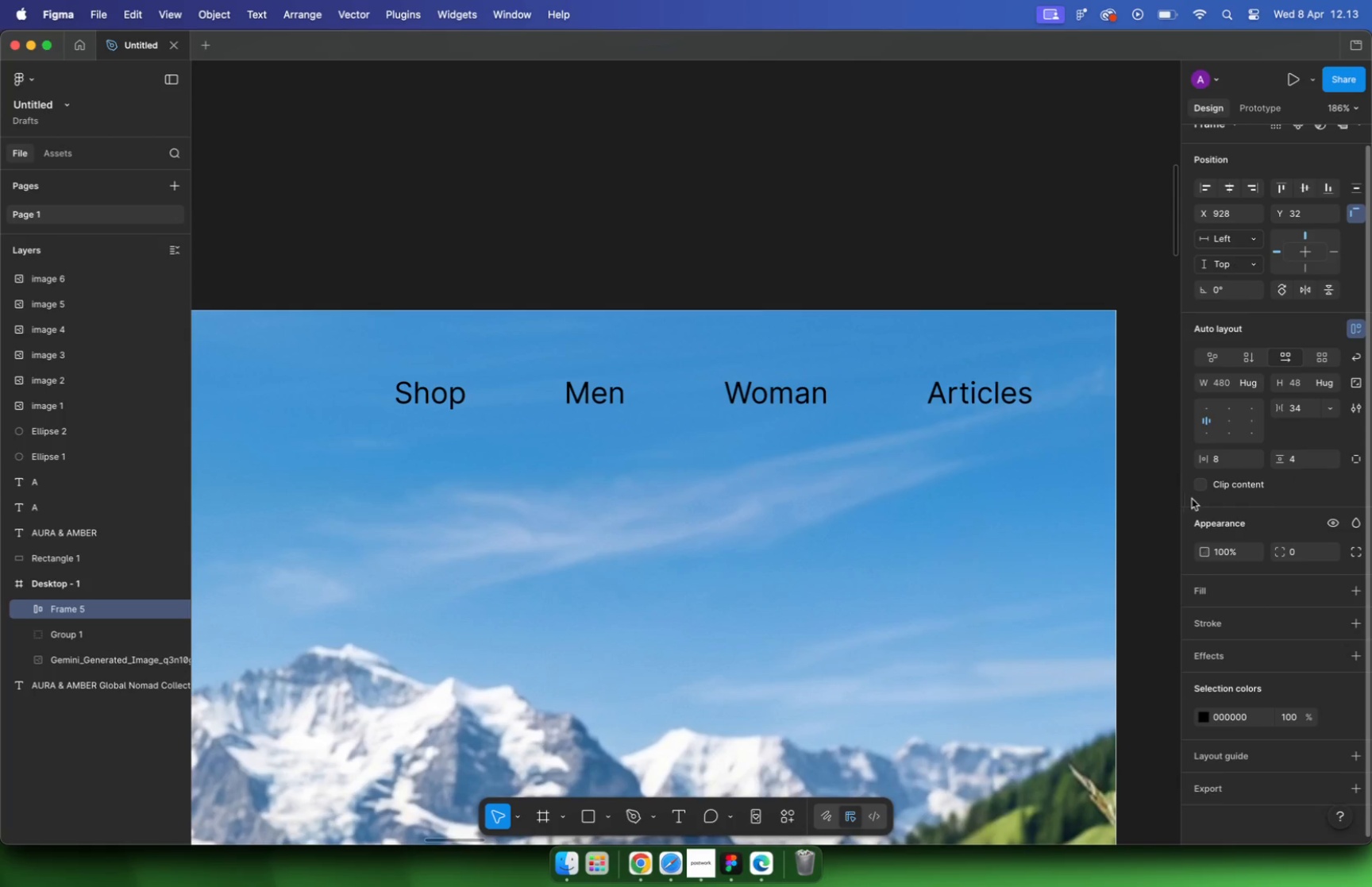 
mouse_move([1332, 584])
 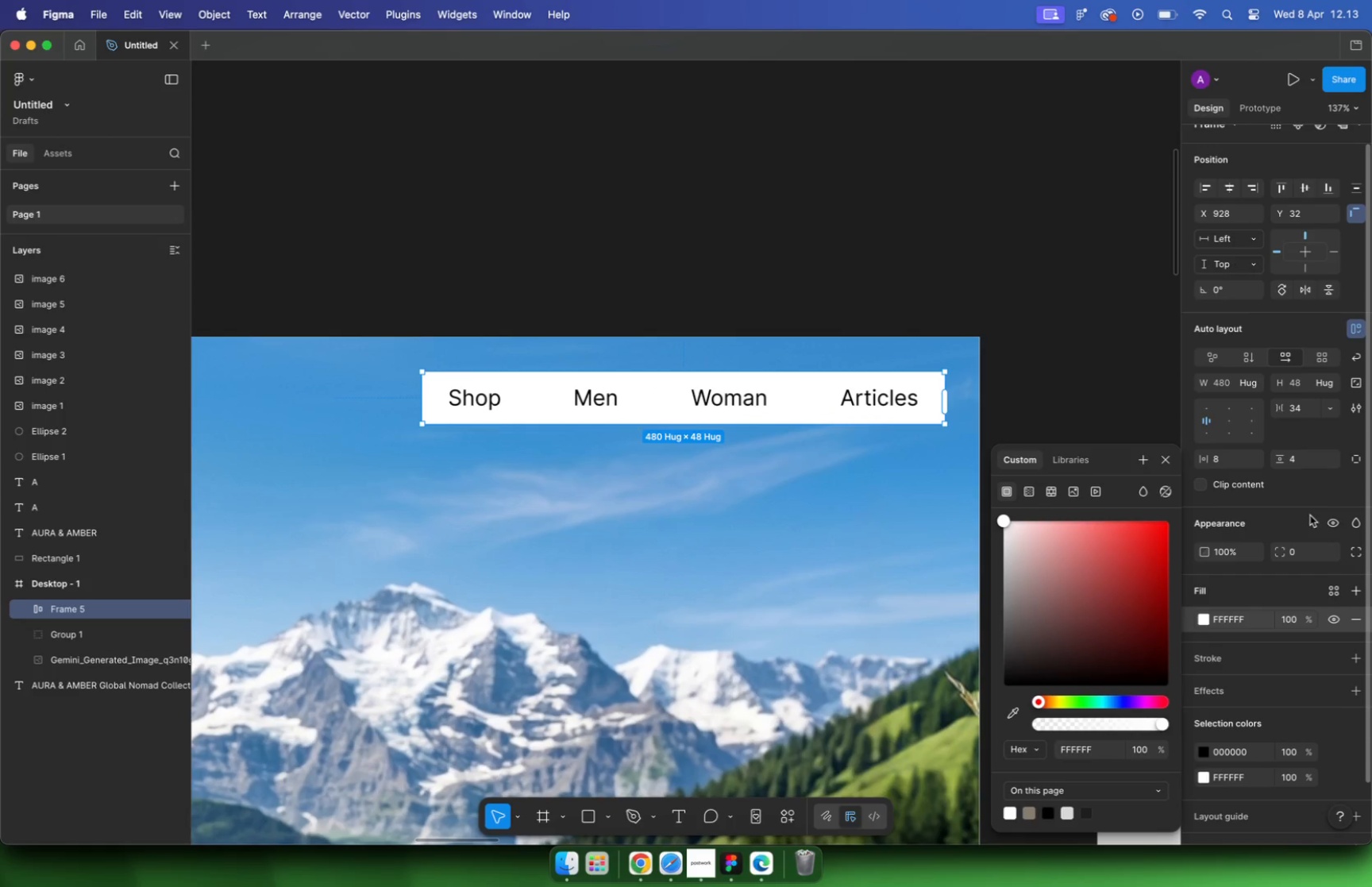 
hold_key(key=CommandLeft, duration=0.86)
scroll: coordinate [784, 390], scroll_direction: down, amount: 5.0
 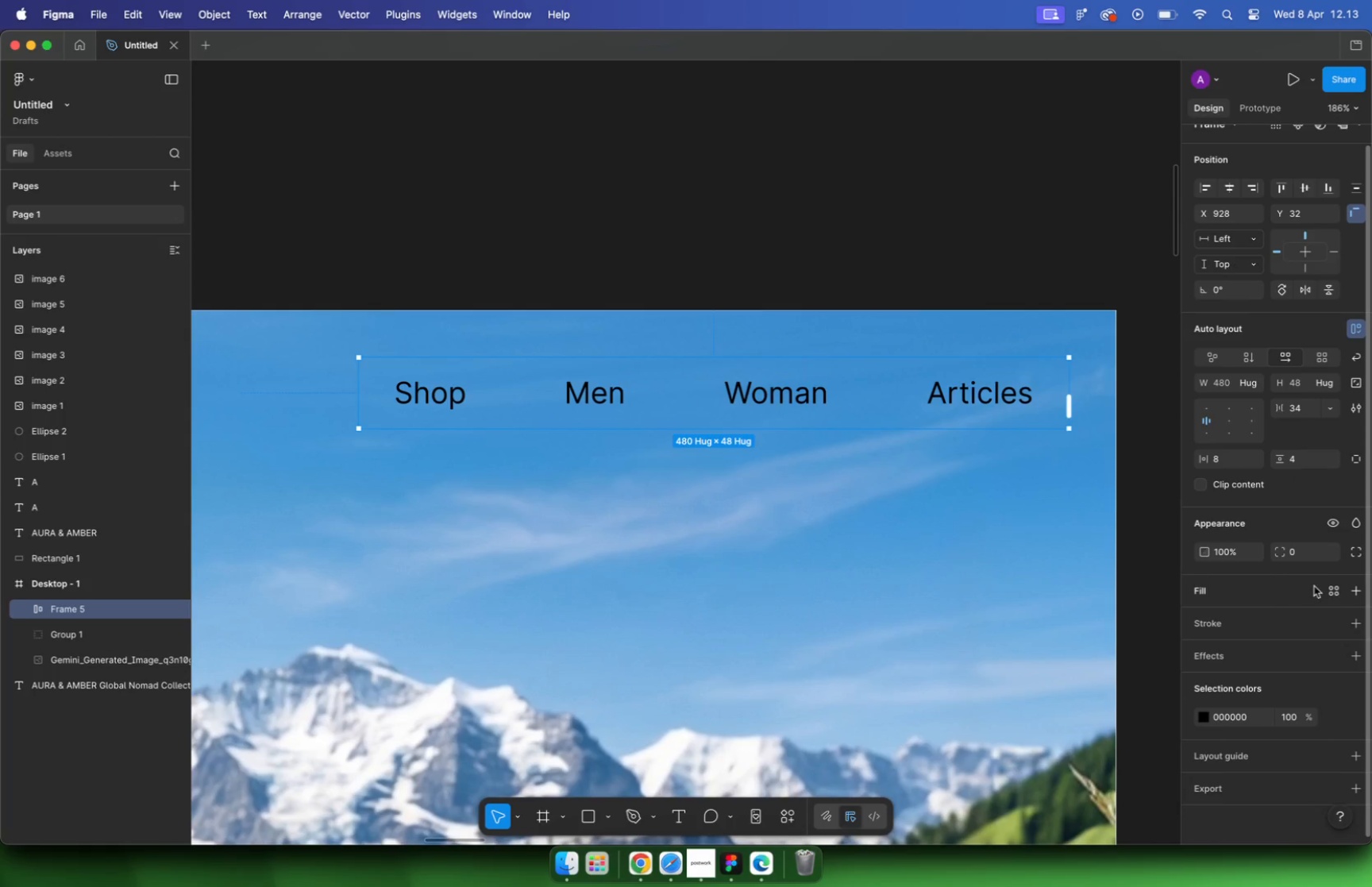 
left_click([1302, 546])
 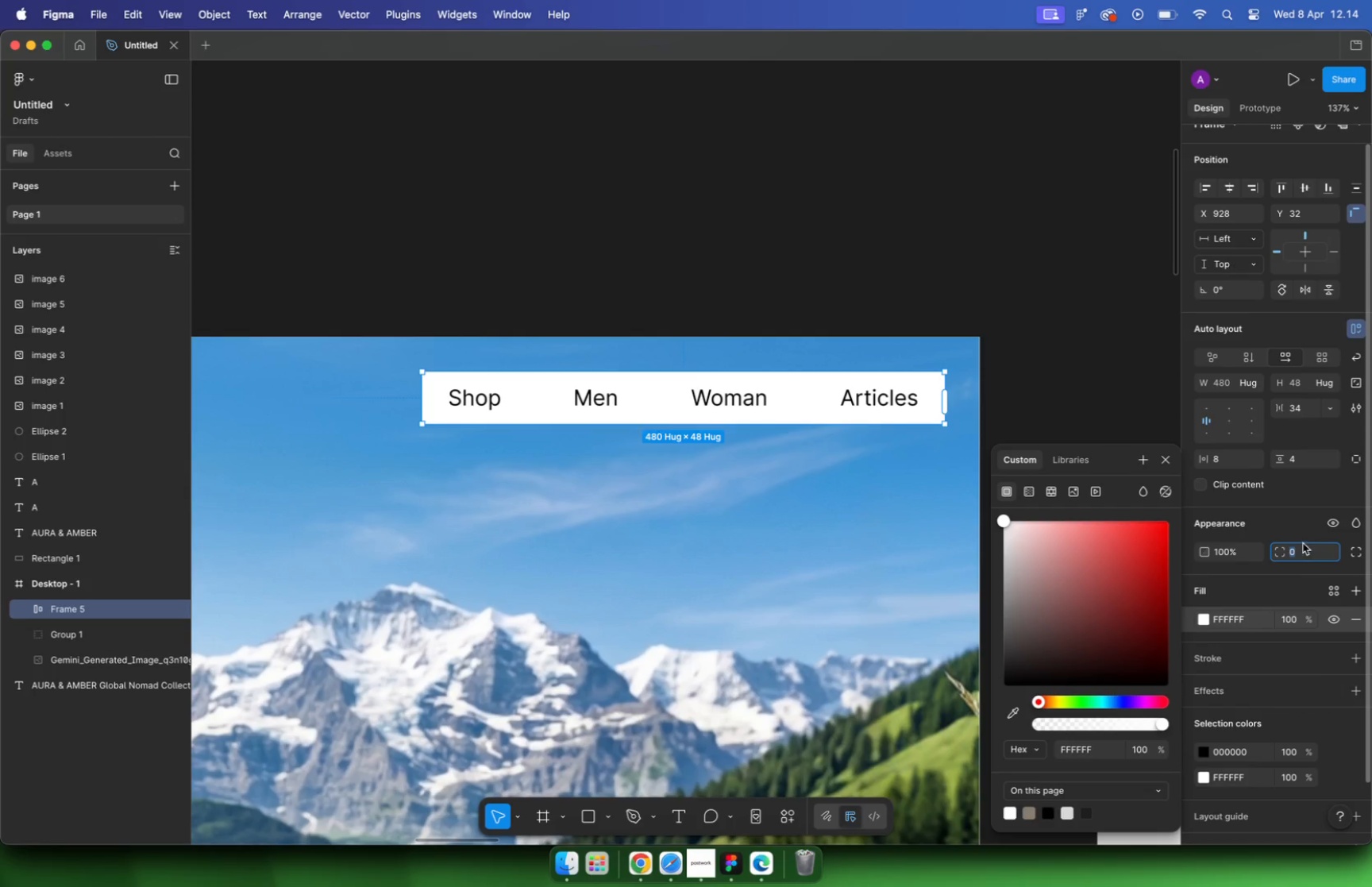 
type(32)
 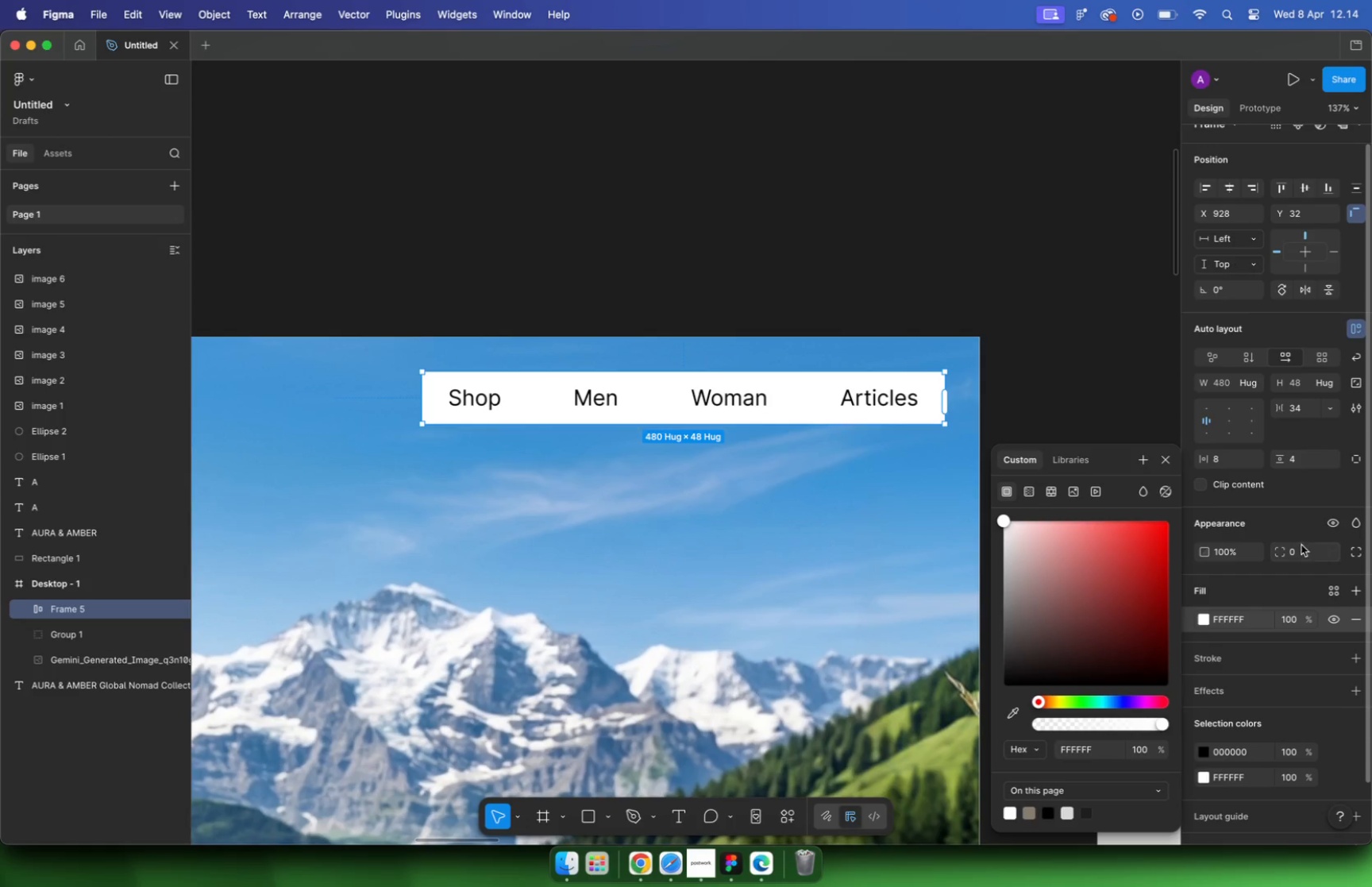 
key(Enter)
 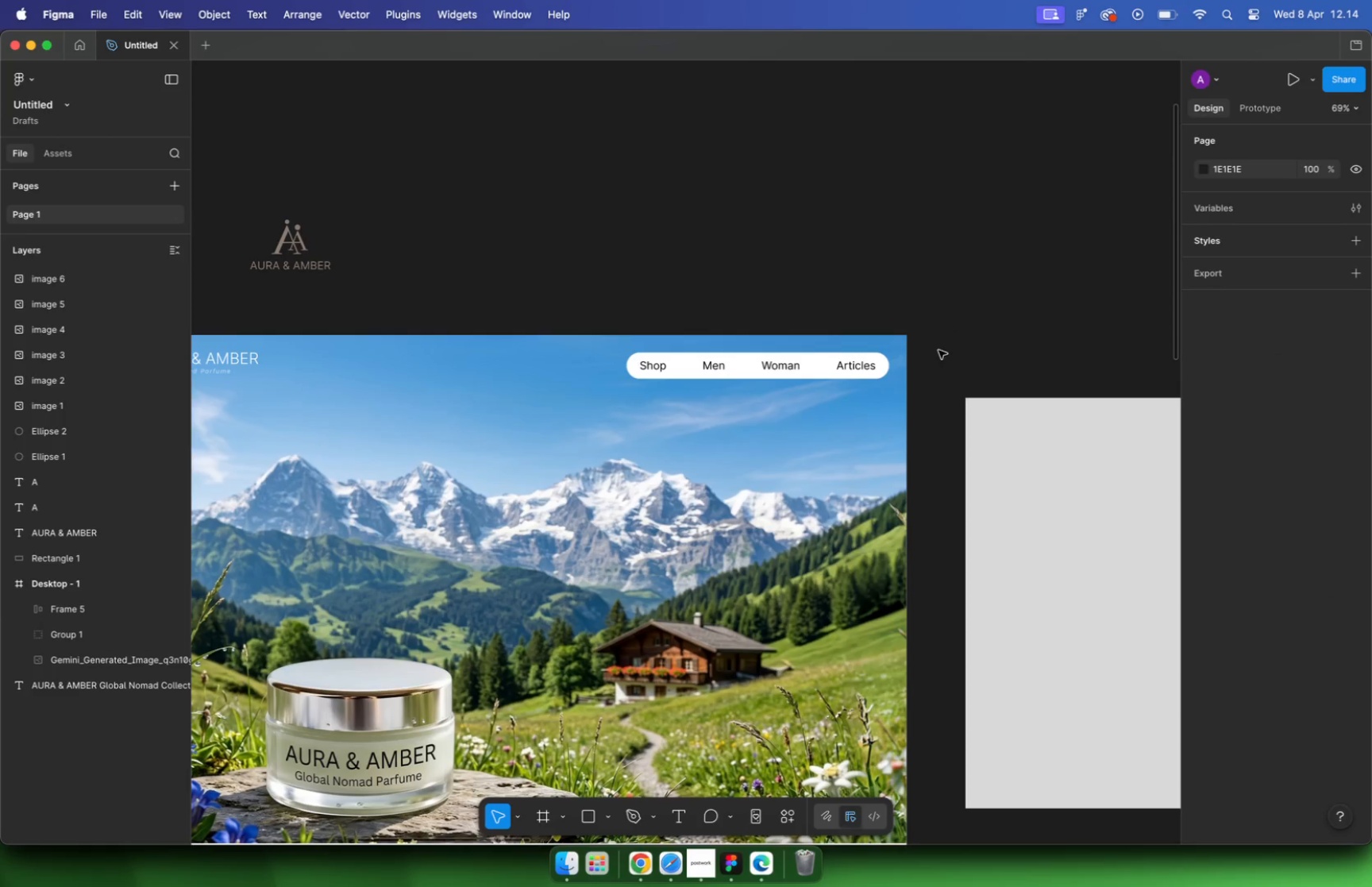 
hold_key(key=CommandLeft, duration=0.66)
scroll: coordinate [836, 336], scroll_direction: down, amount: 8.0
 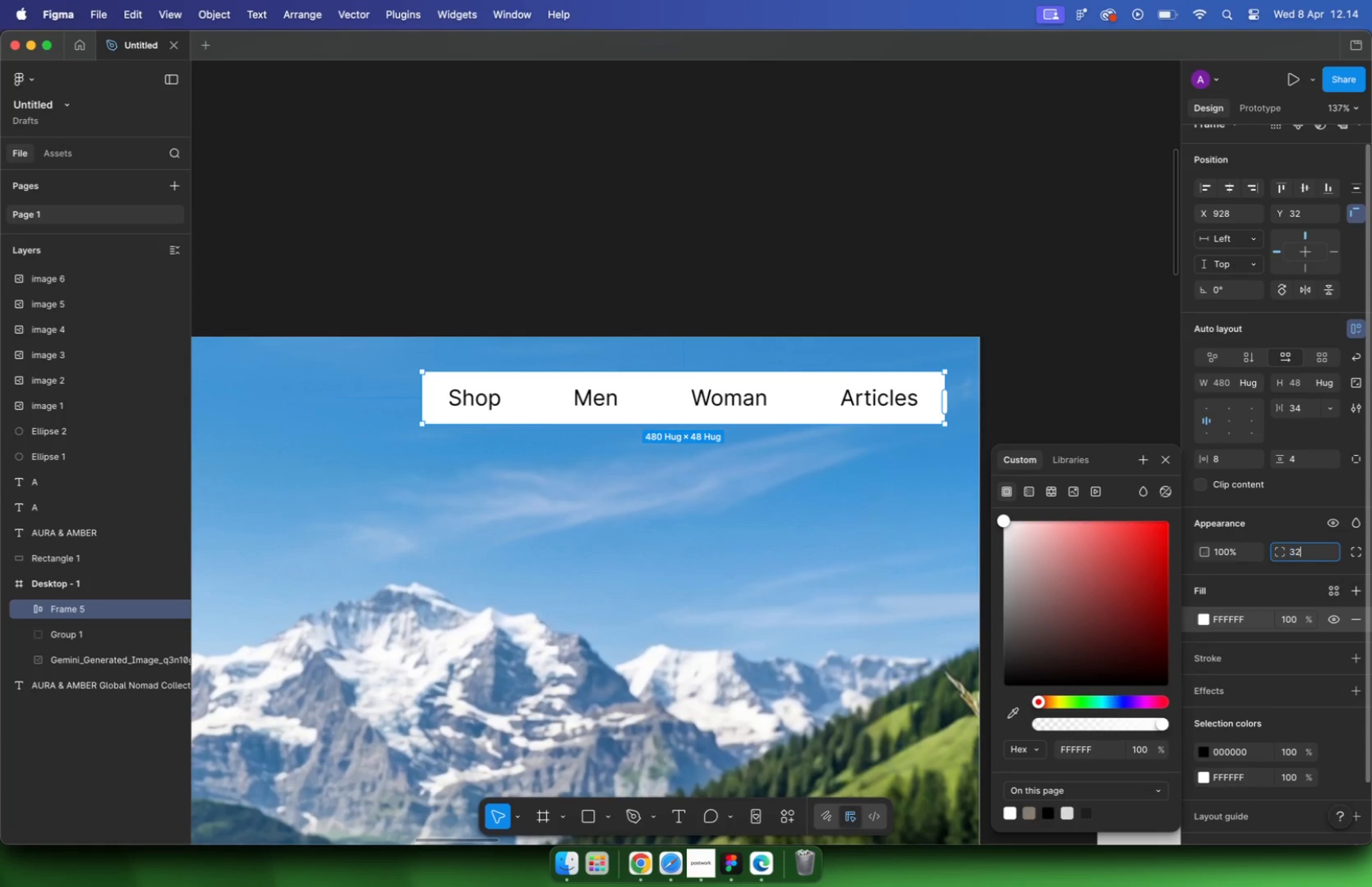 
key(Alt+OptionLeft)
 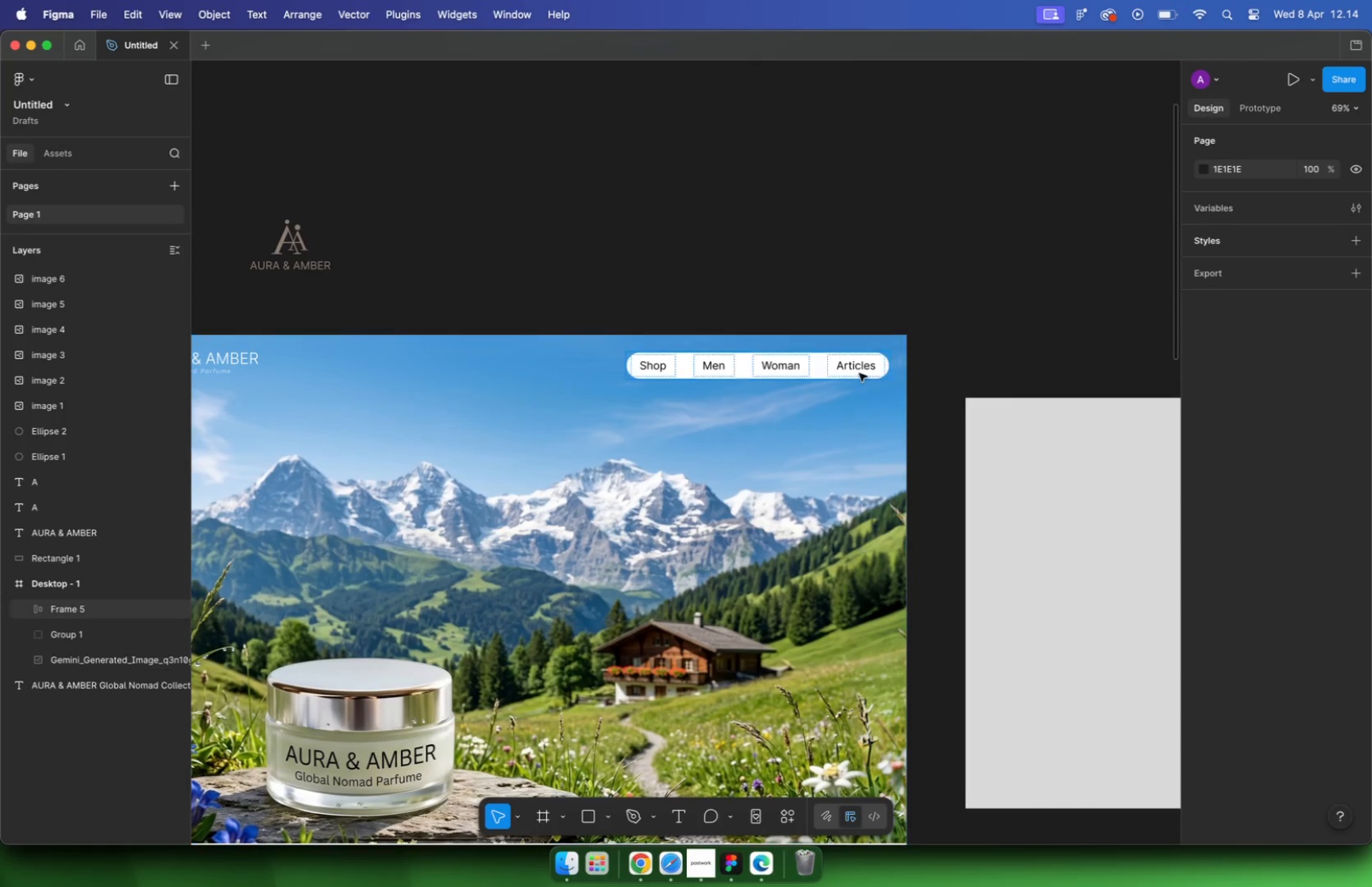 
left_click([823, 368])
 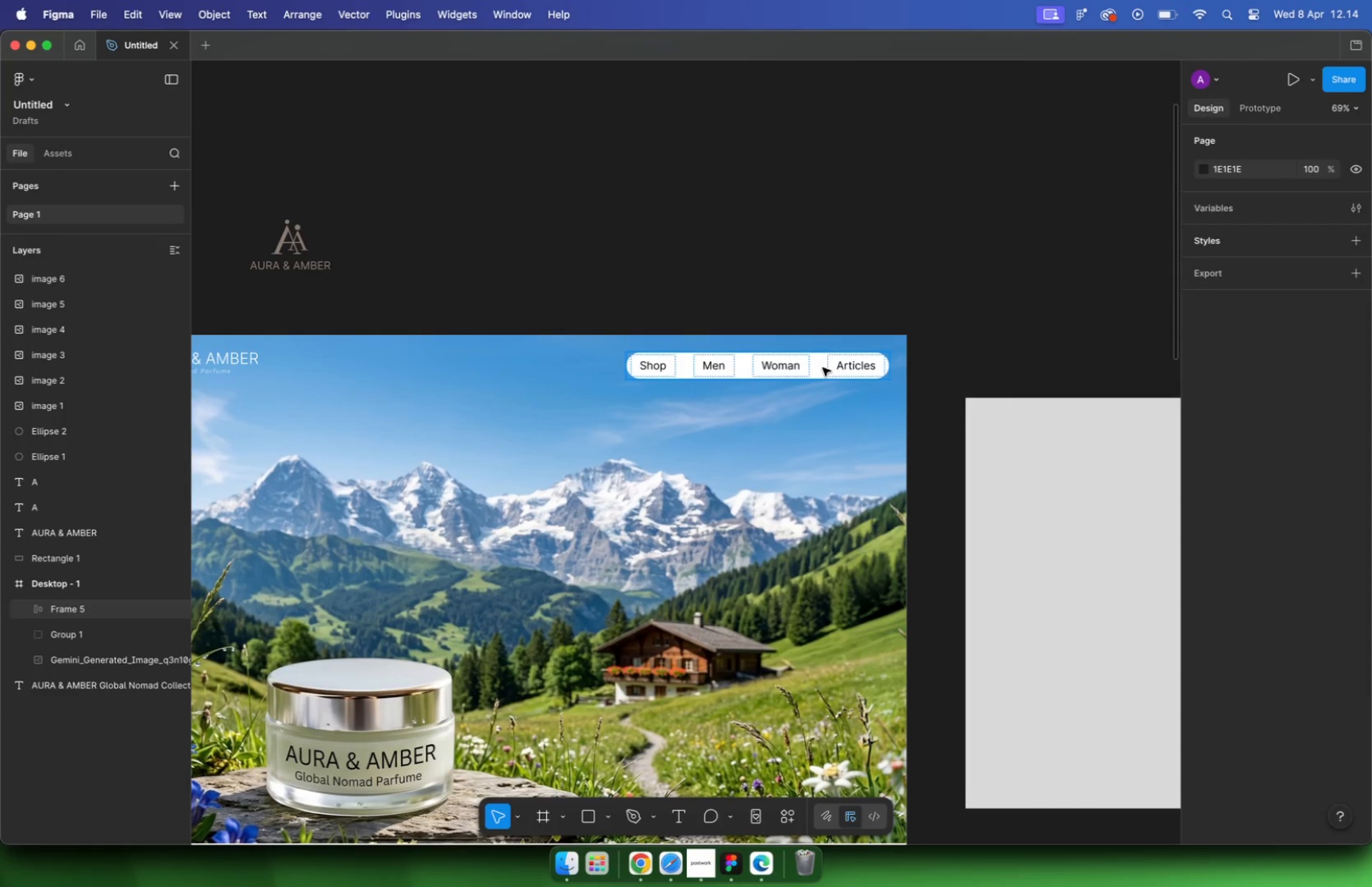 
hold_key(key=OptionLeft, duration=1.3)
 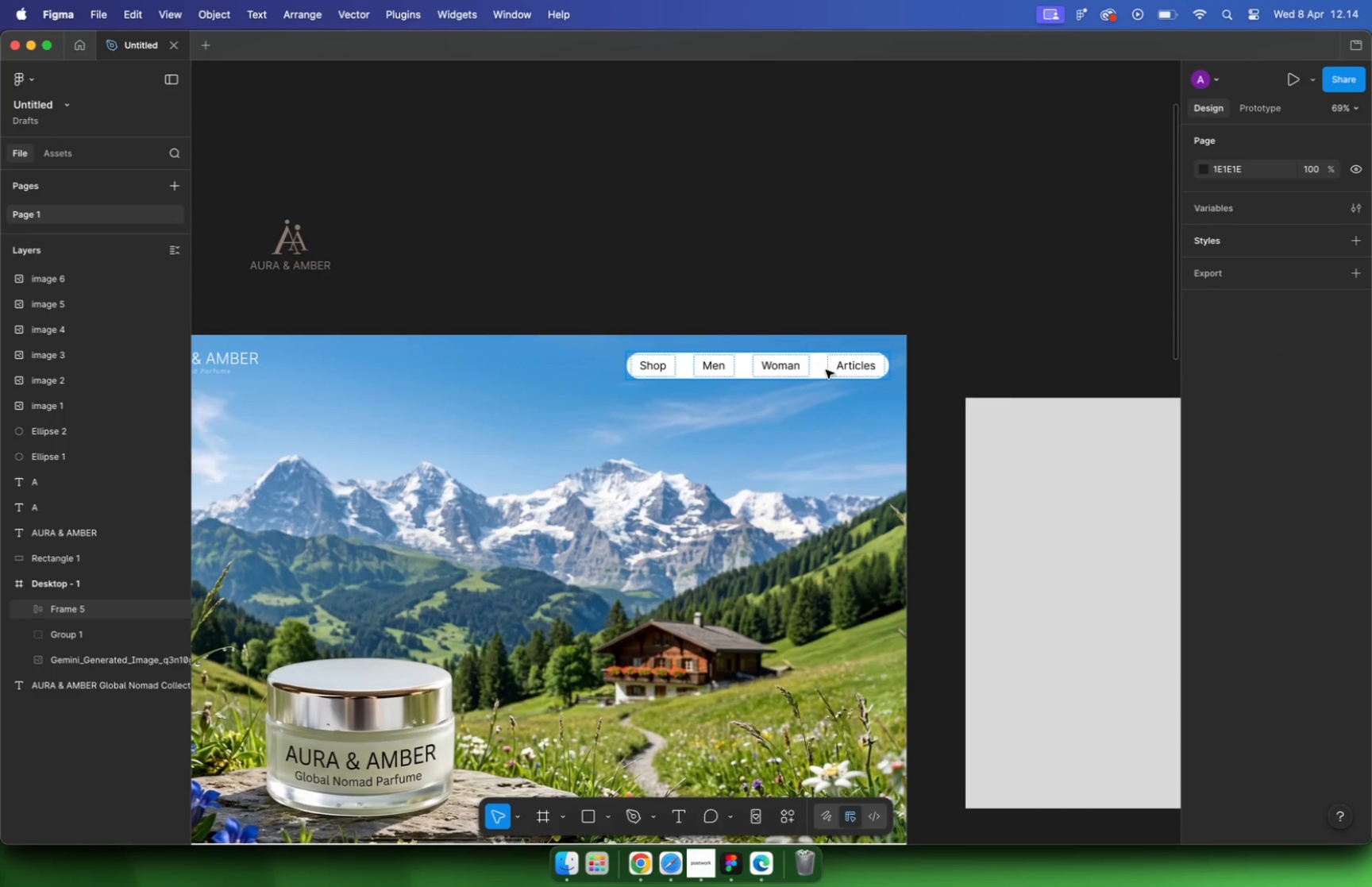 
hold_key(key=OptionLeft, duration=0.37)
 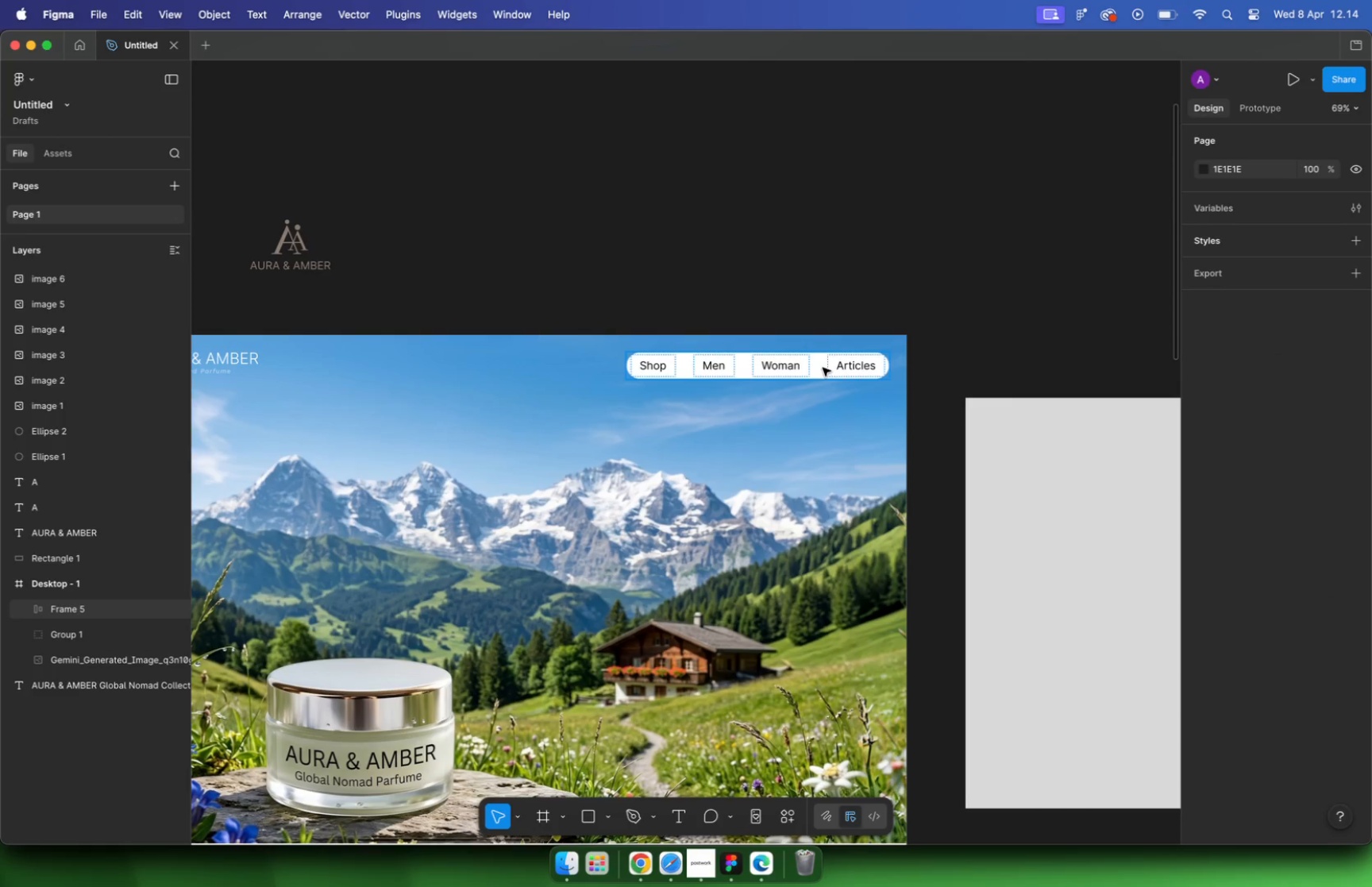 
hold_key(key=CommandLeft, duration=0.75)
 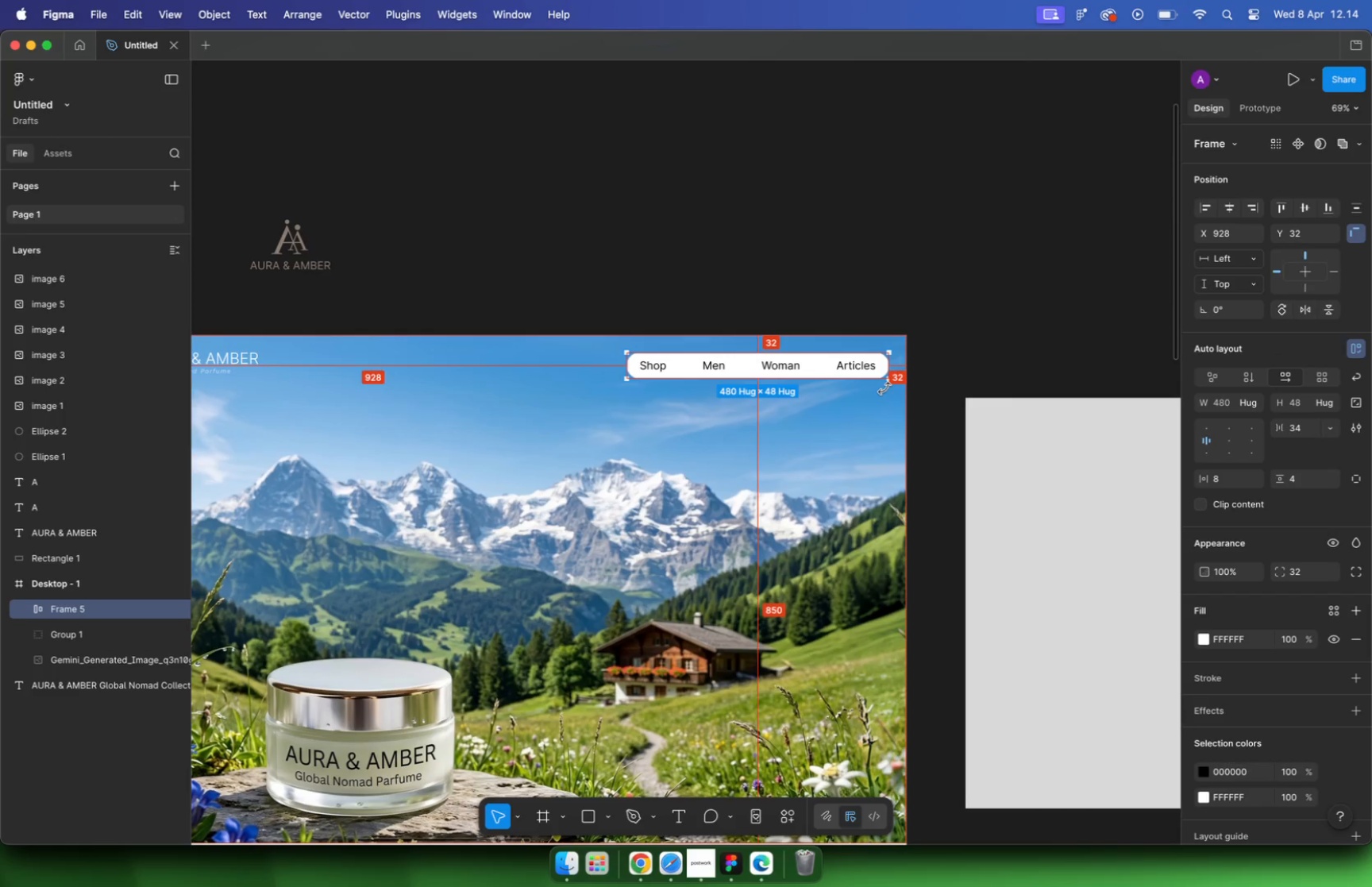 
left_click([511, 353])
 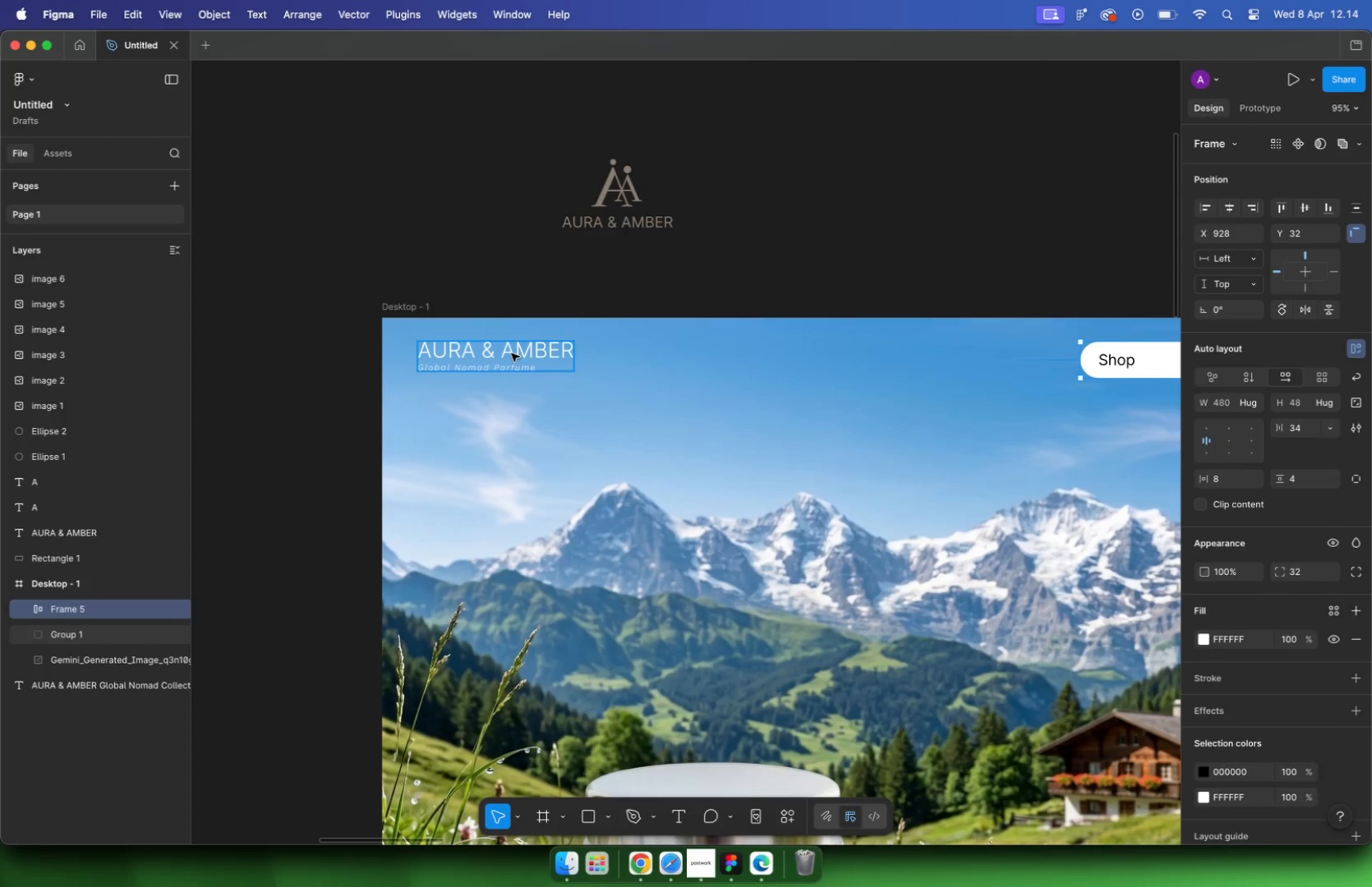 
scroll: coordinate [584, 315], scroll_direction: up, amount: 3.0
 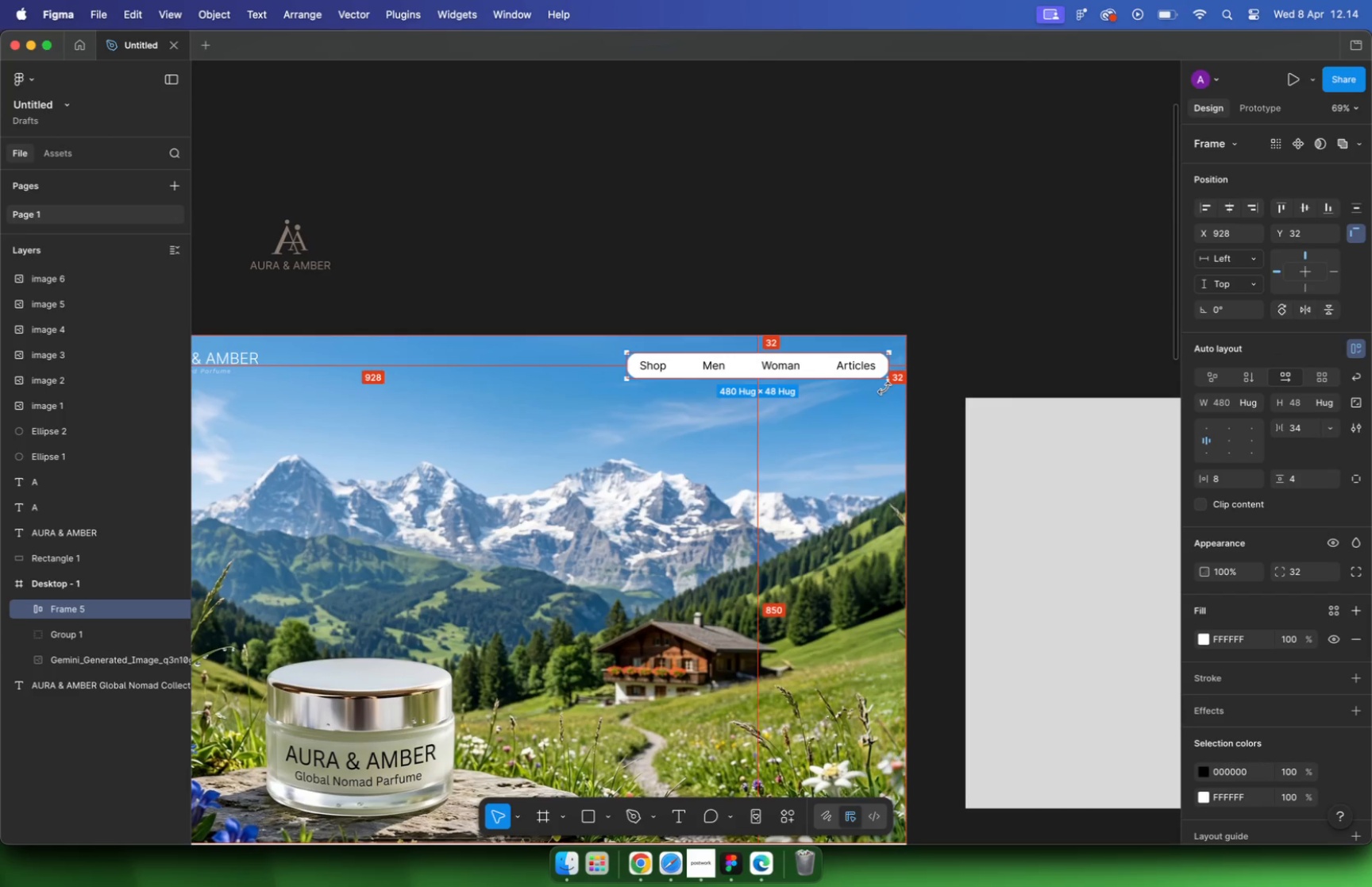 
key(Alt+Shift+ArrowDown)
 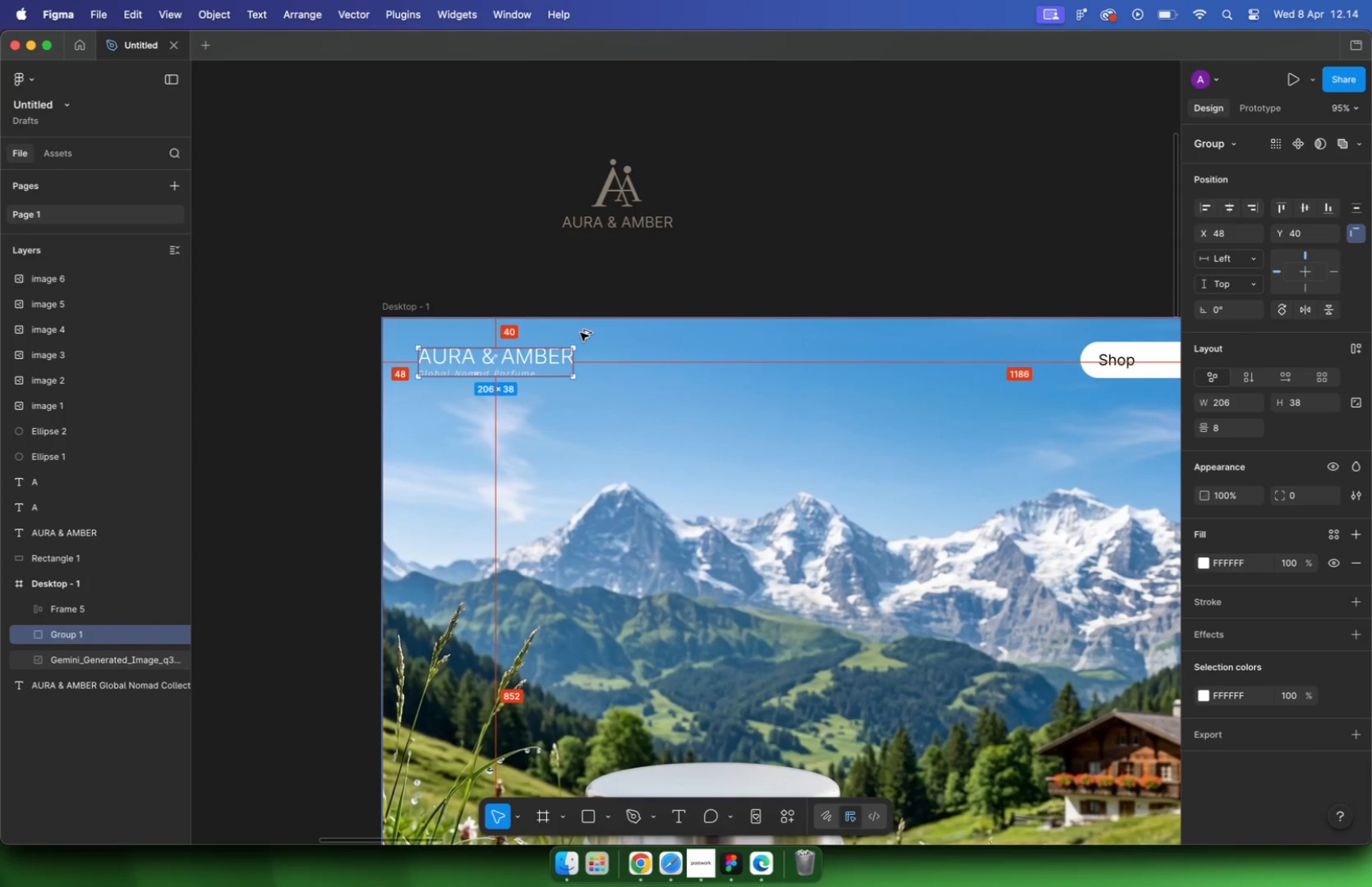 
hold_key(key=CommandLeft, duration=0.82)
 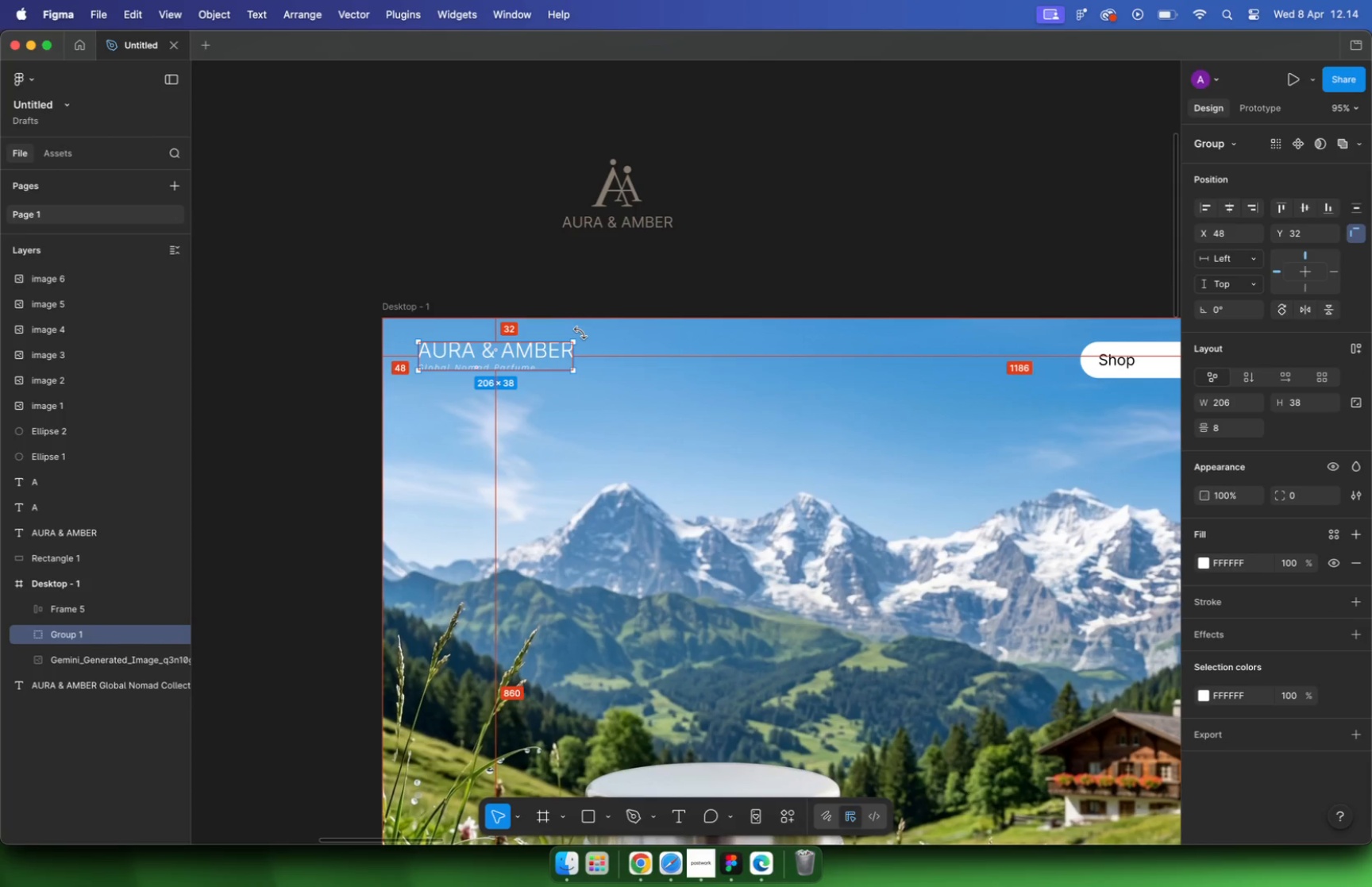 
left_click([904, 388])
 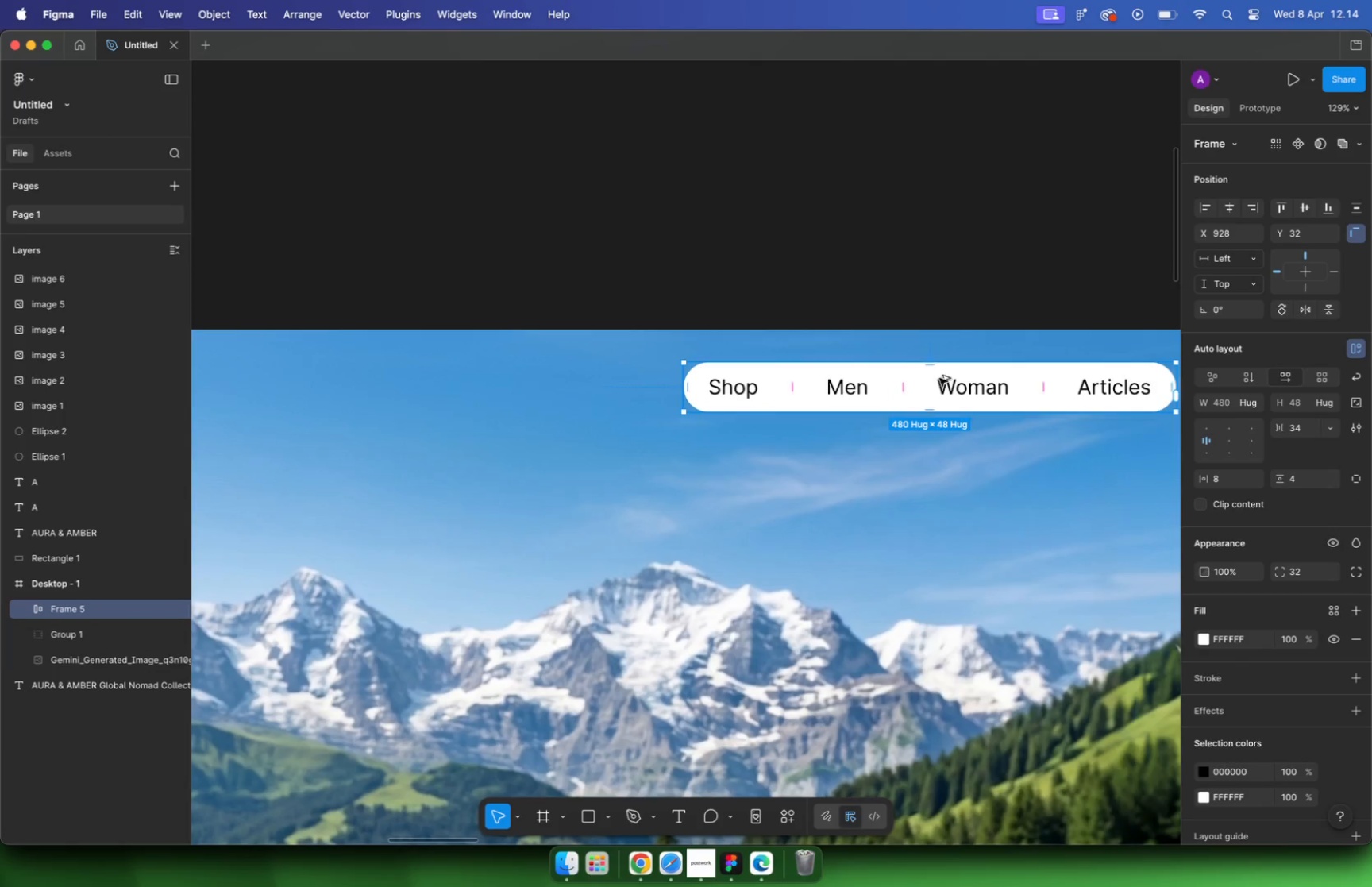 
scroll: coordinate [805, 359], scroll_direction: up, amount: 7.0
 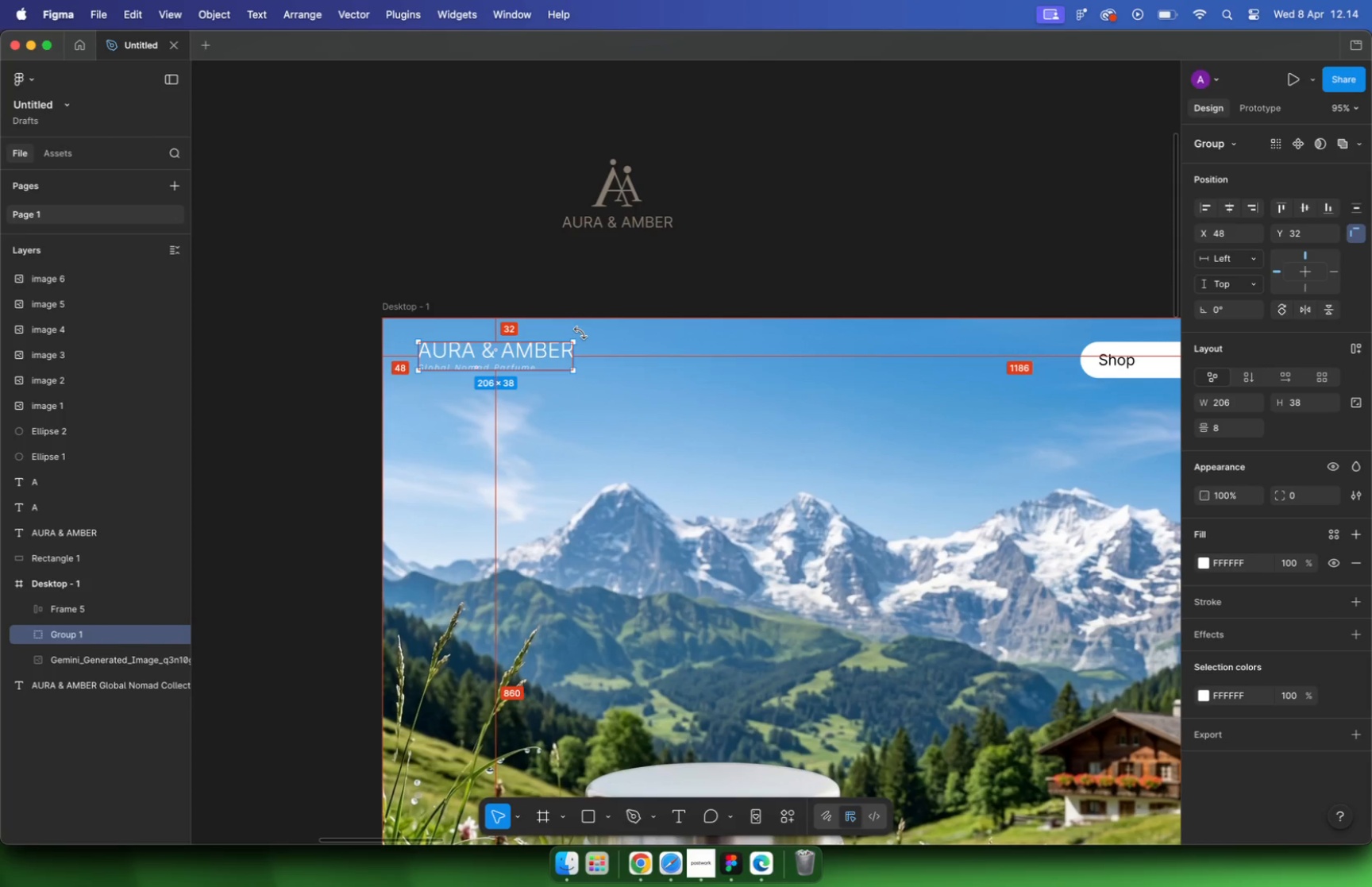 
key(Alt+Shift+ArrowDown)
 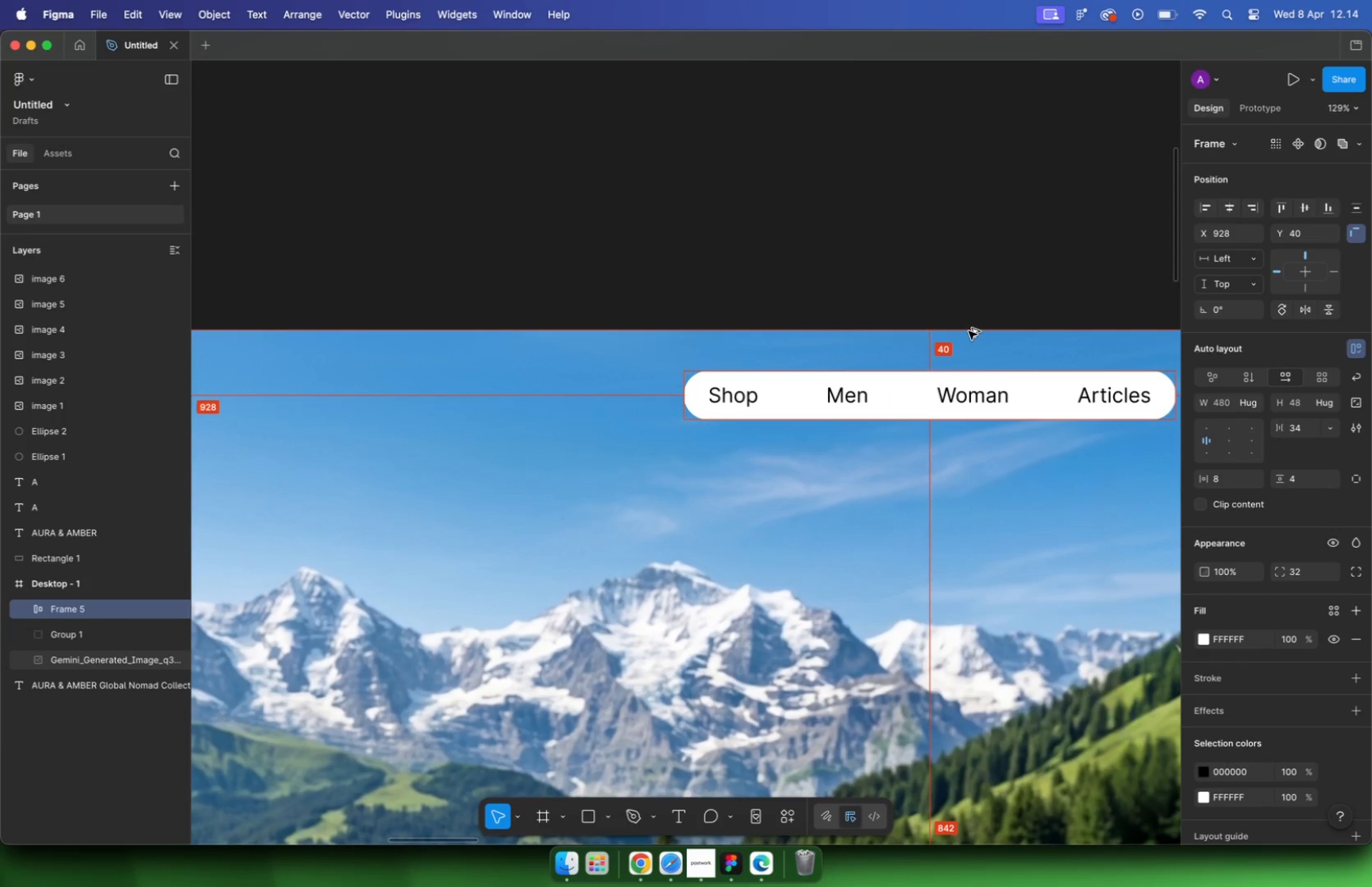 
hold_key(key=OptionLeft, duration=0.74)
scroll: coordinate [634, 365], scroll_direction: down, amount: 9.0
 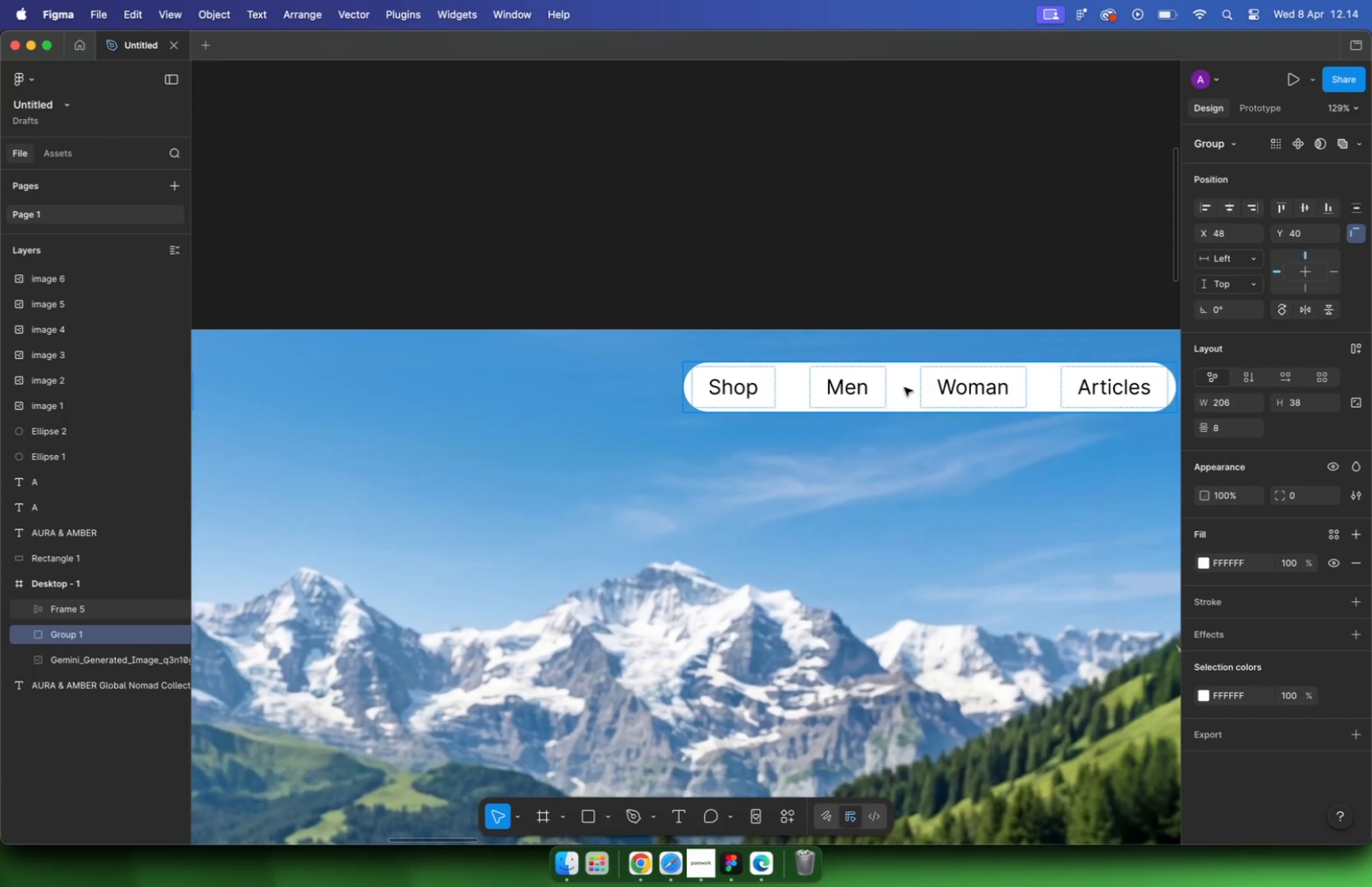 
hold_key(key=CommandLeft, duration=0.67)
scroll: coordinate [820, 287], scroll_direction: none, amount: 0.0
 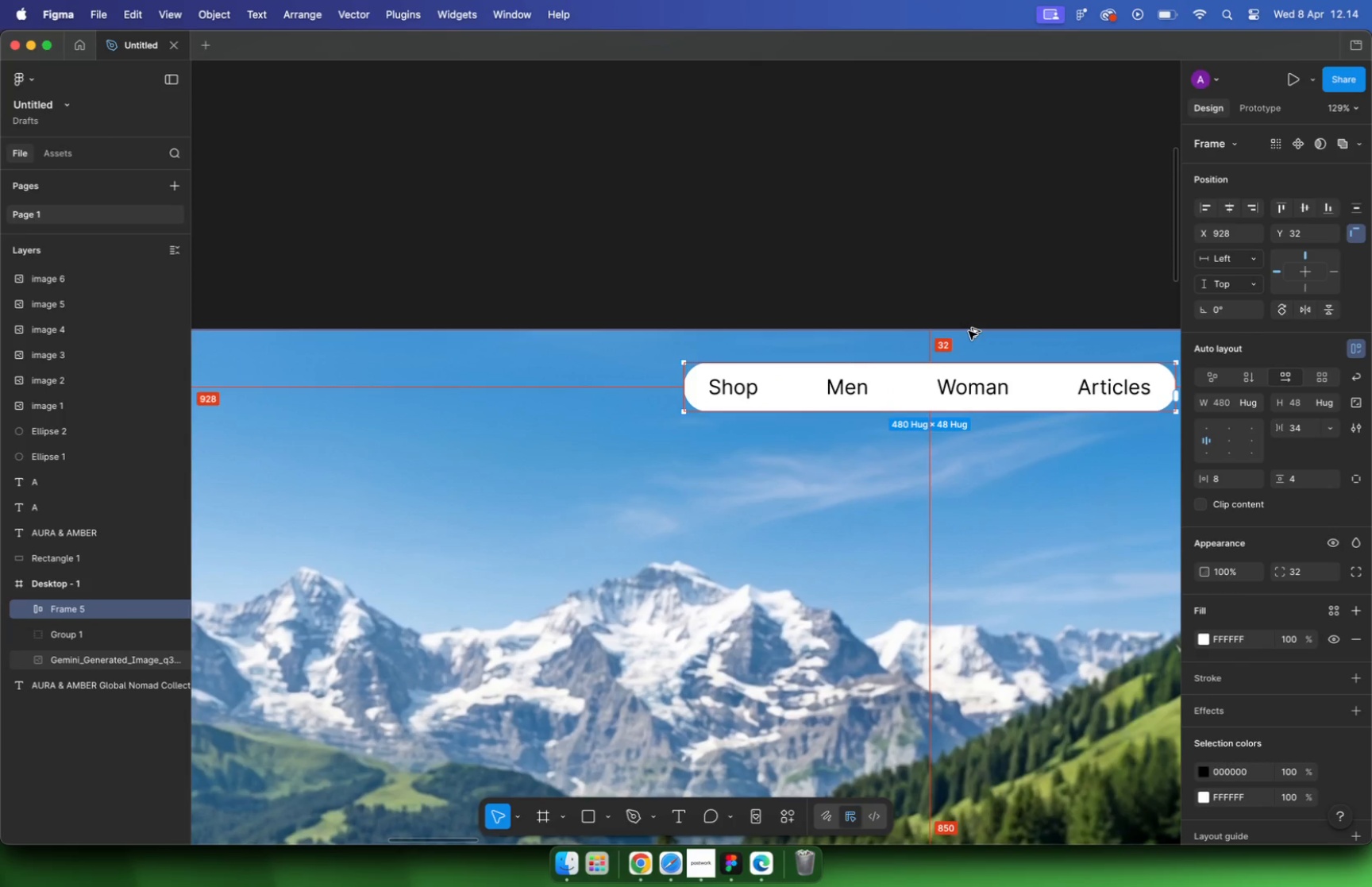 
key(Alt+Shift+ArrowLeft)
 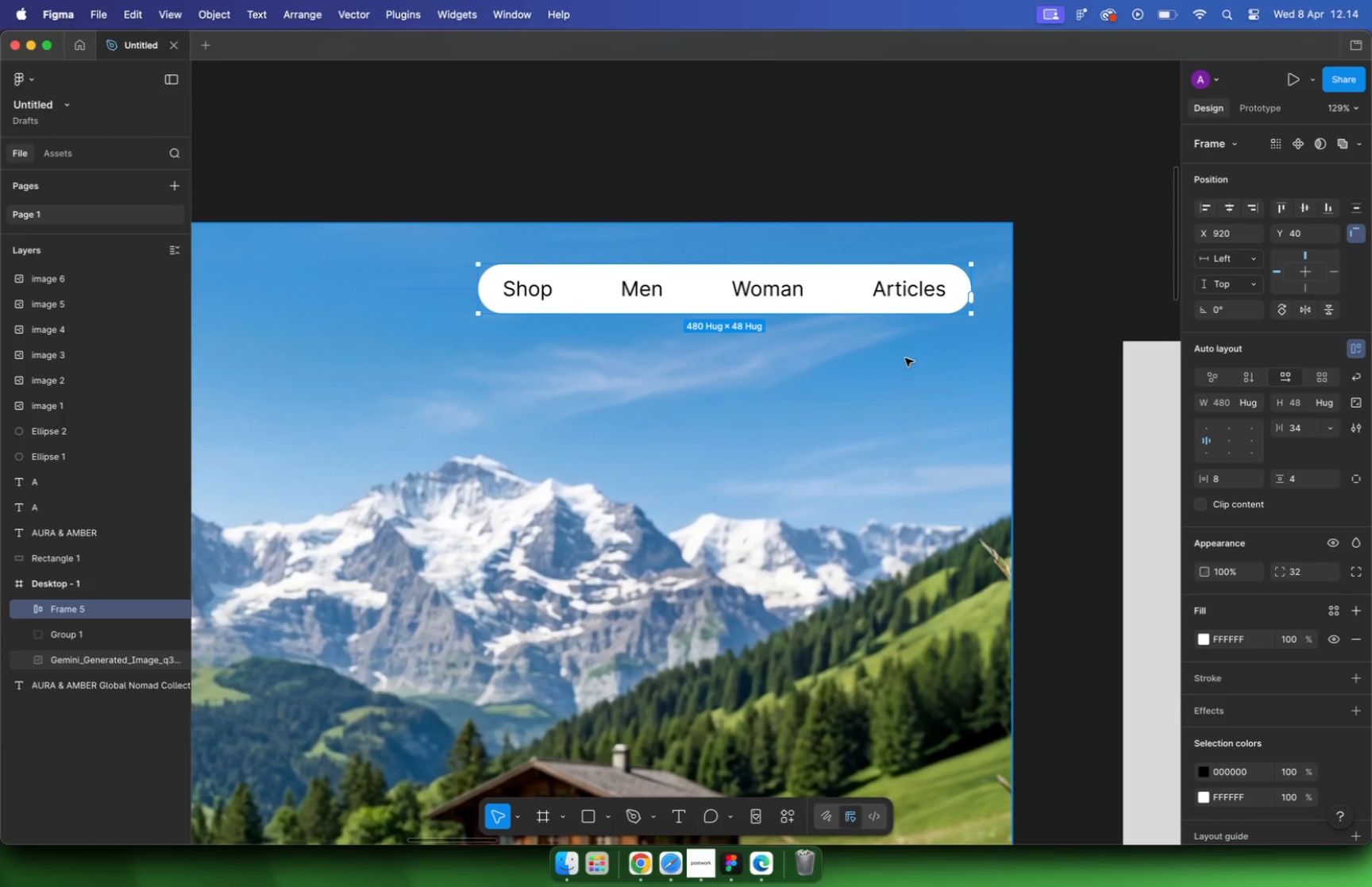 
left_click([1107, 323])
 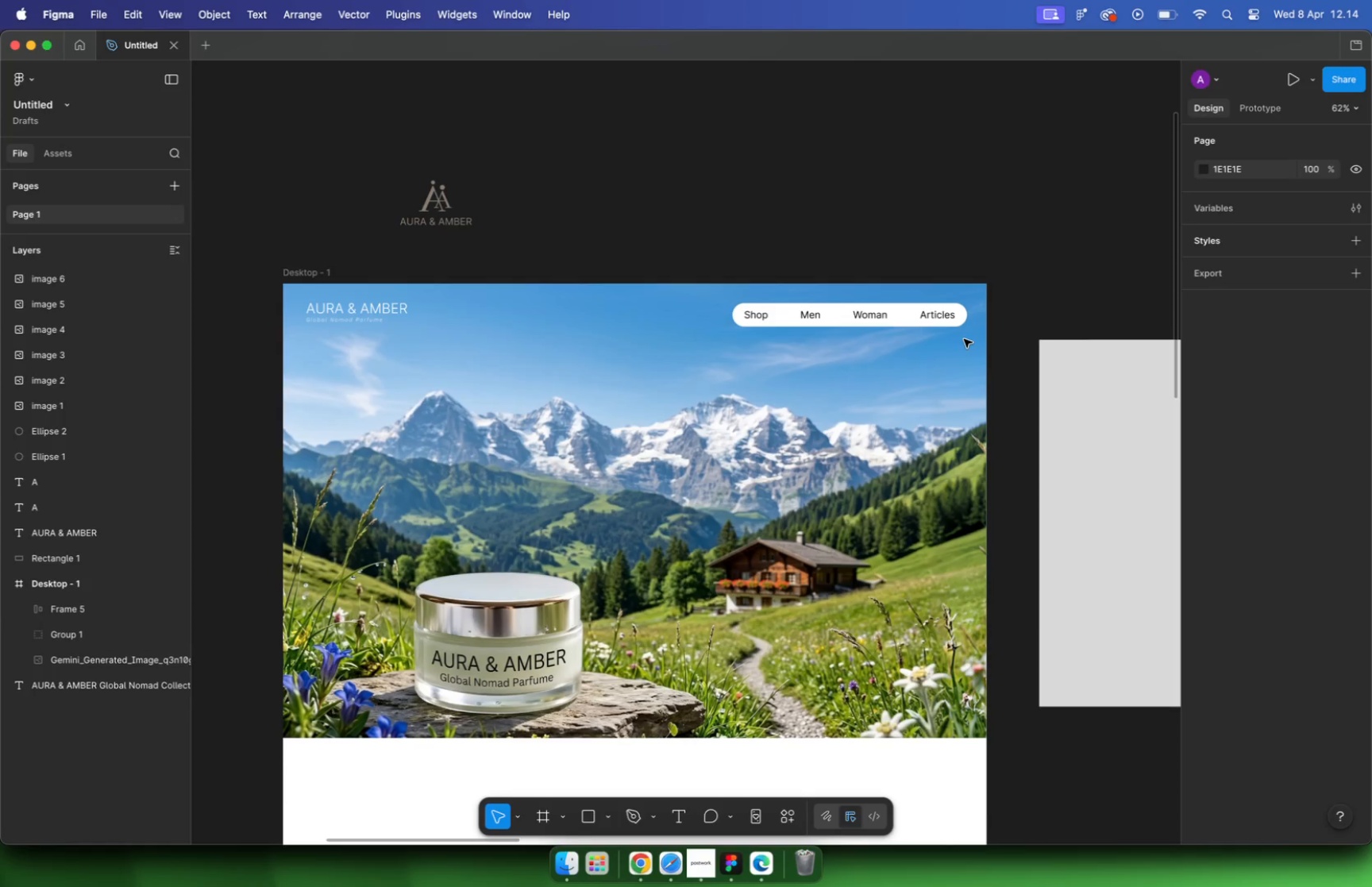 
hold_key(key=CommandLeft, duration=0.77)
scroll: coordinate [964, 339], scroll_direction: down, amount: 10.0
 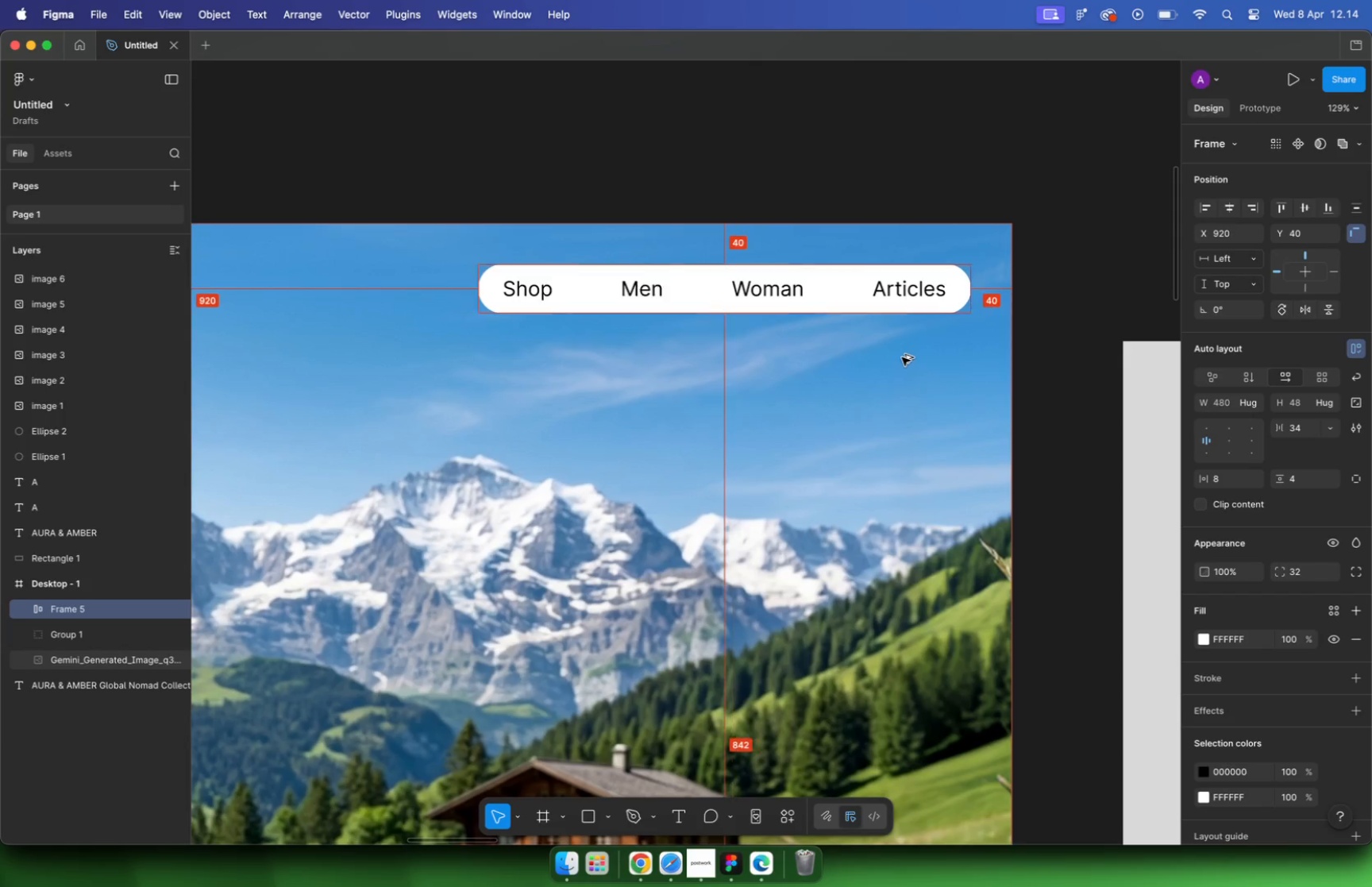 
left_click([907, 318])
 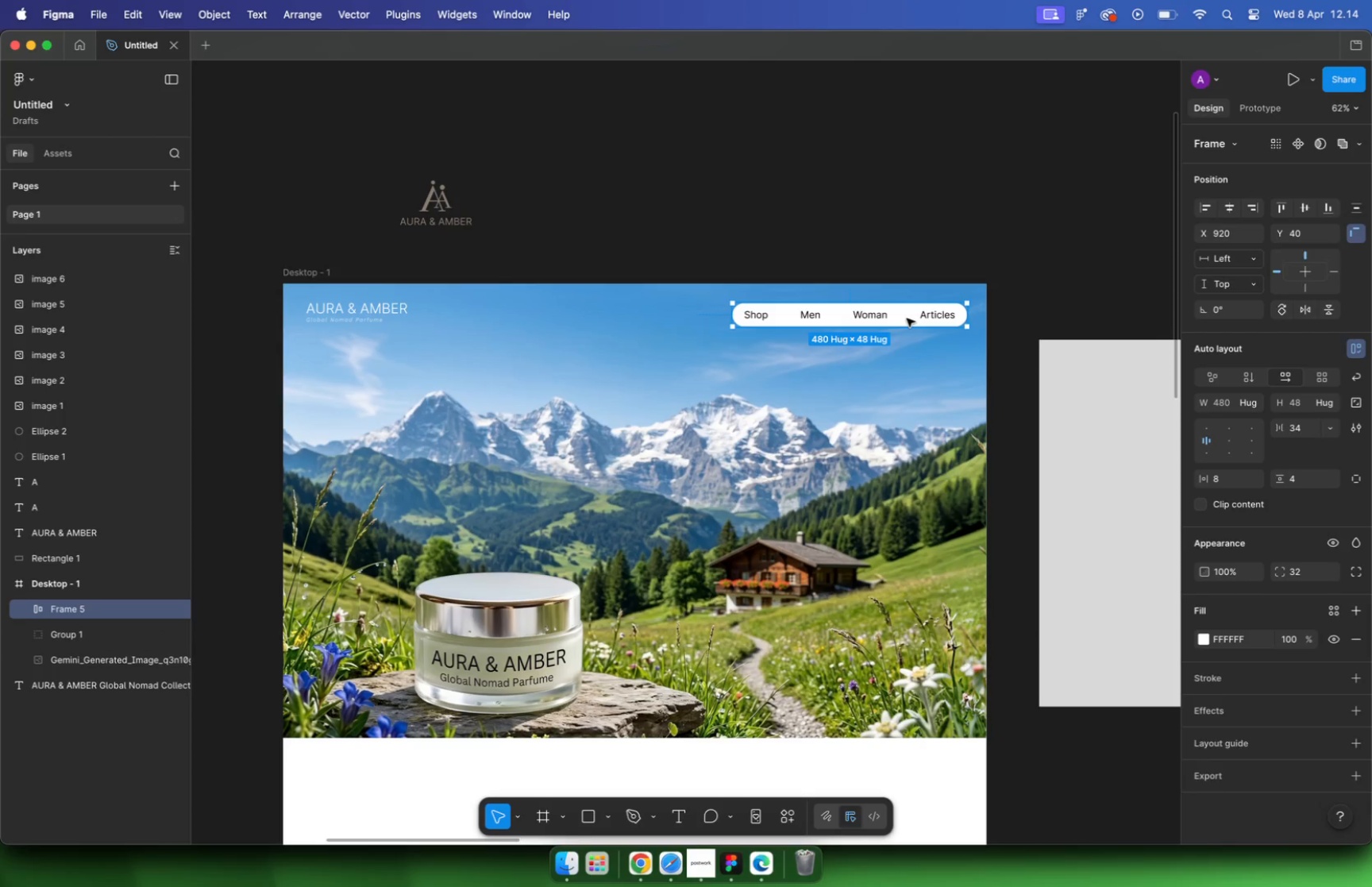 
hold_key(key=CommandLeft, duration=0.34)
 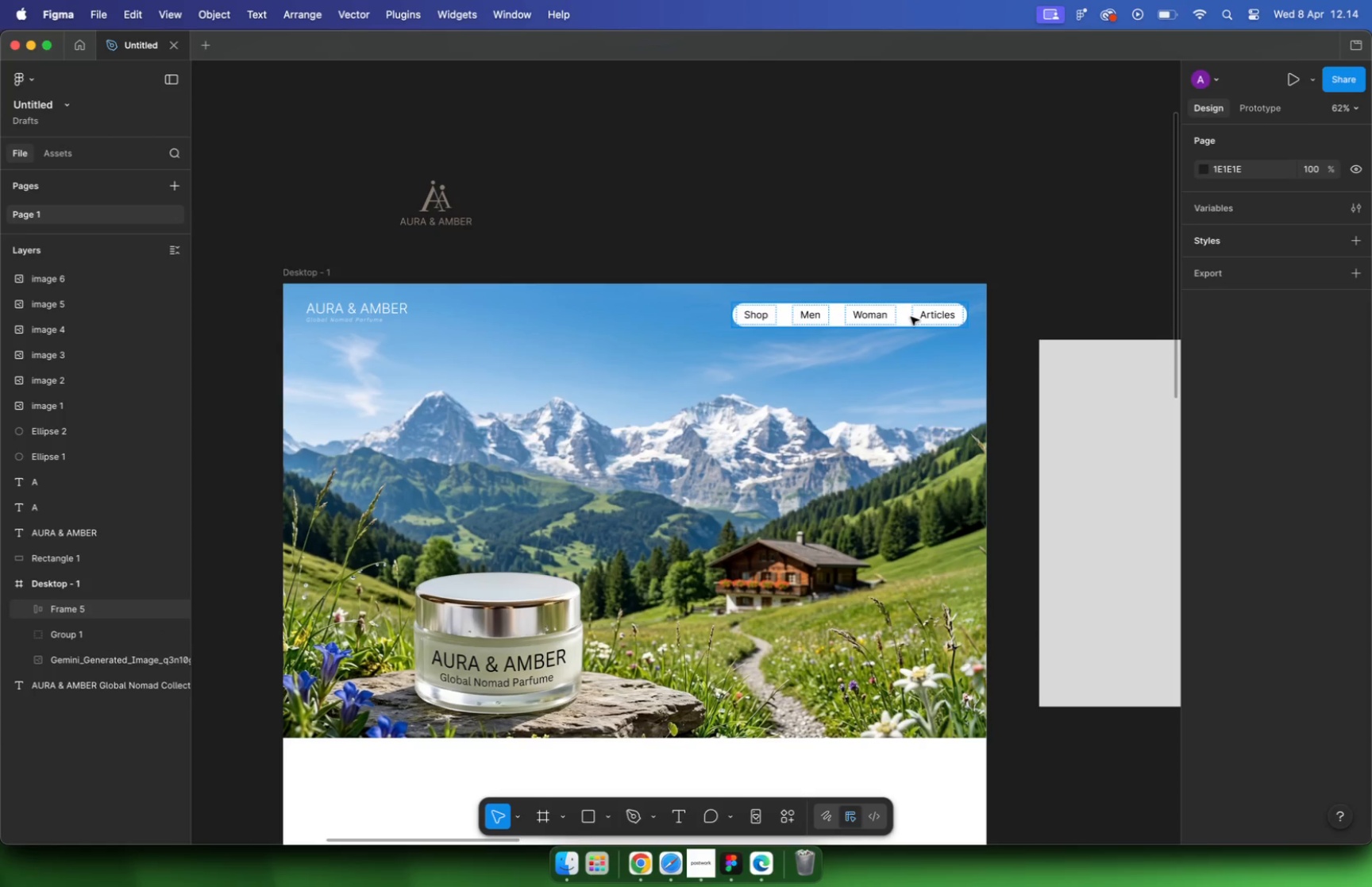 
scroll: coordinate [911, 318], scroll_direction: up, amount: 4.0
 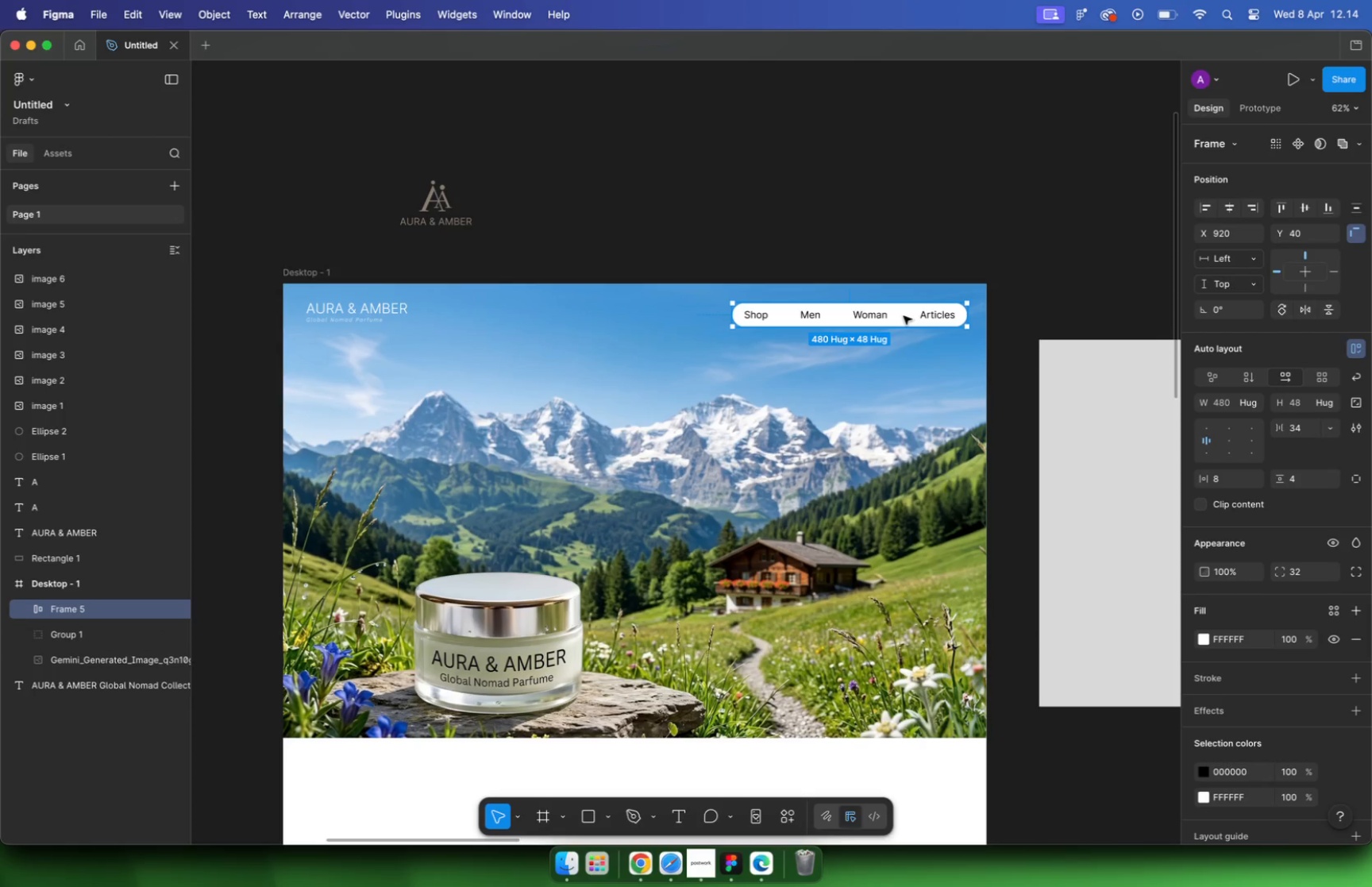 
scroll: coordinate [897, 414], scroll_direction: down, amount: 1.0
 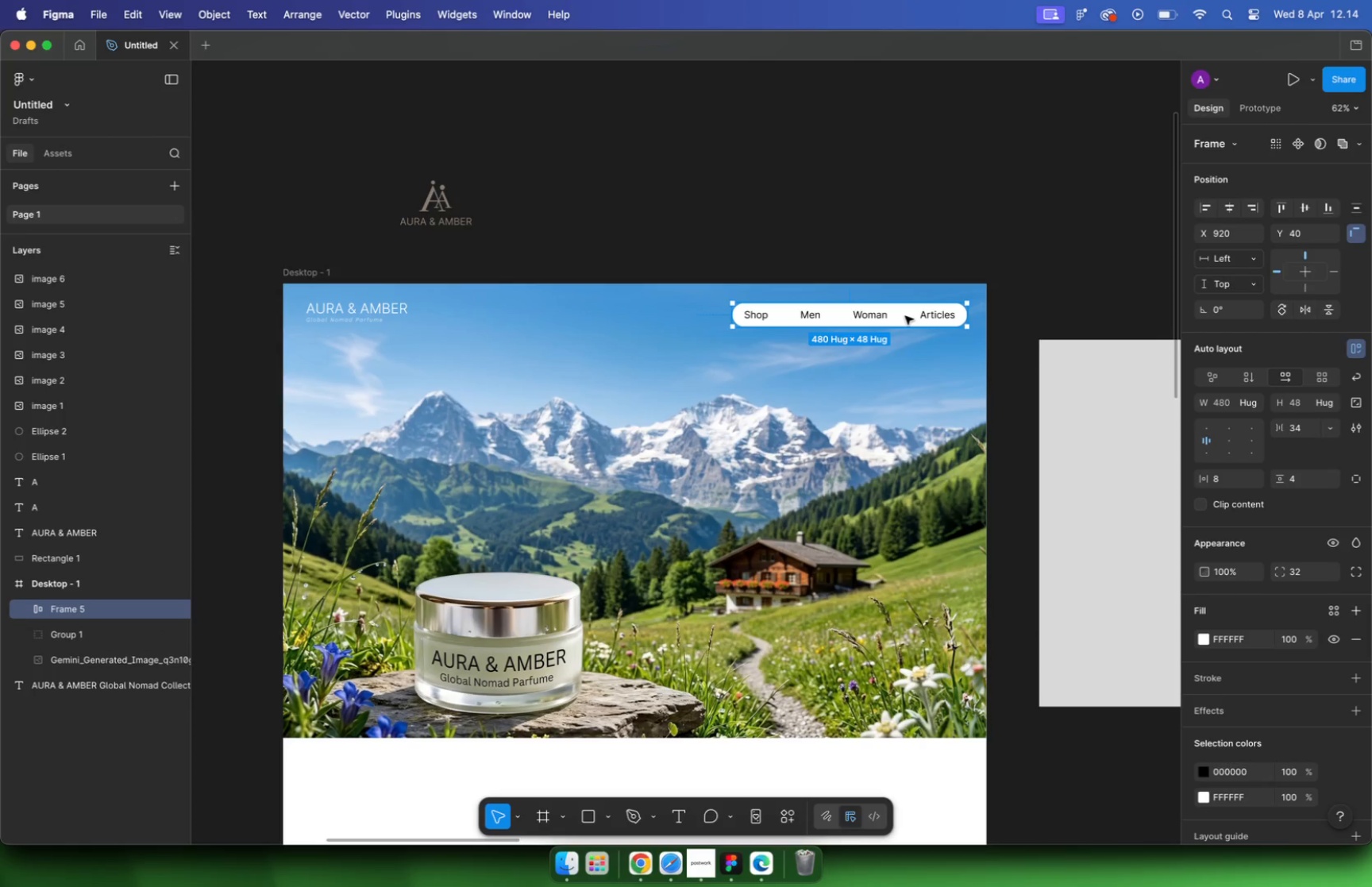 
key(Meta+CommandLeft)
 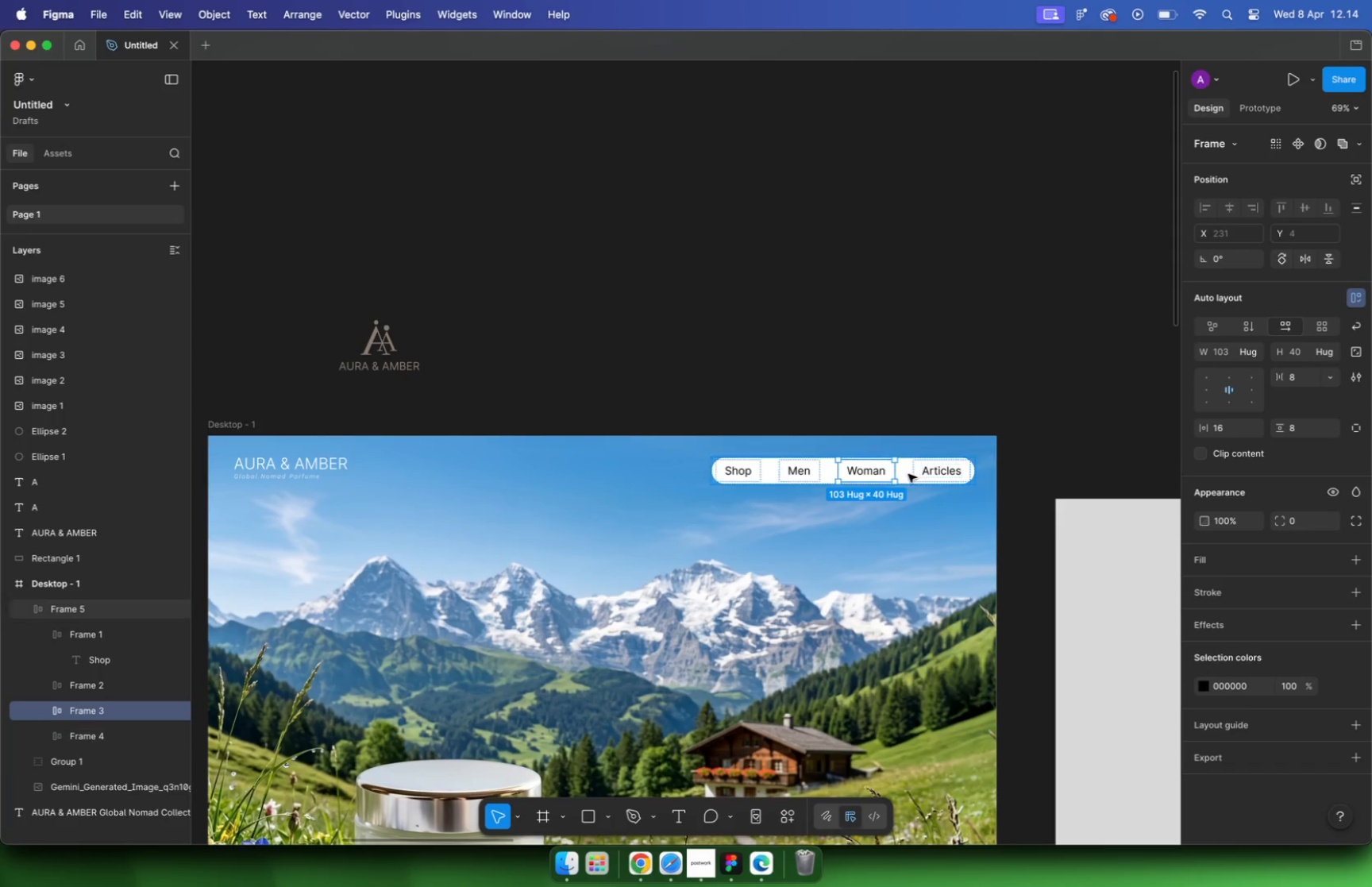 
scroll: coordinate [904, 467], scroll_direction: up, amount: 2.0
 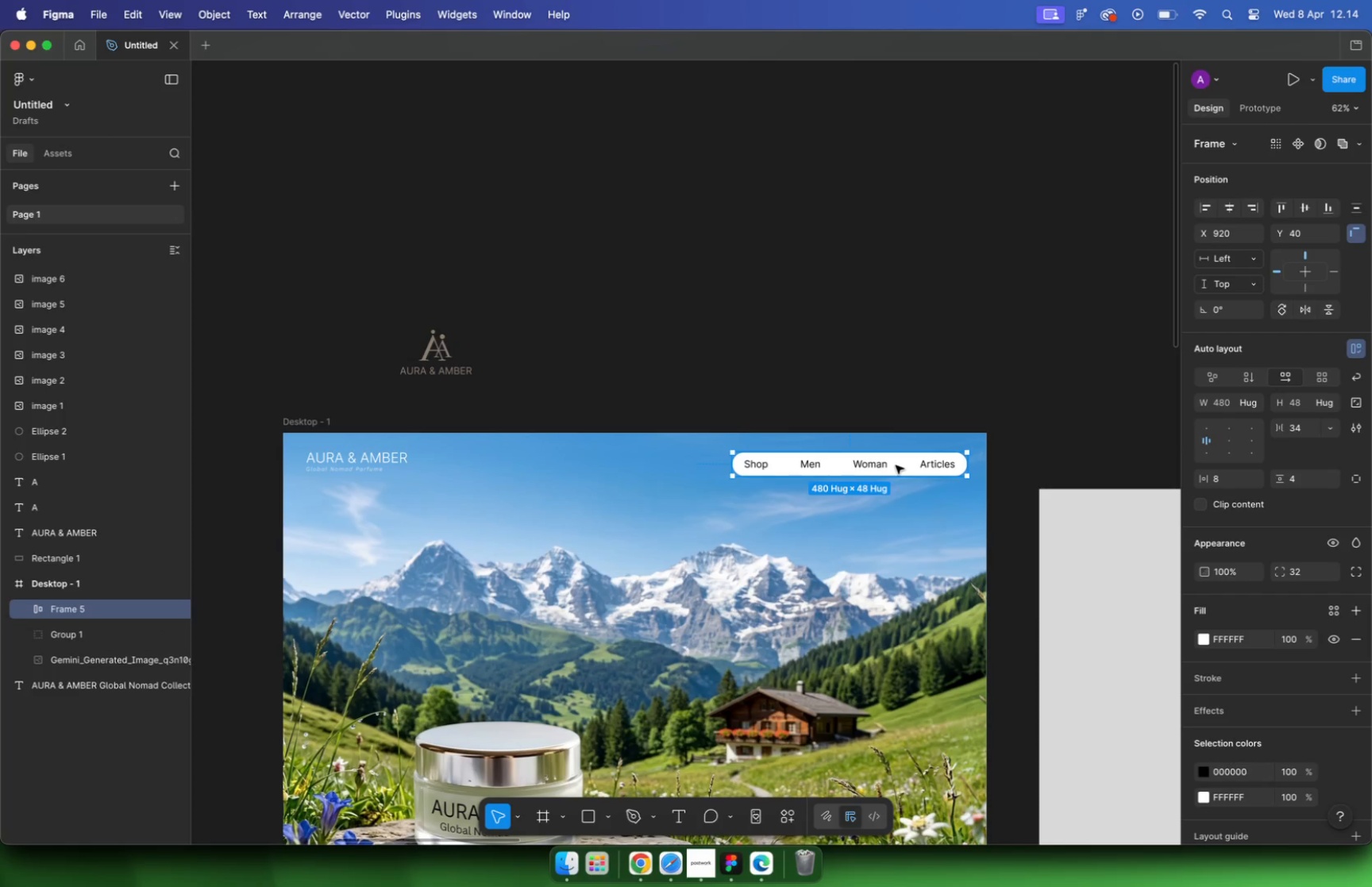 
left_click([908, 475])
 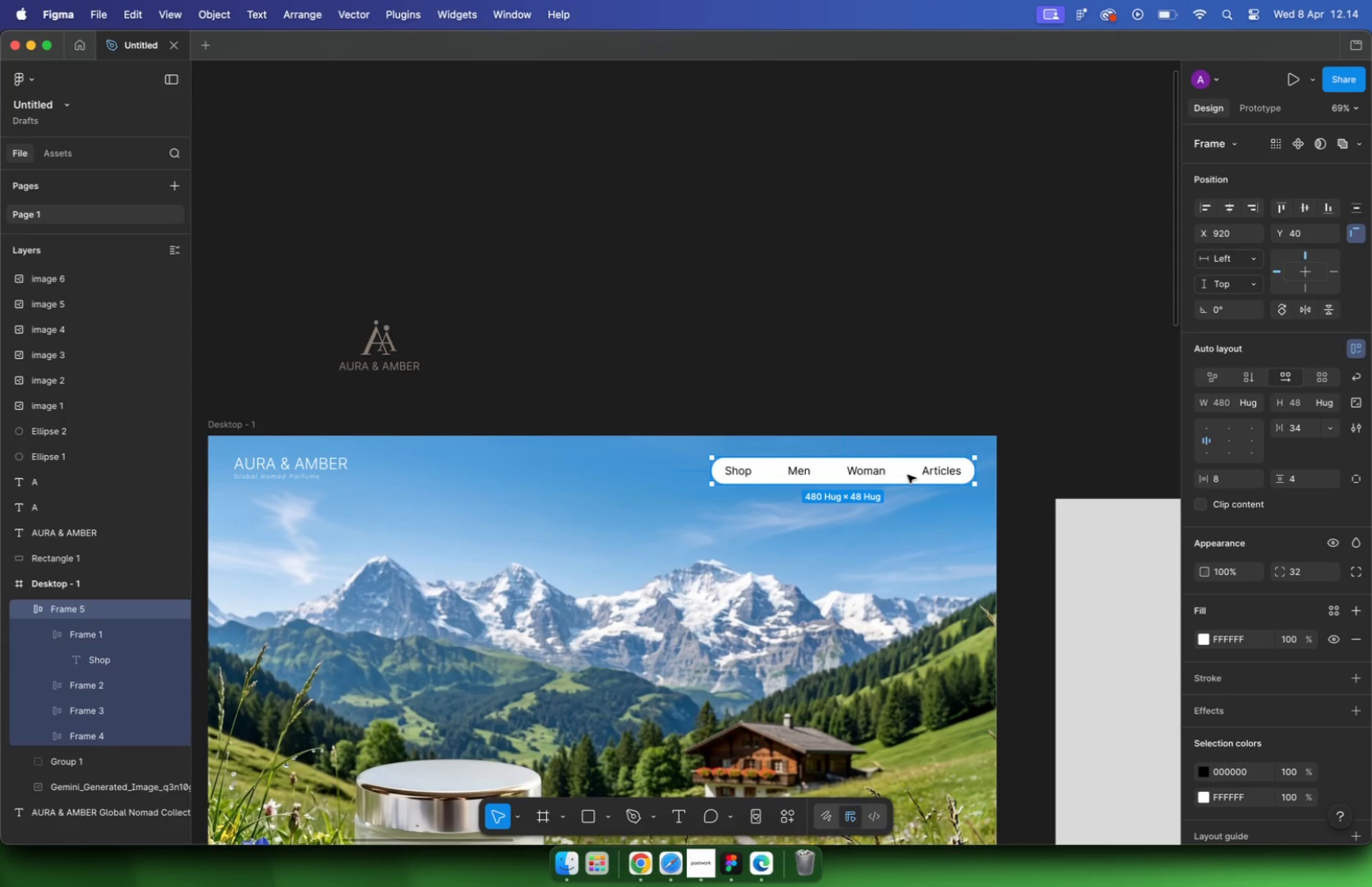 
left_click([1310, 430])
 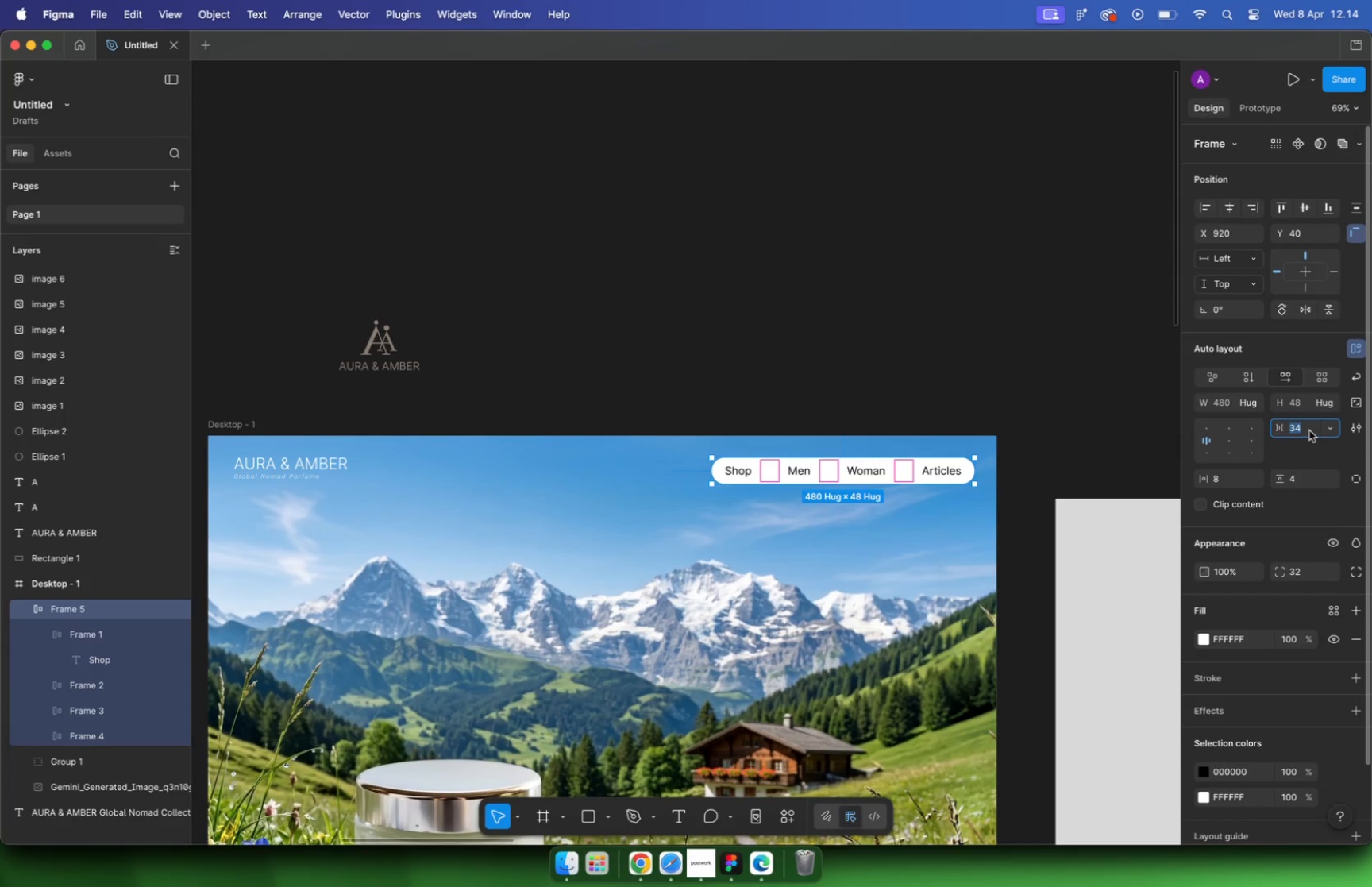 
type(24)
 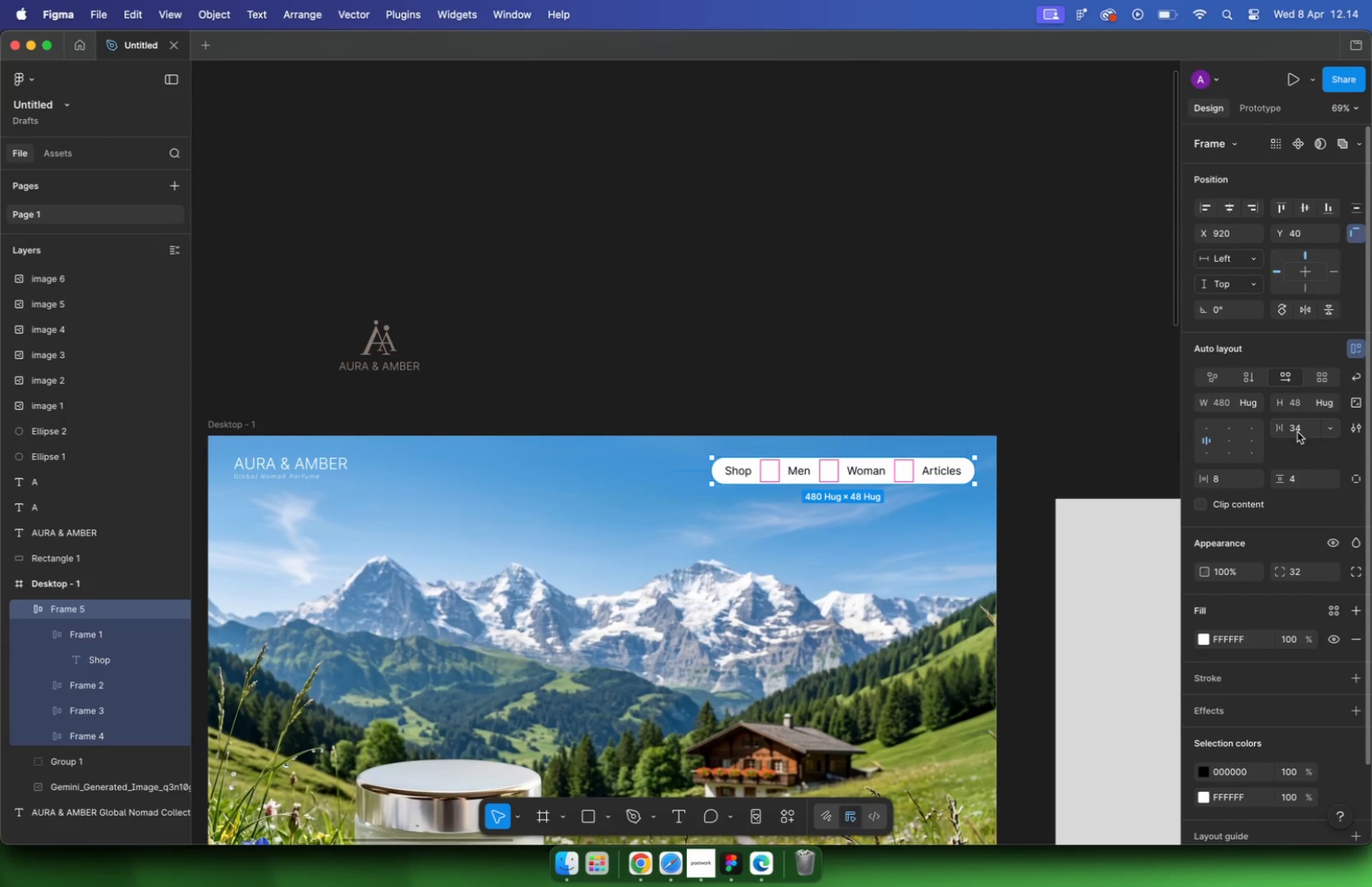 
key(Enter)
 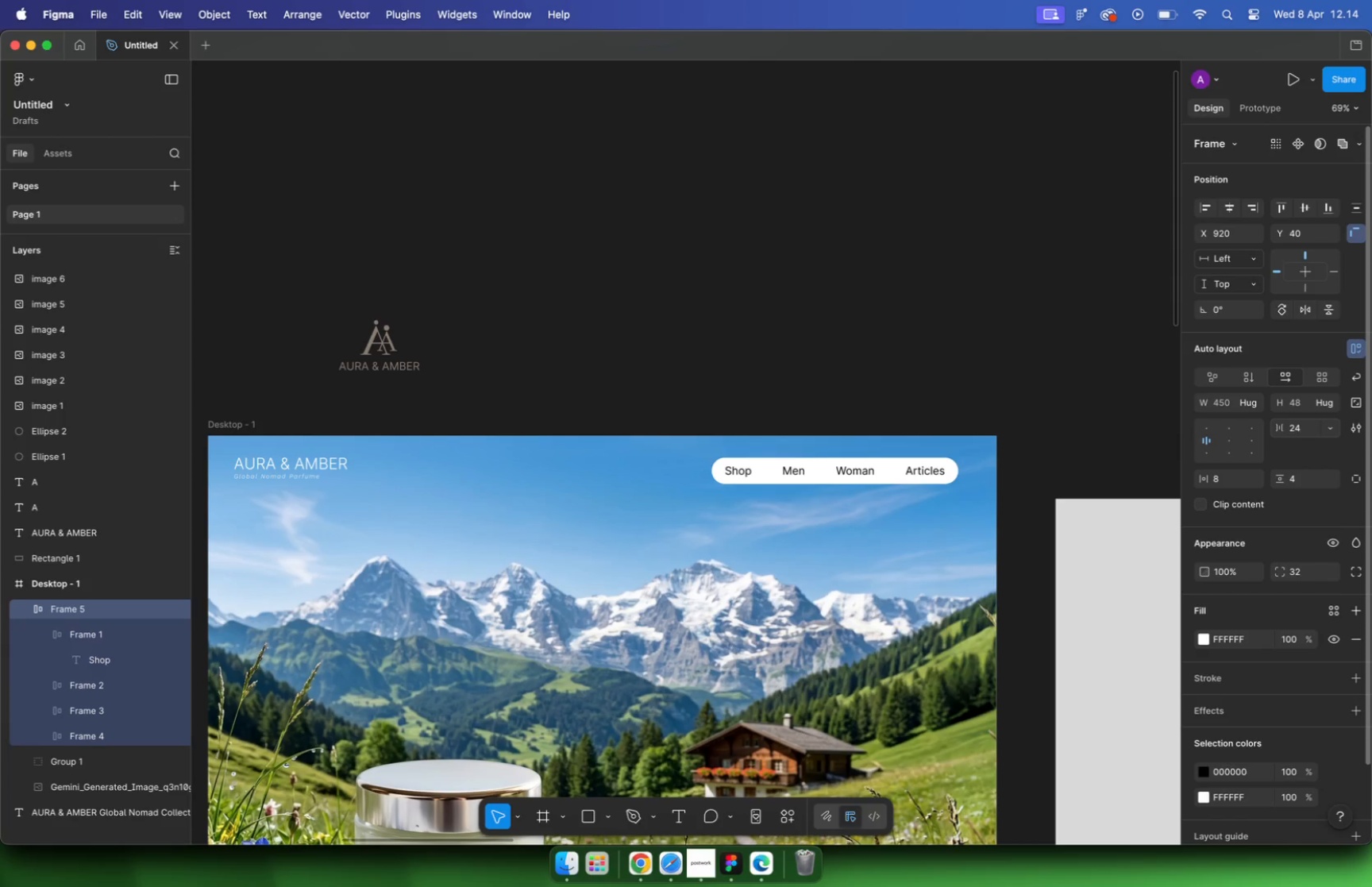 
left_click([1100, 403])
 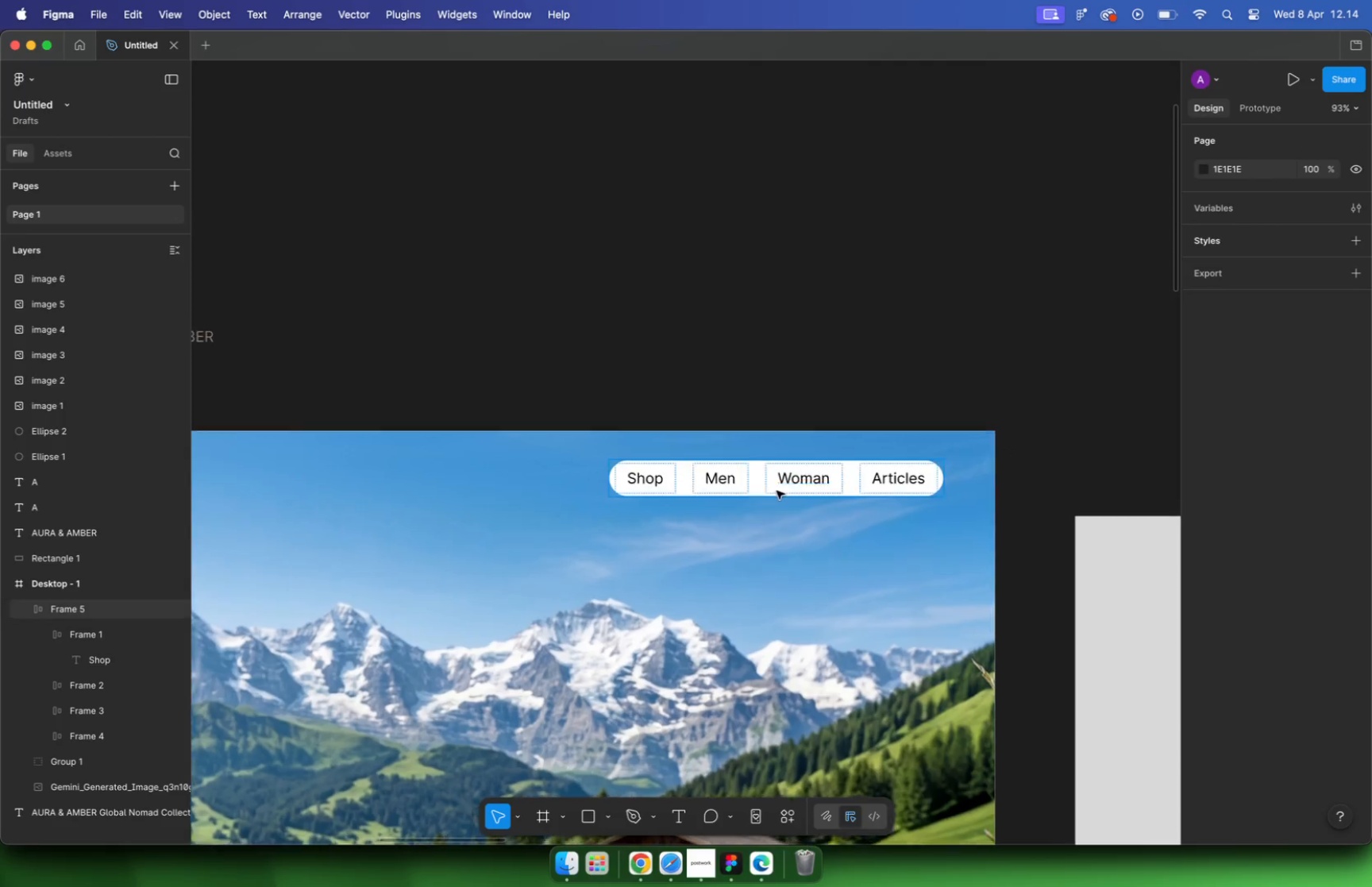 
hold_key(key=CommandLeft, duration=1.88)
scroll: coordinate [1013, 445], scroll_direction: up, amount: 5.0
 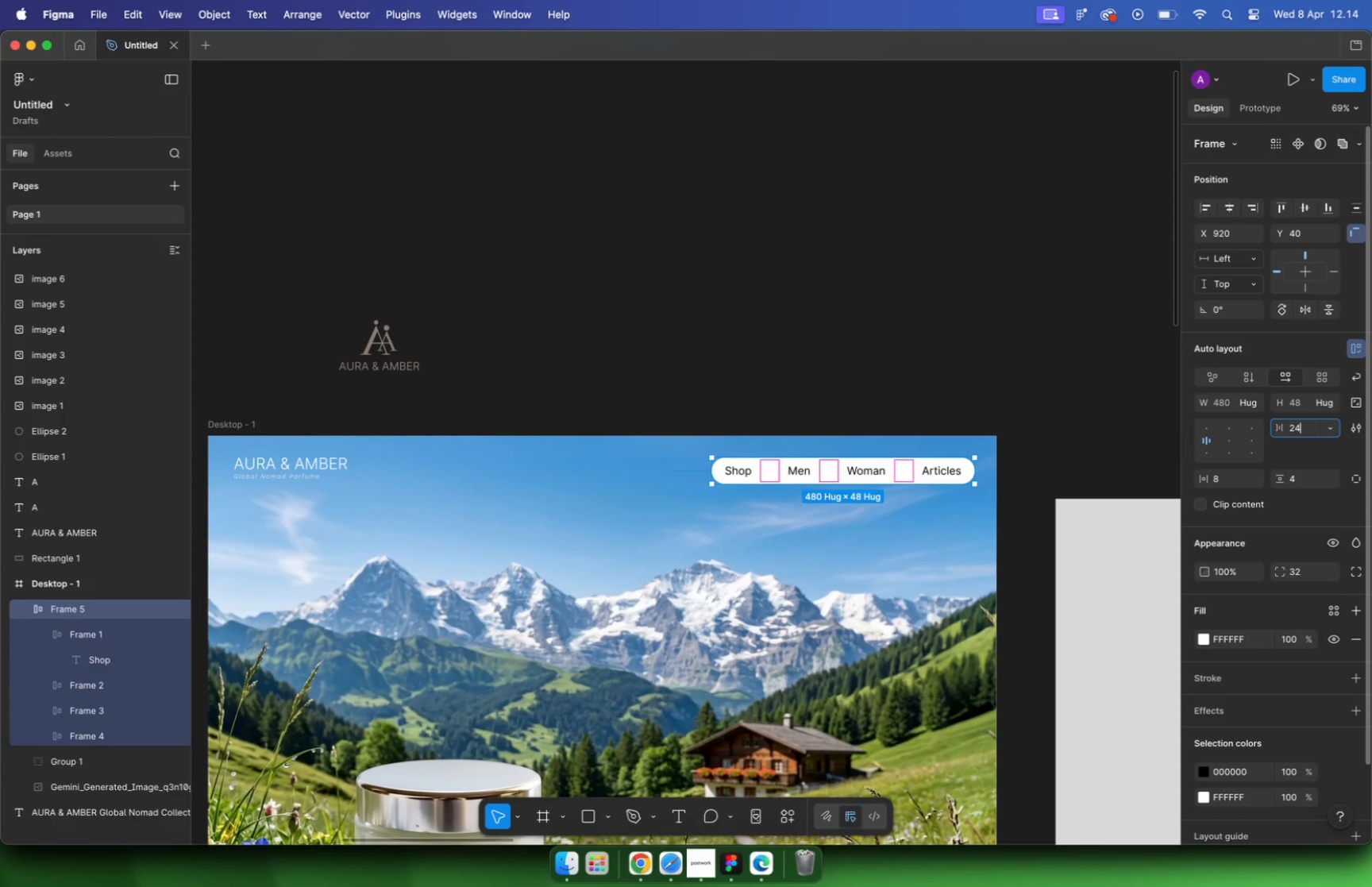 
scroll: coordinate [777, 491], scroll_direction: none, amount: 0.0
 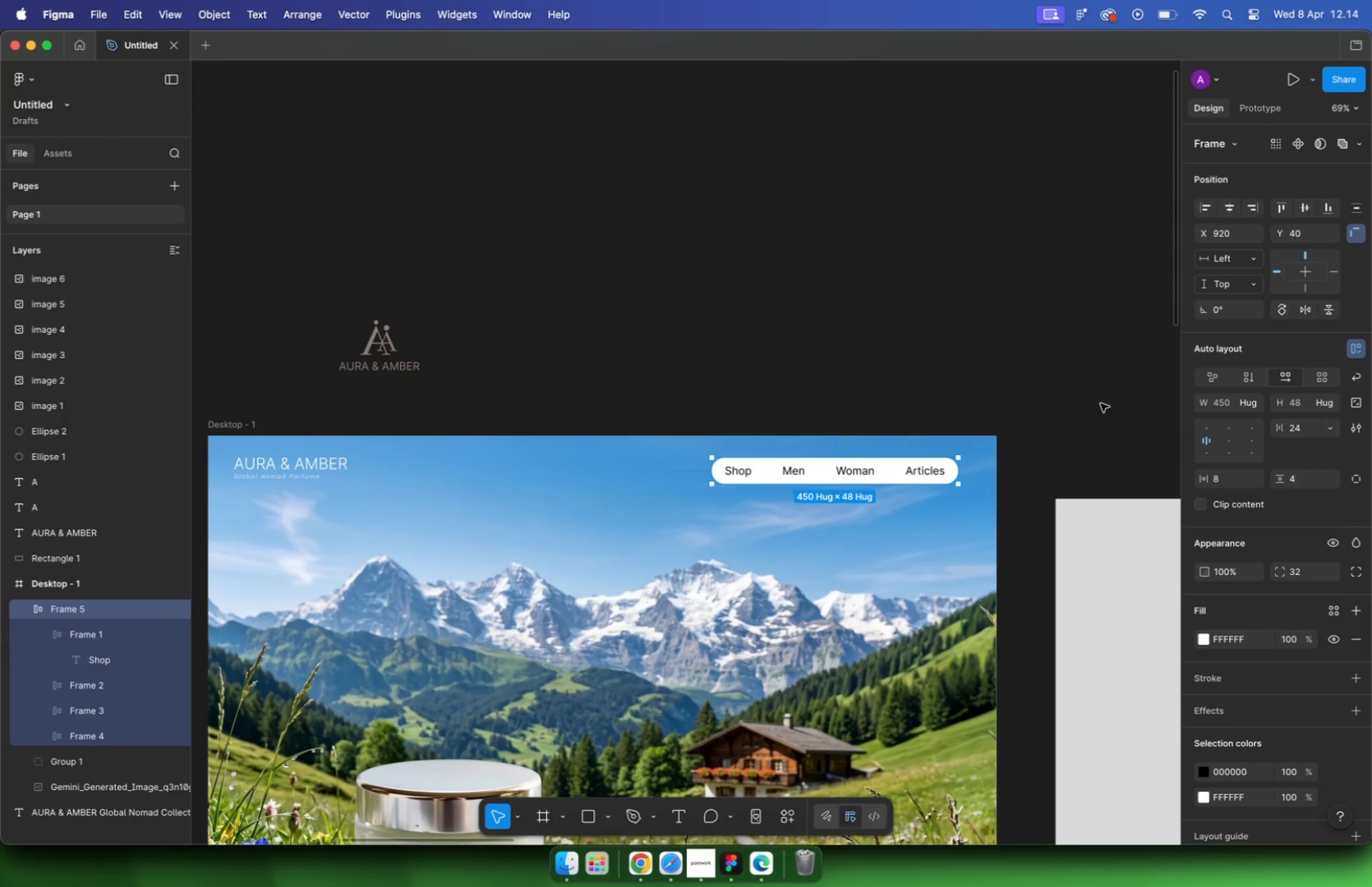 
left_click([1074, 382])
 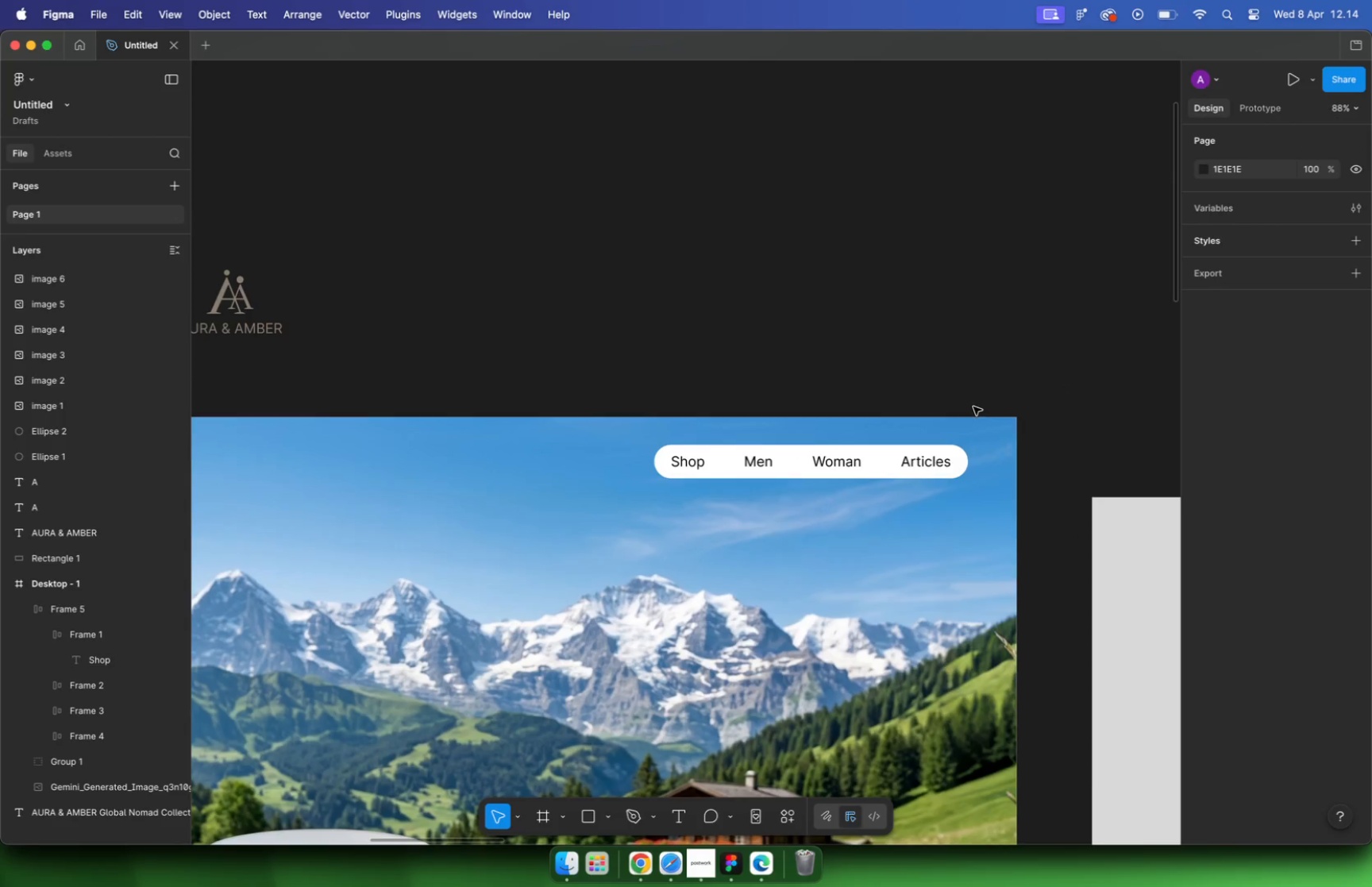 
hold_key(key=CommandLeft, duration=1.18)
scroll: coordinate [990, 380], scroll_direction: down, amount: 2.0
 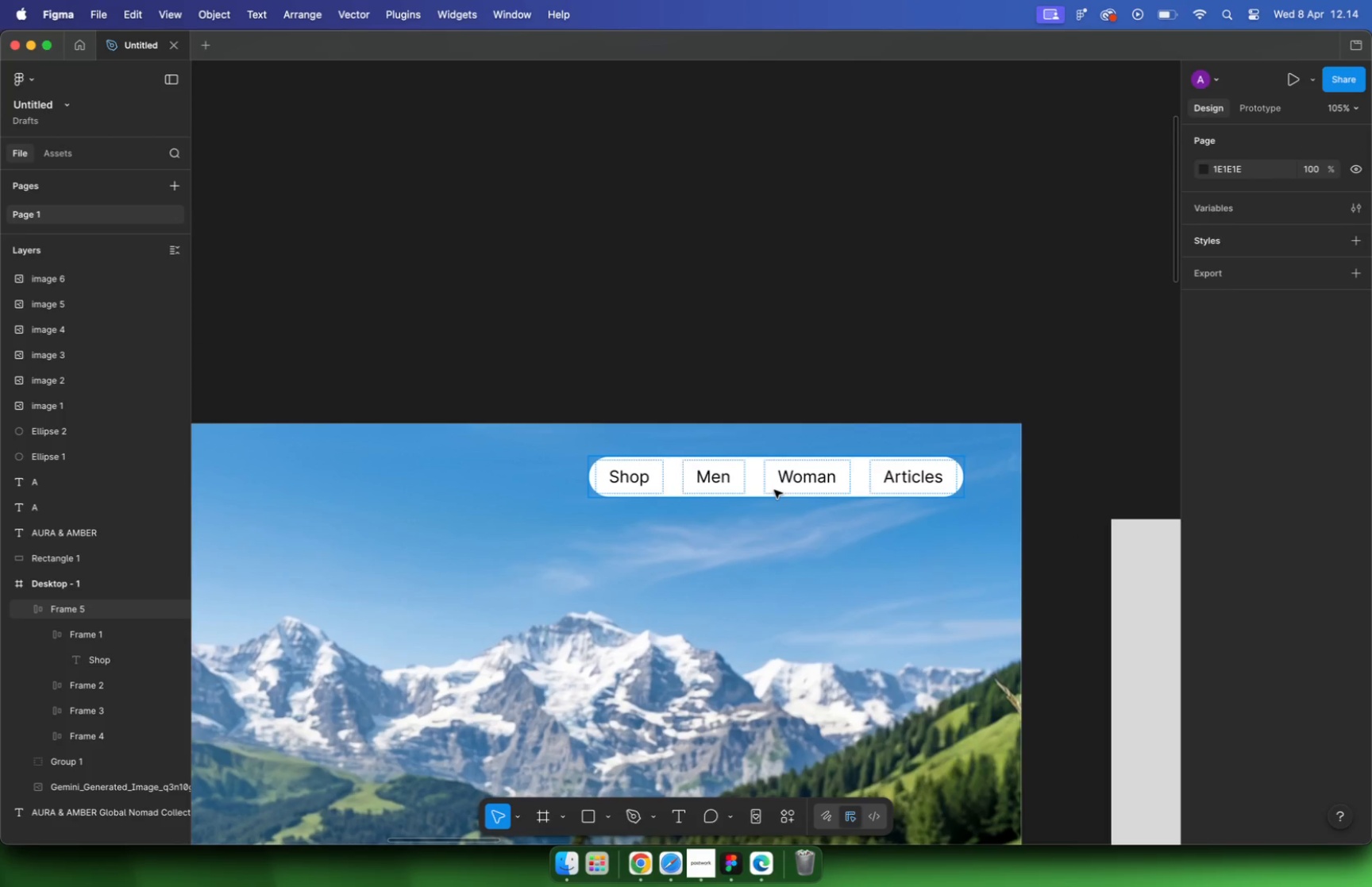 
scroll: coordinate [973, 407], scroll_direction: up, amount: 2.0
 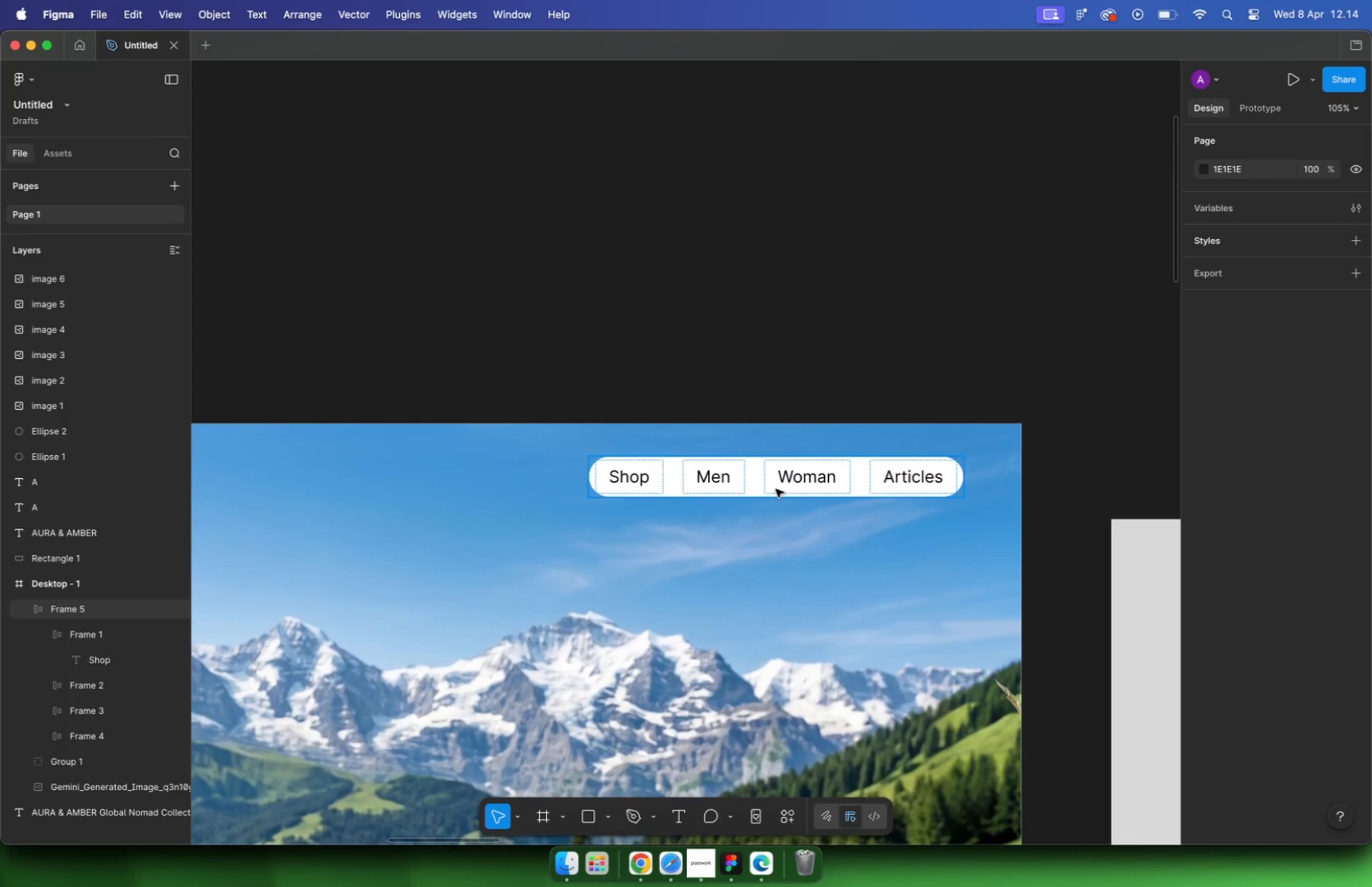 
left_click_drag(start_coordinate=[900, 472], to_coordinate=[923, 473])
 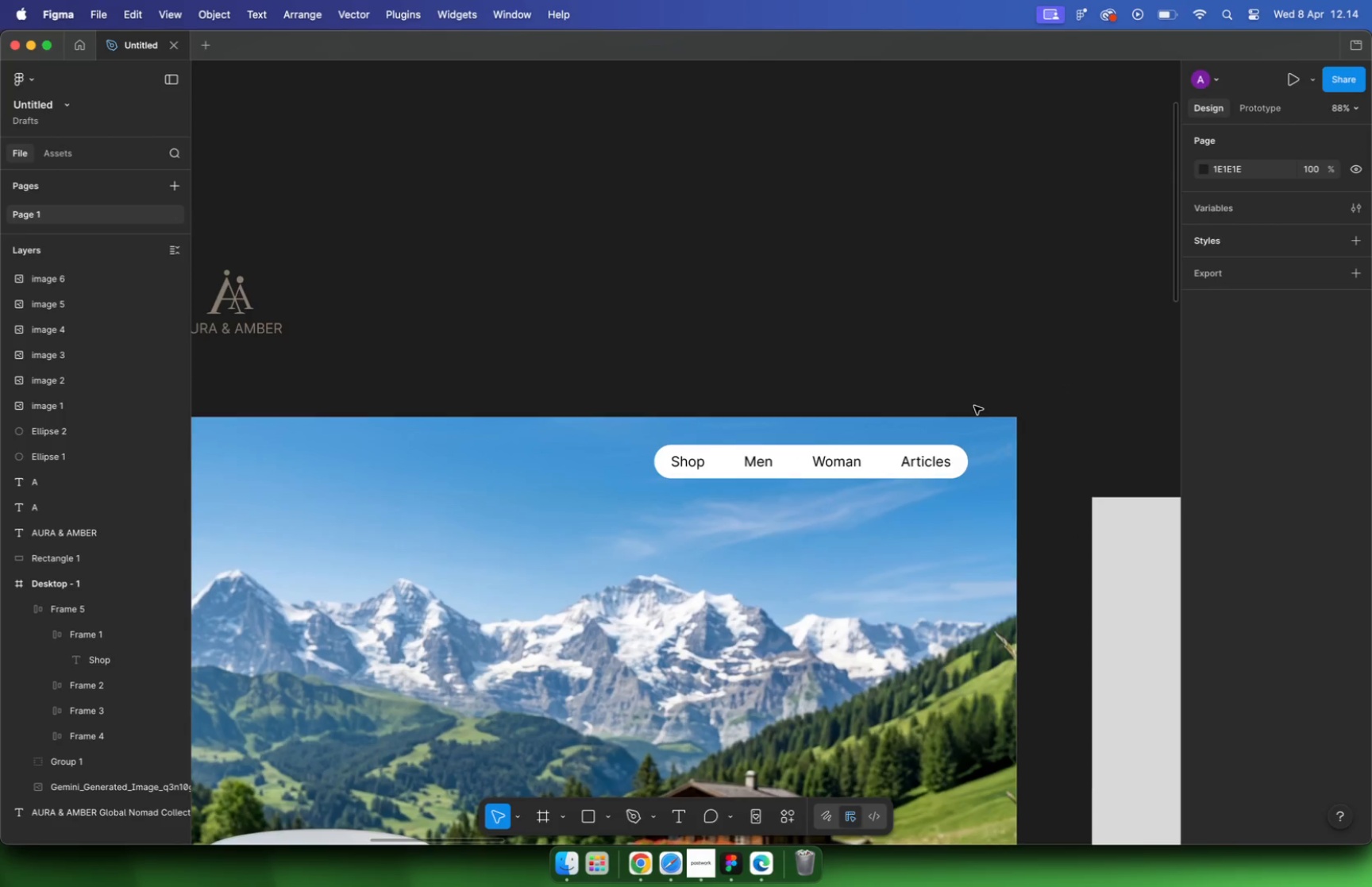 
hold_key(key=ShiftLeft, duration=0.82)
 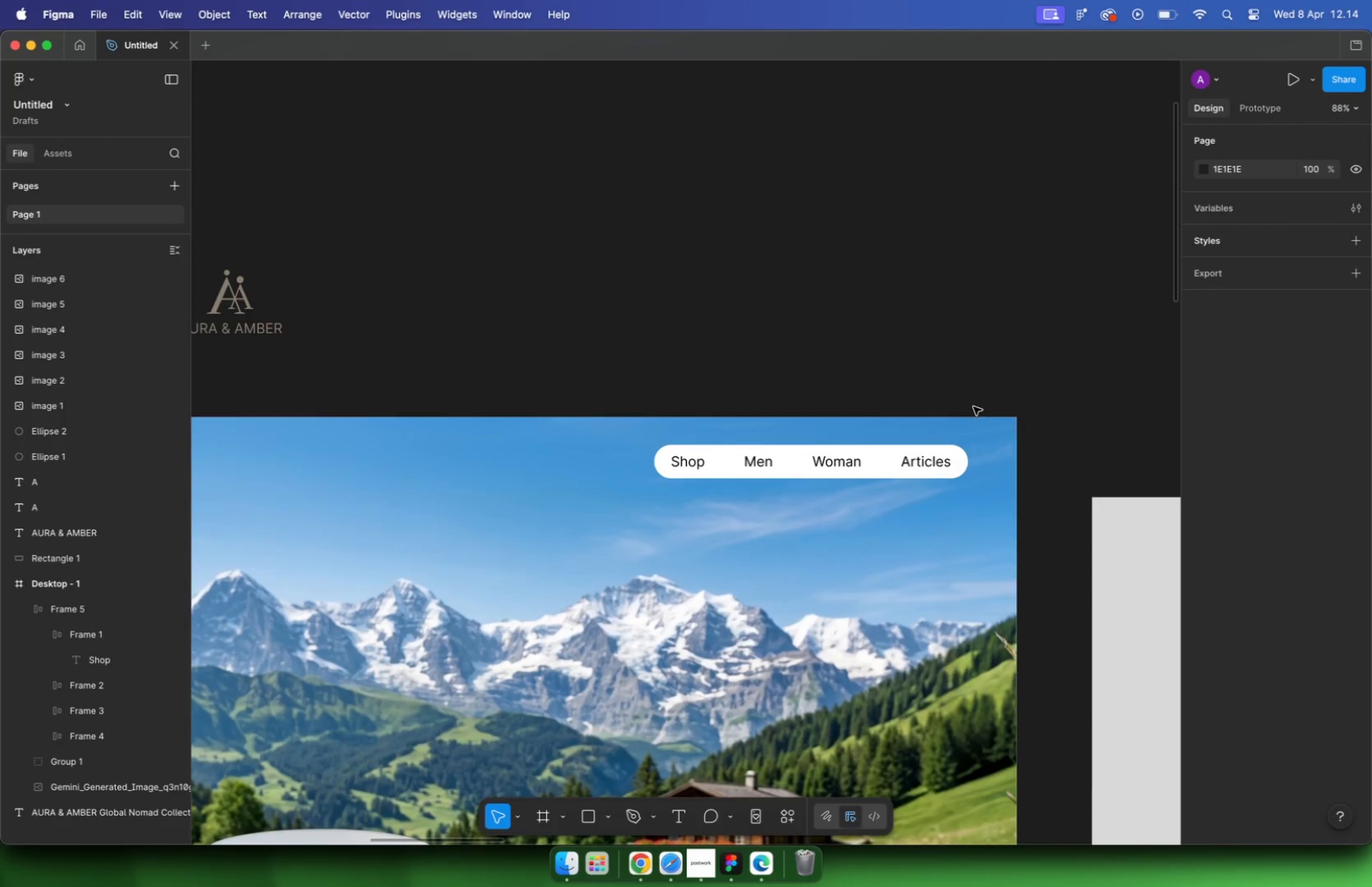 
left_click([1095, 443])
 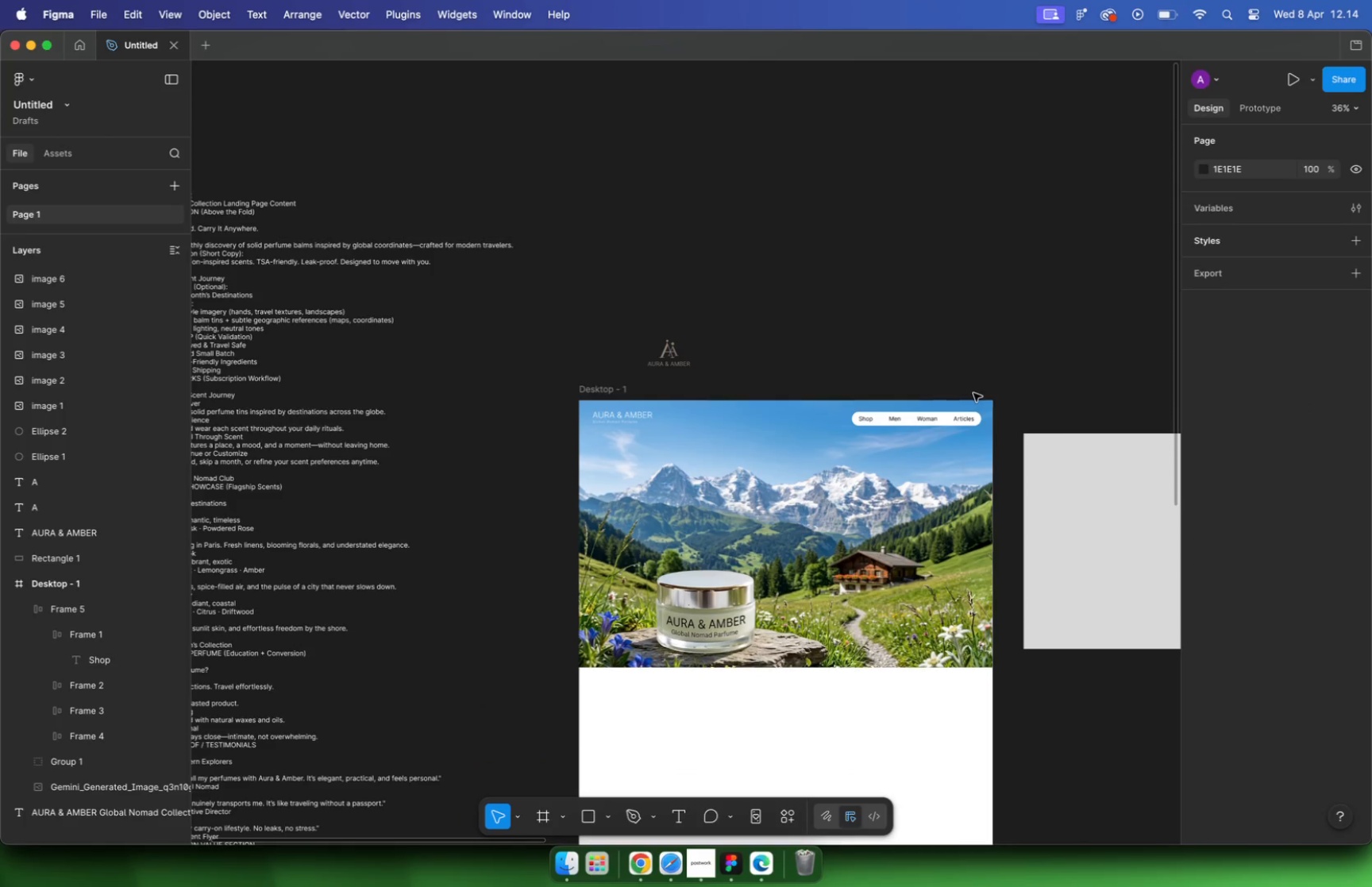 
hold_key(key=CommandLeft, duration=2.28)
scroll: coordinate [976, 391], scroll_direction: down, amount: 17.0
 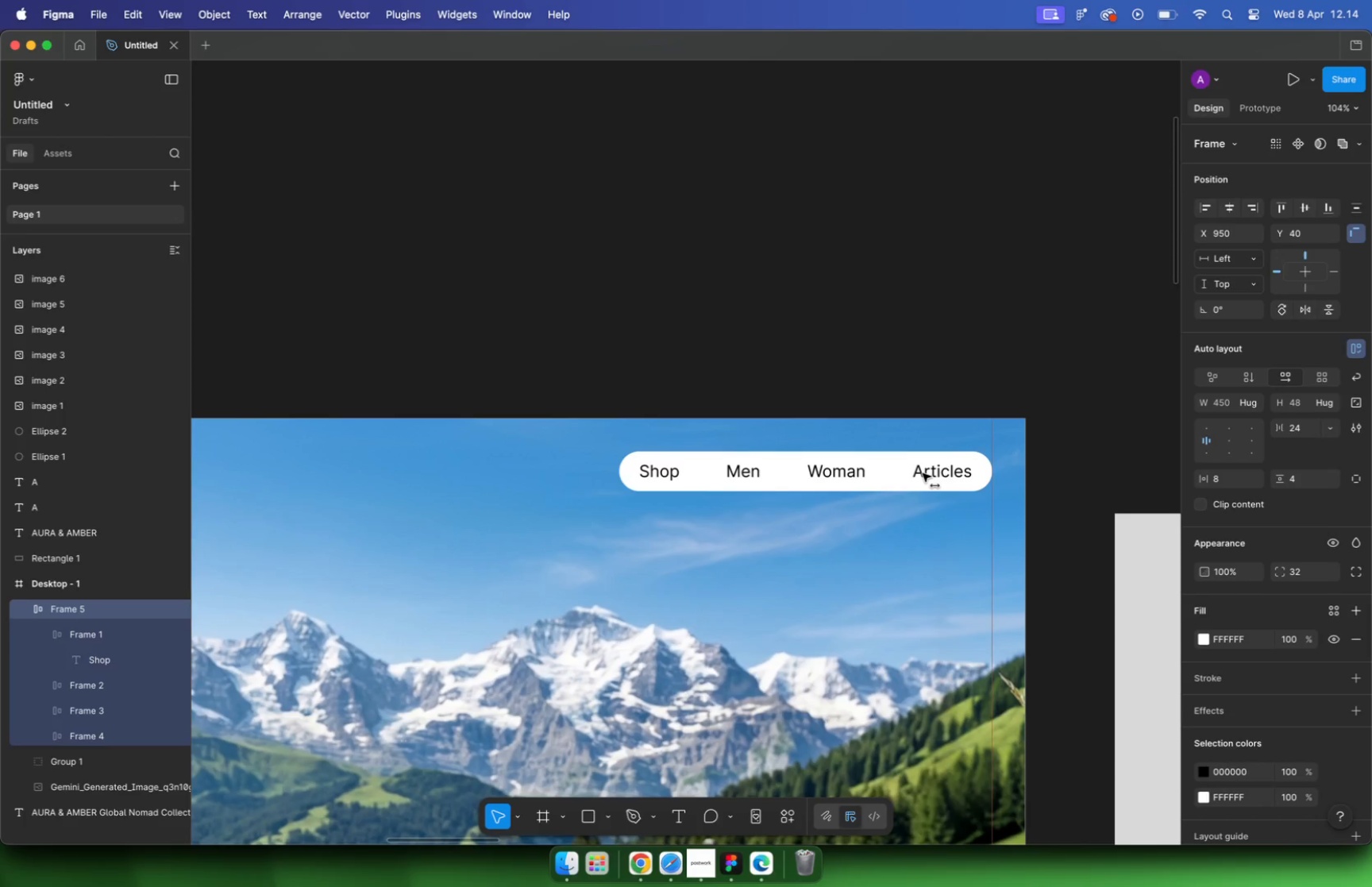 
scroll: coordinate [817, 388], scroll_direction: up, amount: 5.0
 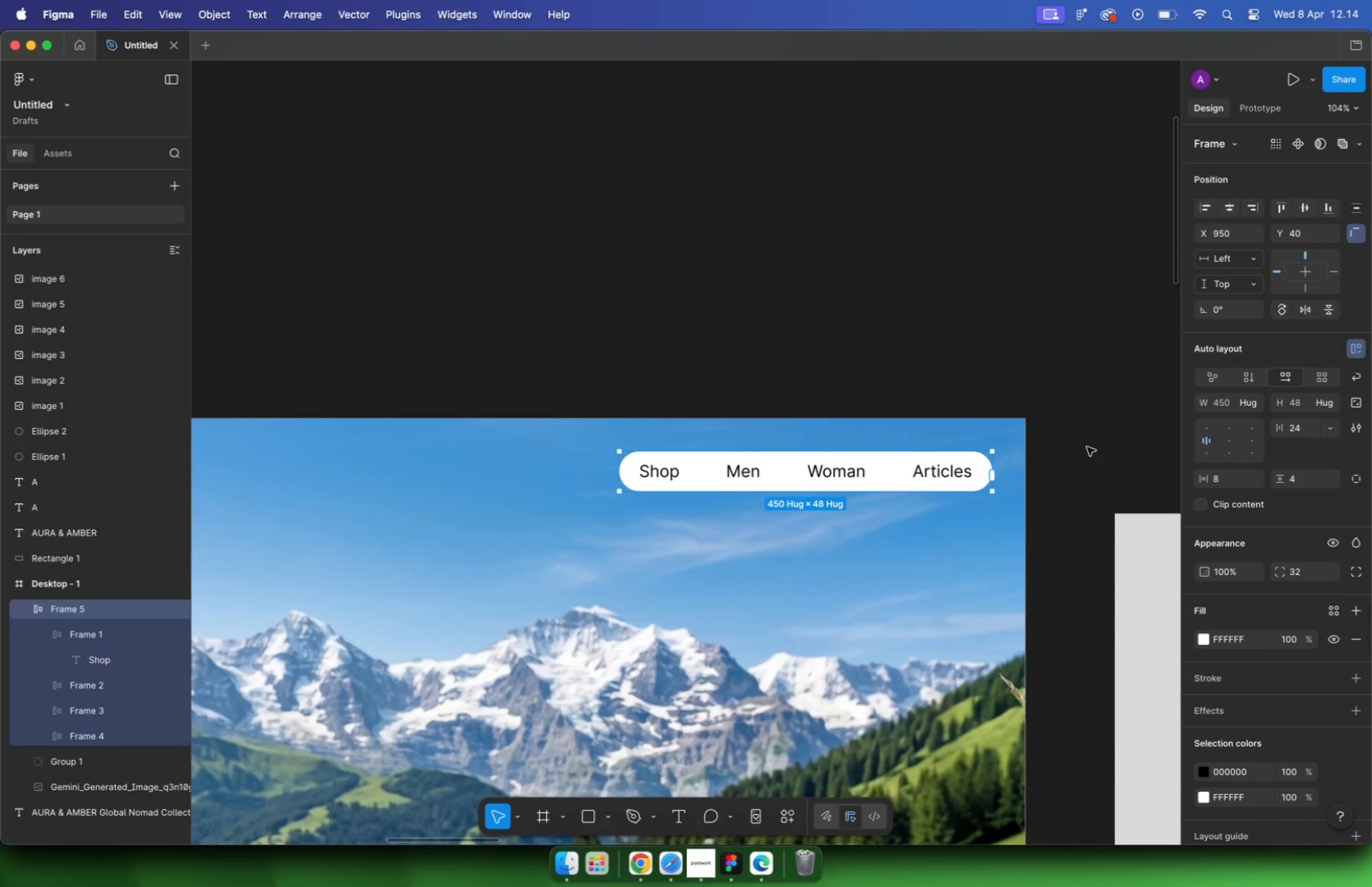 
hold_key(key=ShiftLeft, duration=0.68)
 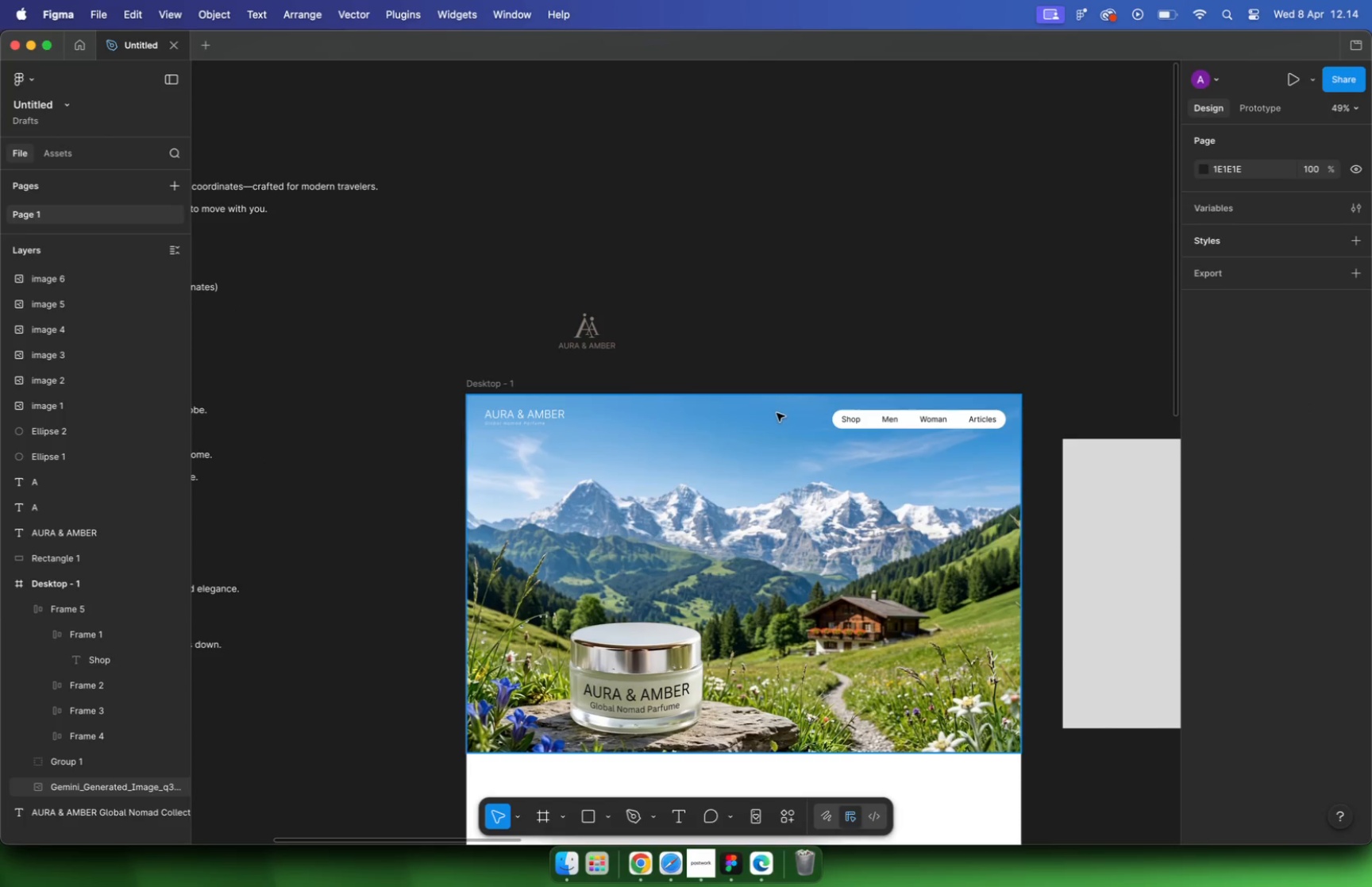 
left_click([877, 415])
 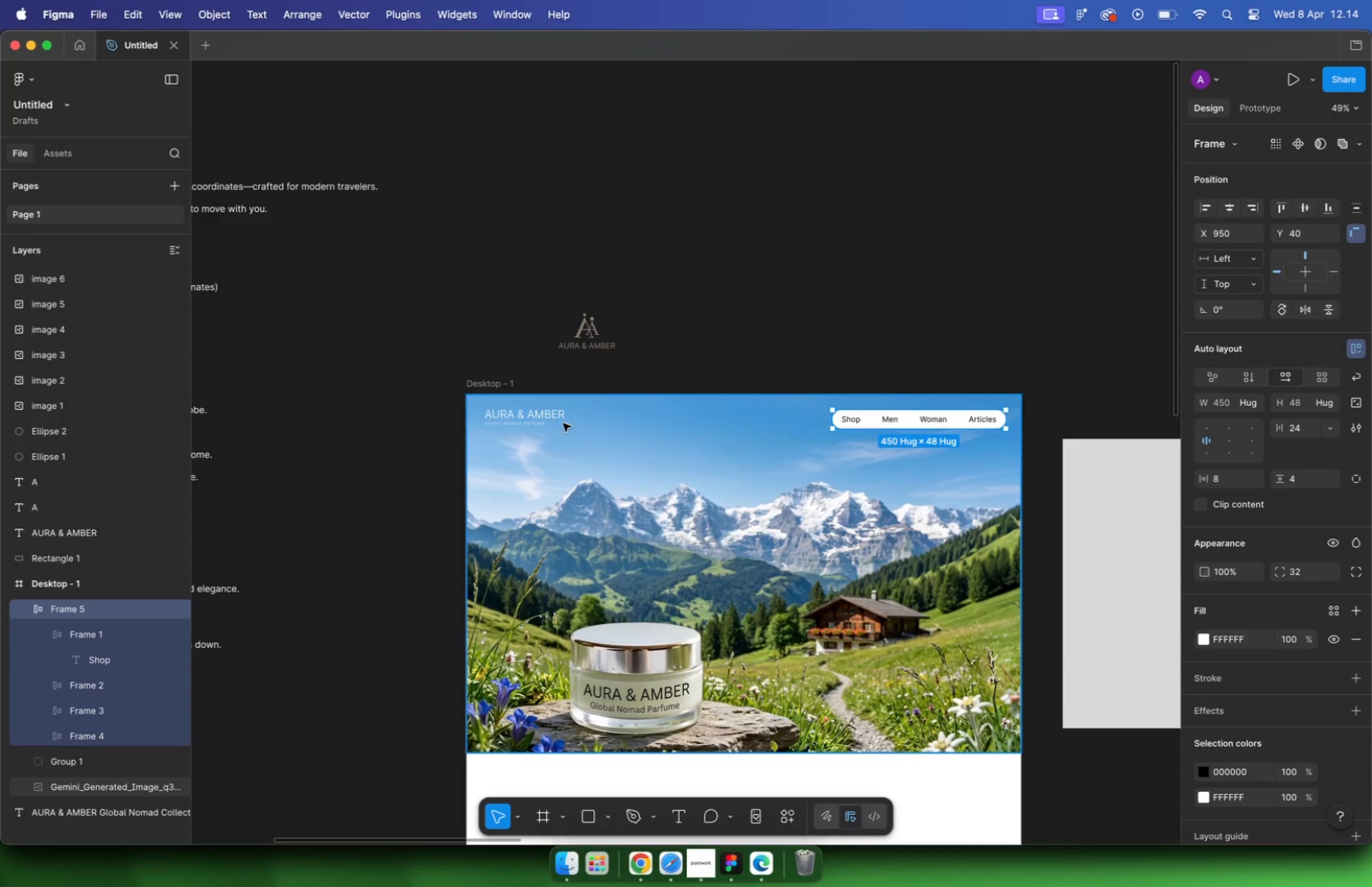 
hold_key(key=ShiftLeft, duration=0.75)
left_click([529, 422])
 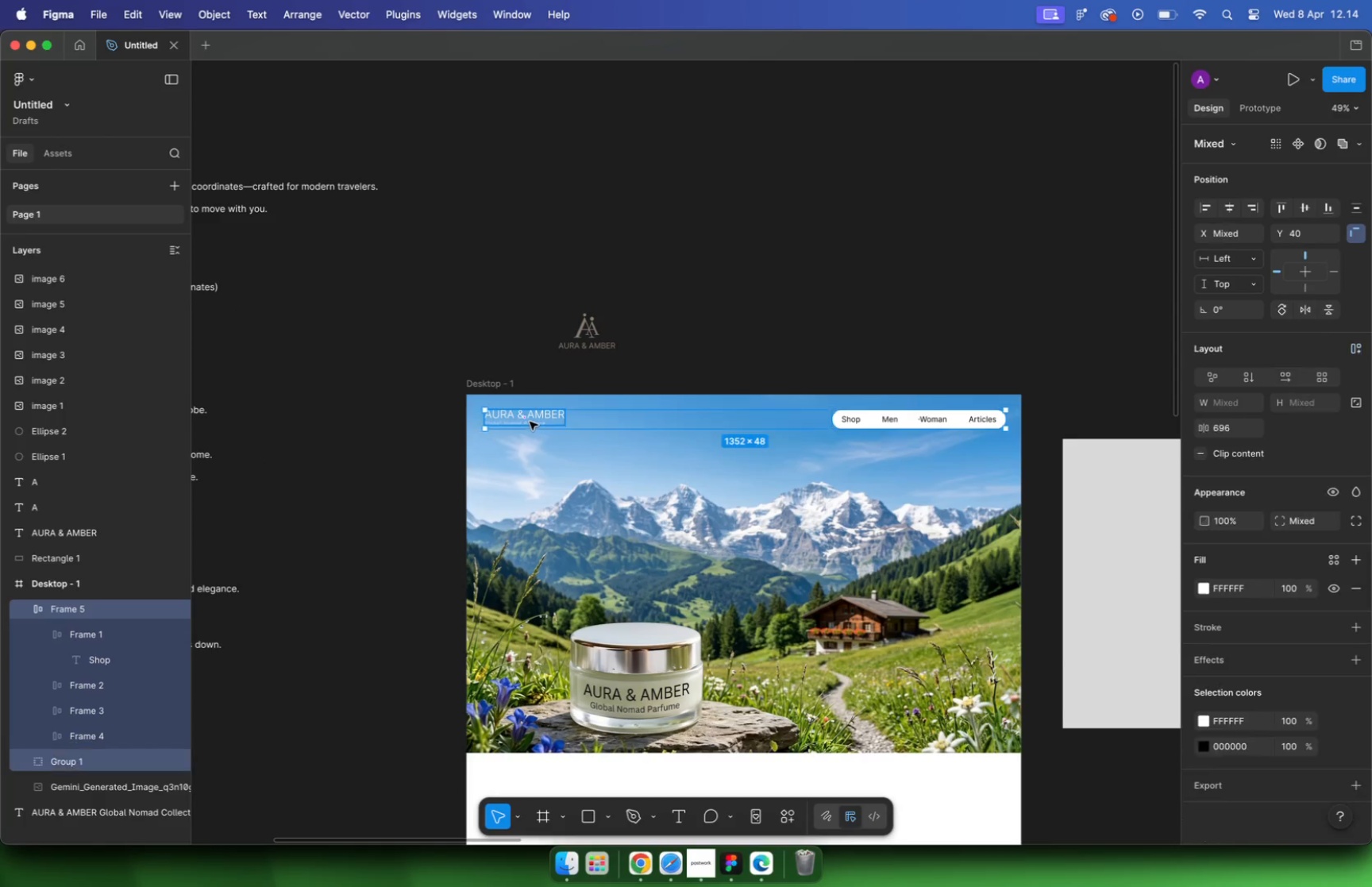 
hold_key(key=CommandLeft, duration=3.12)
scroll: coordinate [884, 413], scroll_direction: up, amount: 9.0
 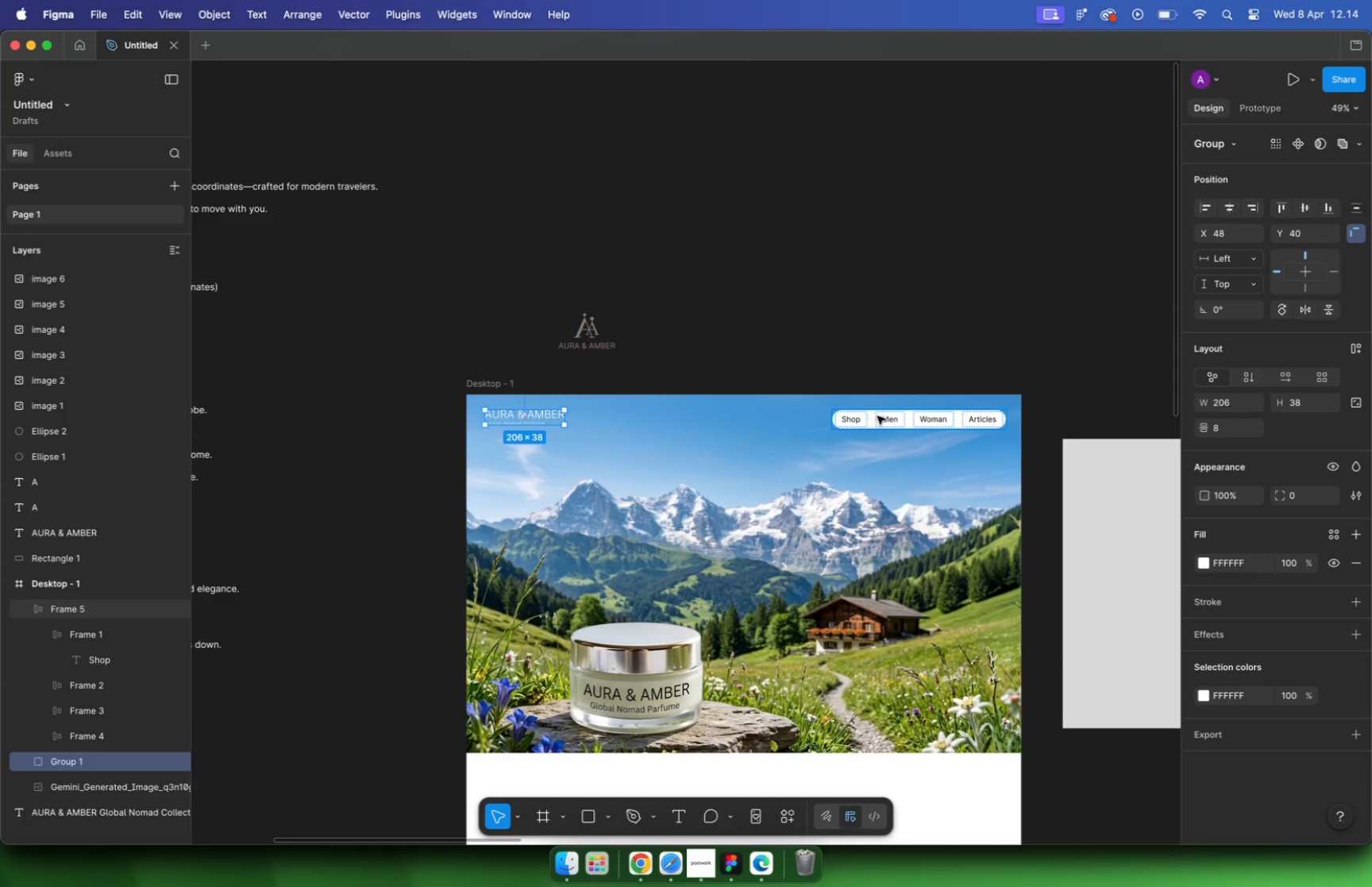 
scroll: coordinate [890, 409], scroll_direction: down, amount: 2.0
 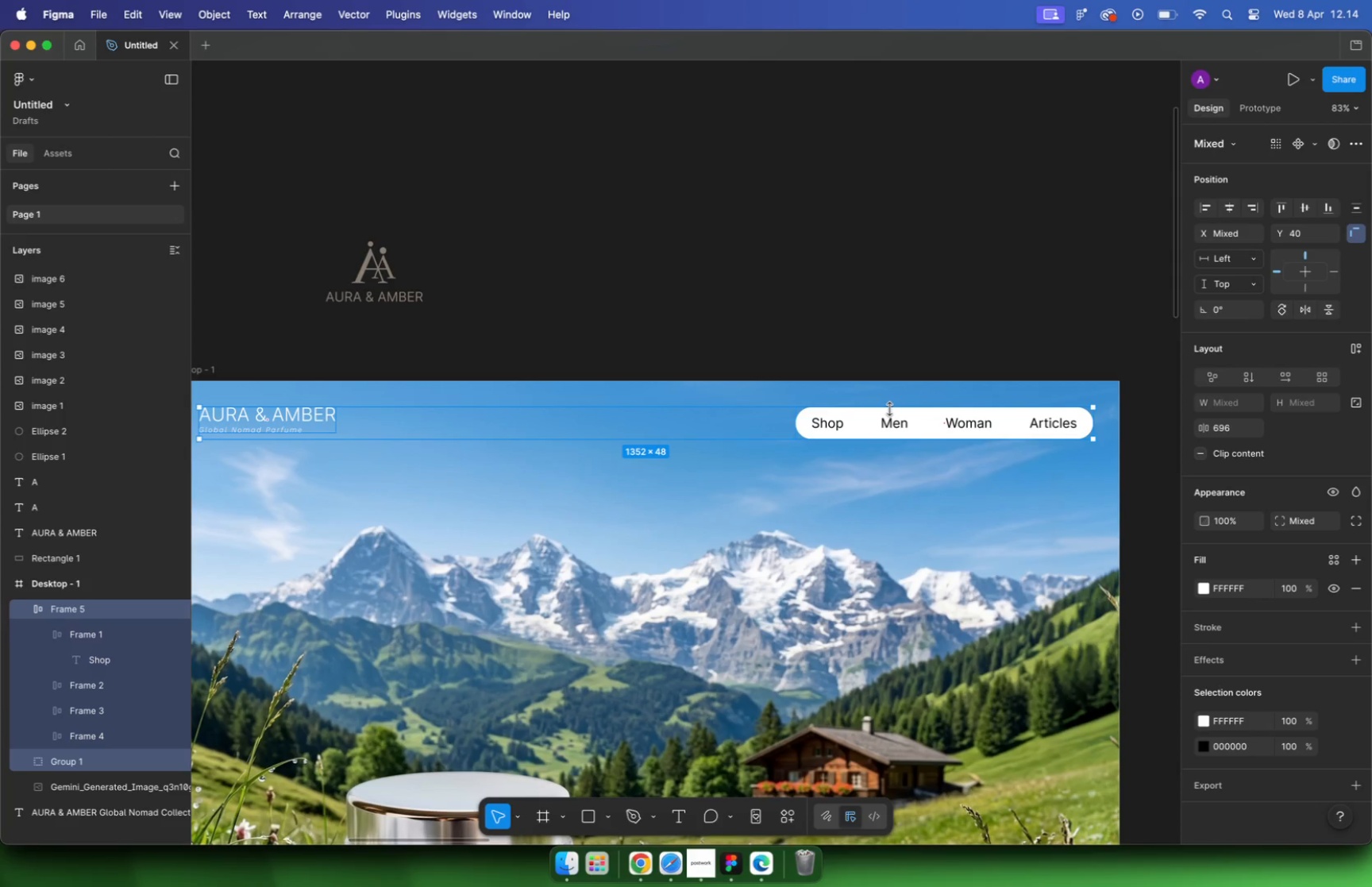 
left_click([1306, 208])
 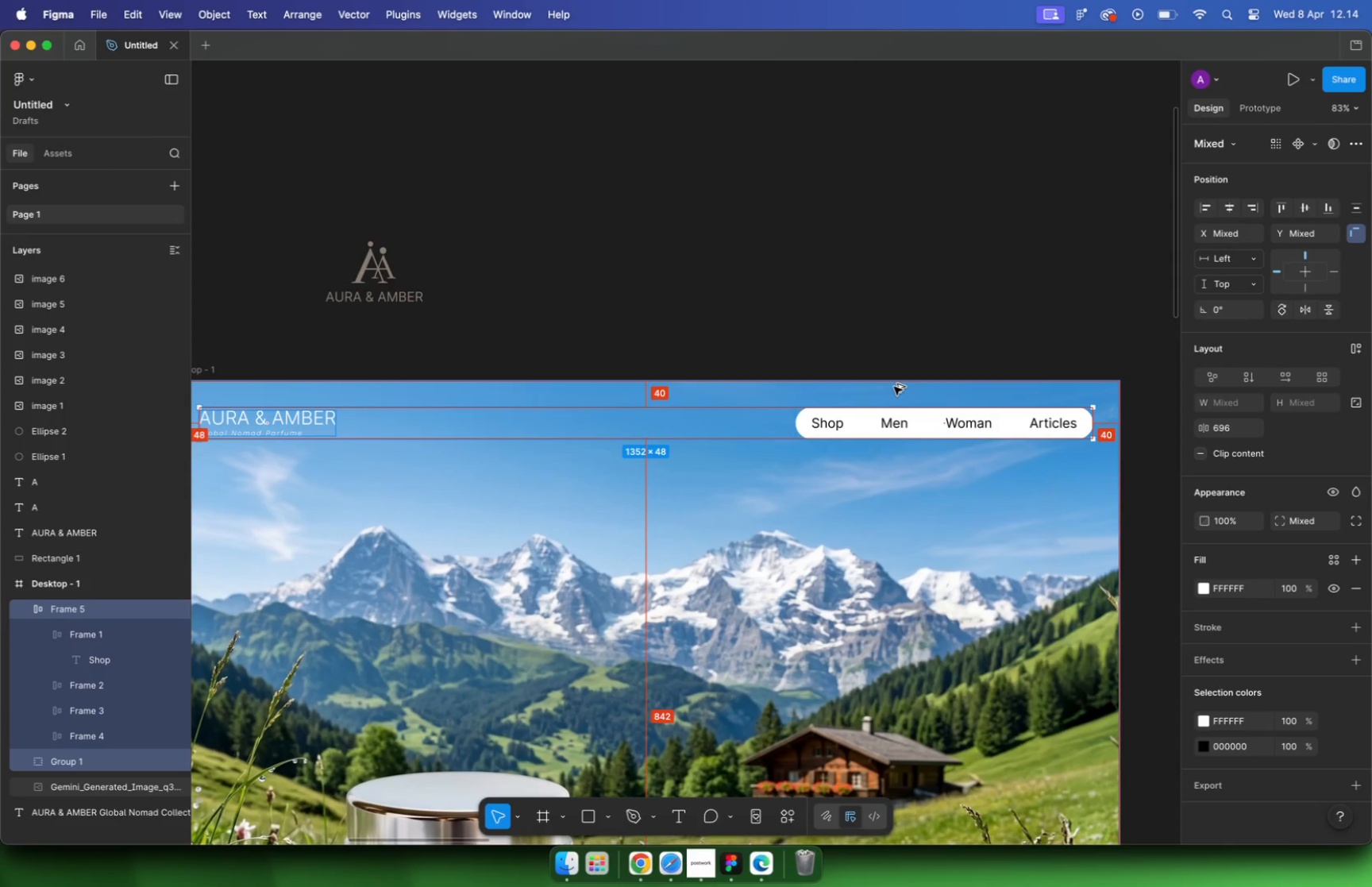 
hold_key(key=OptionLeft, duration=2.8)
 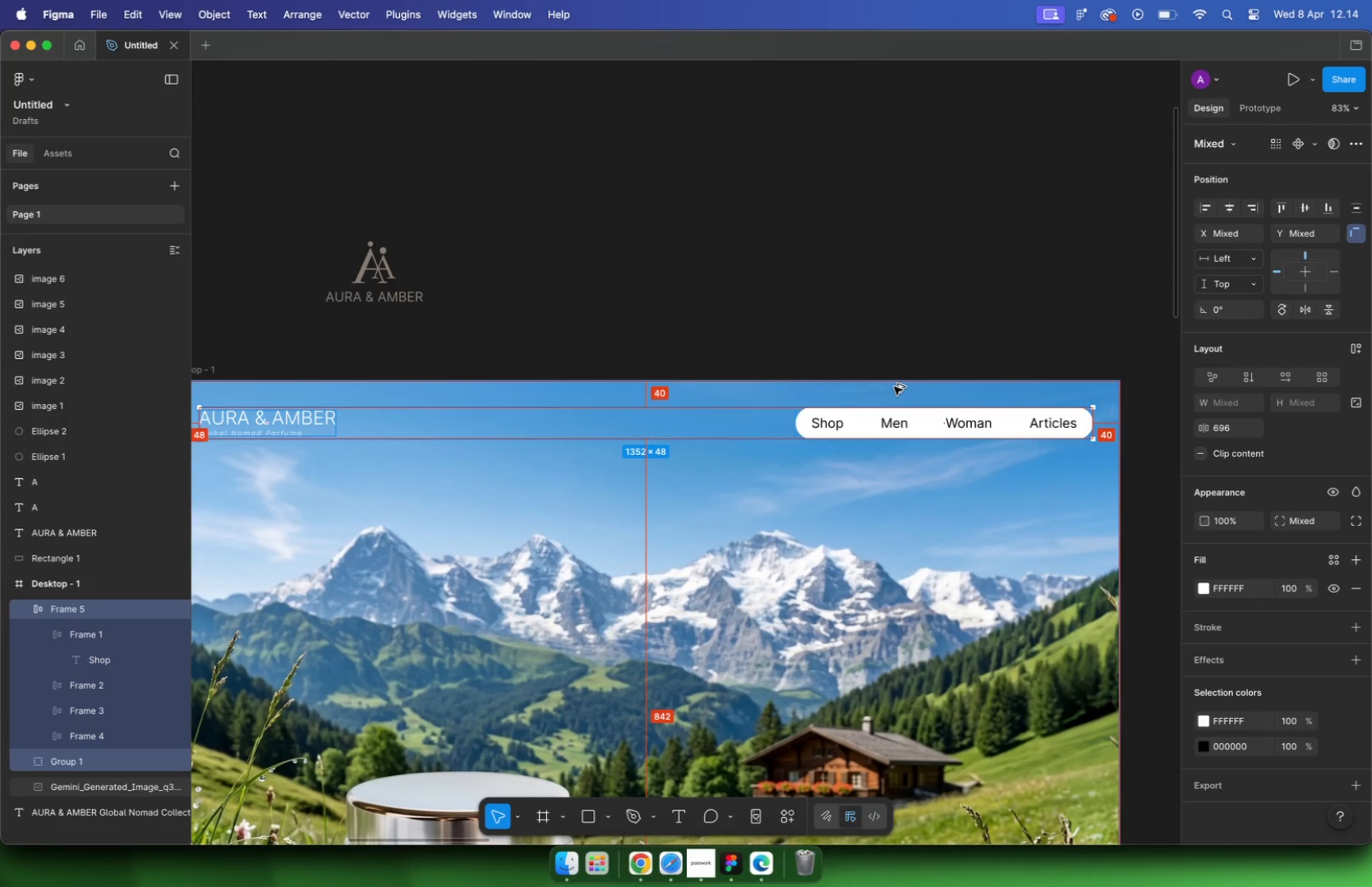 
hold_key(key=CommandLeft, duration=1.21)
left_click([893, 422])
 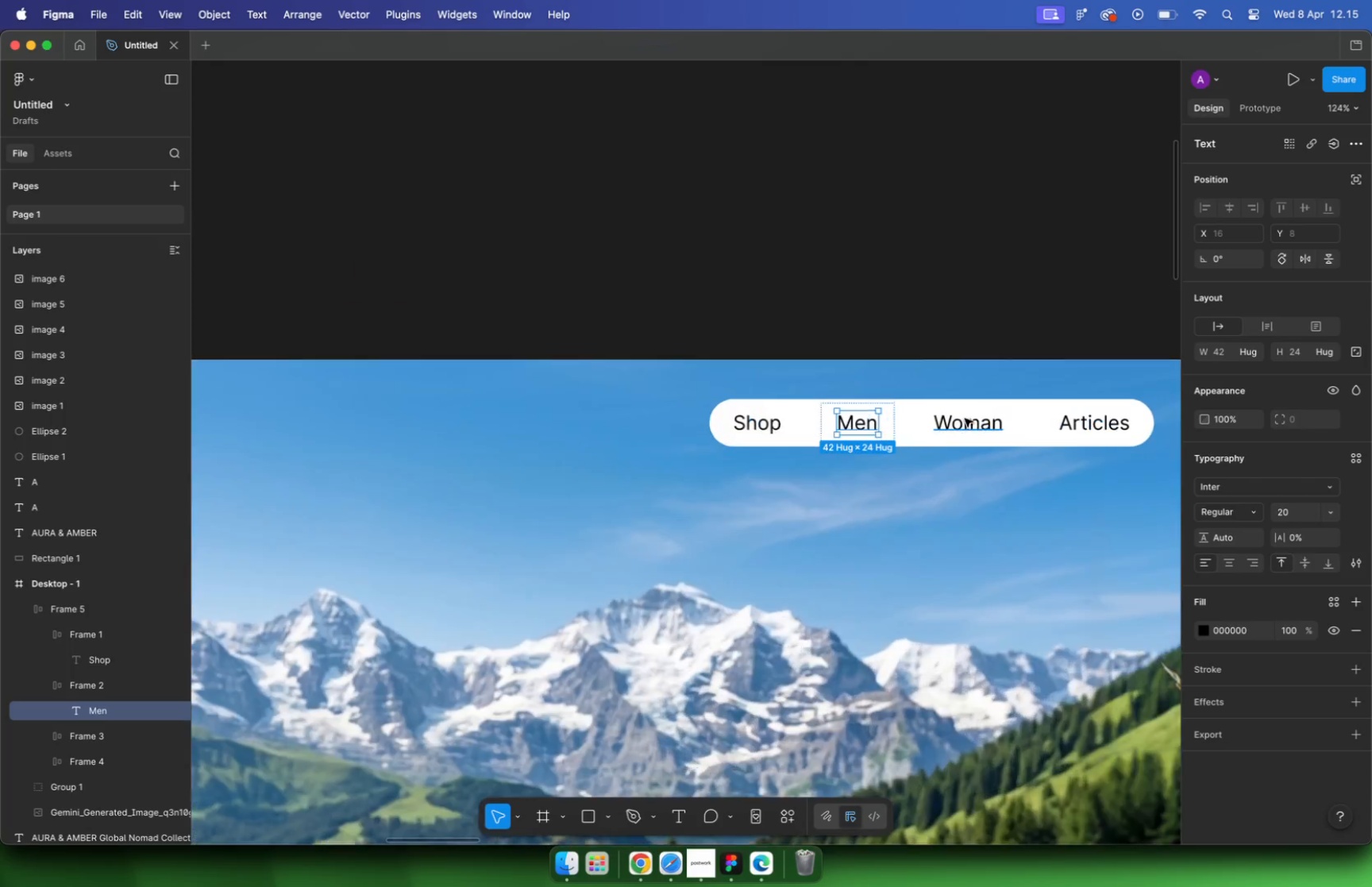 
scroll: coordinate [898, 338], scroll_direction: down, amount: 1.0
 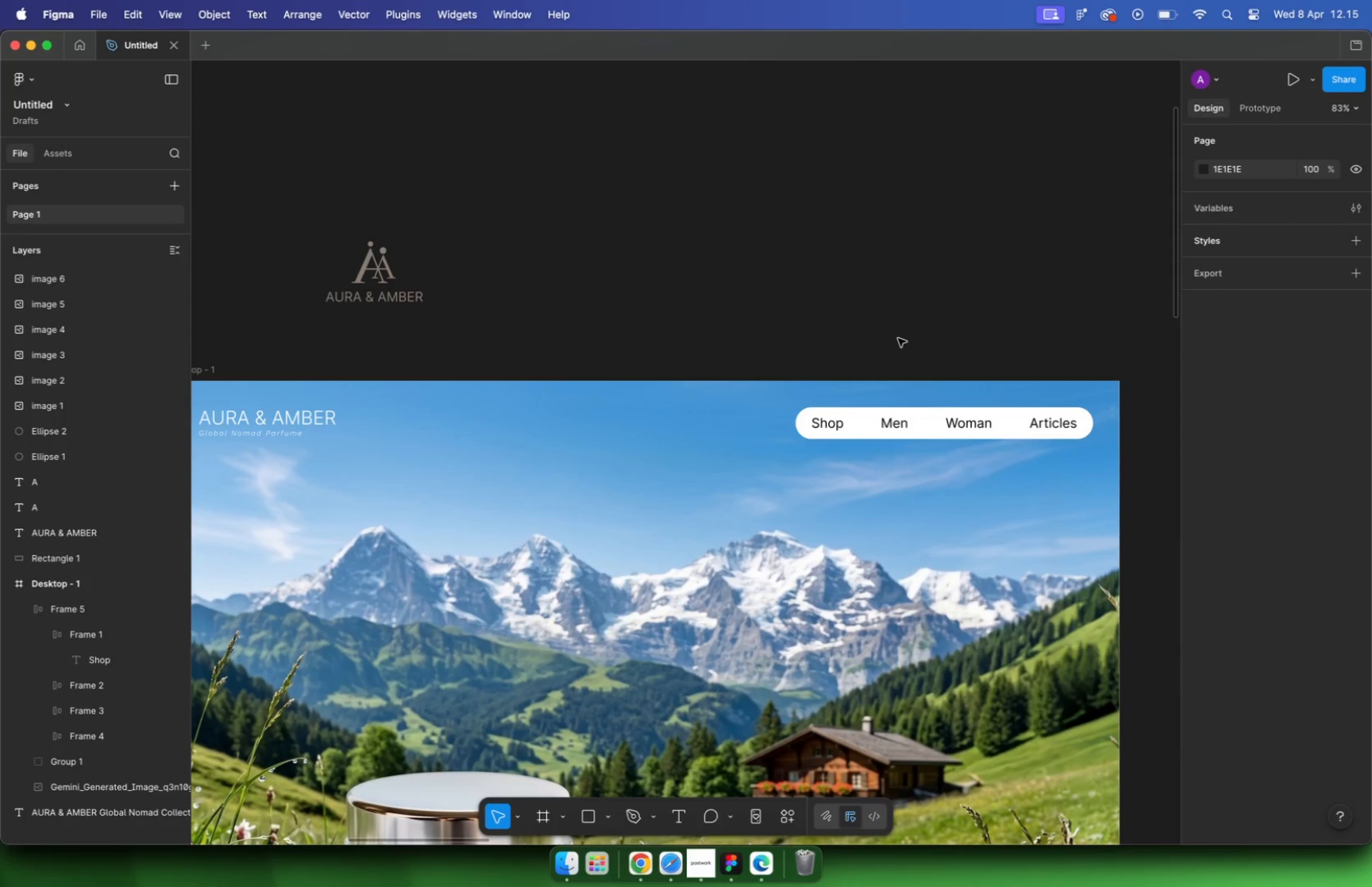 
hold_key(key=CommandLeft, duration=2.86)
 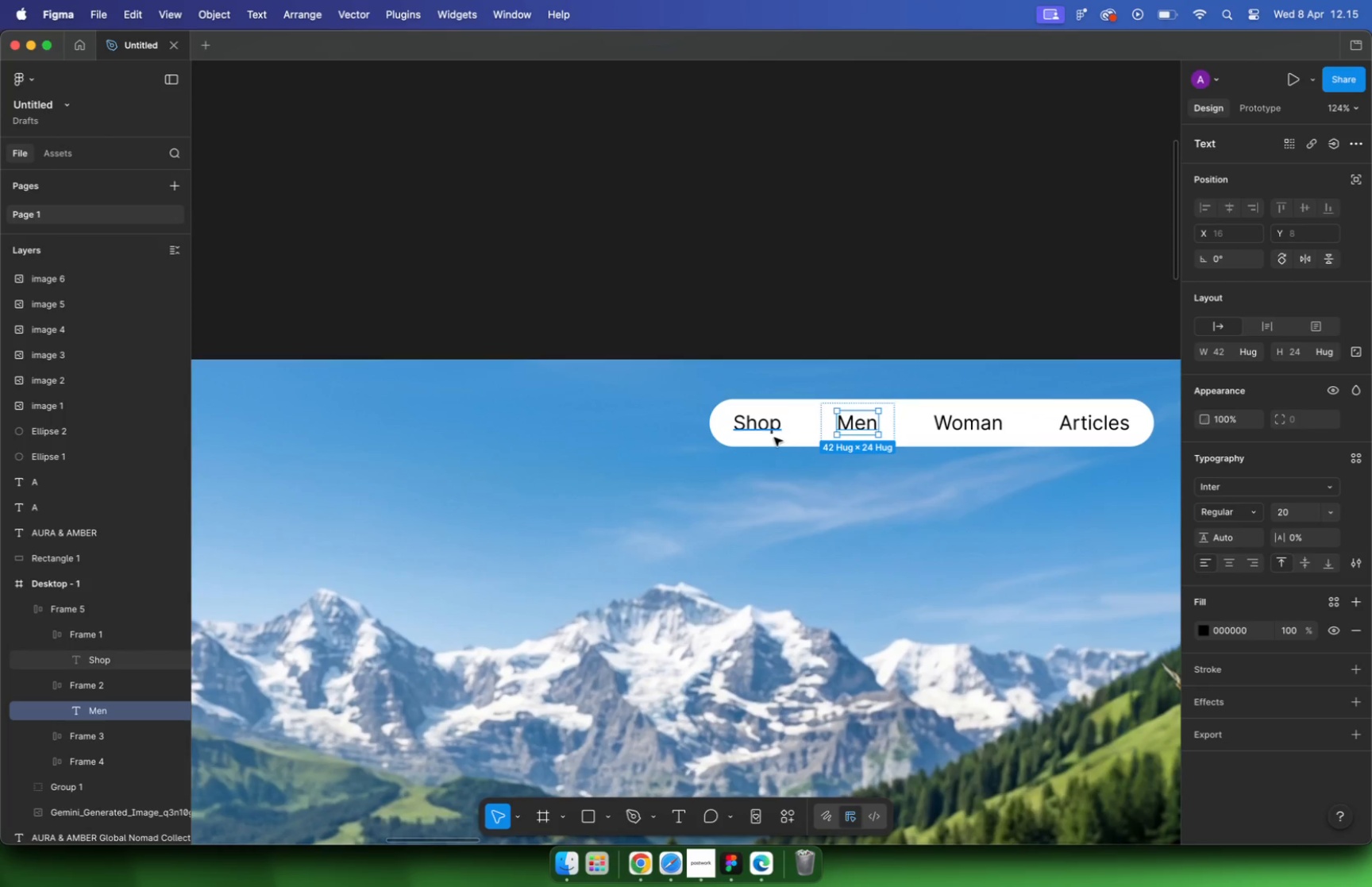 
hold_key(key=ShiftLeft, duration=2.22)
 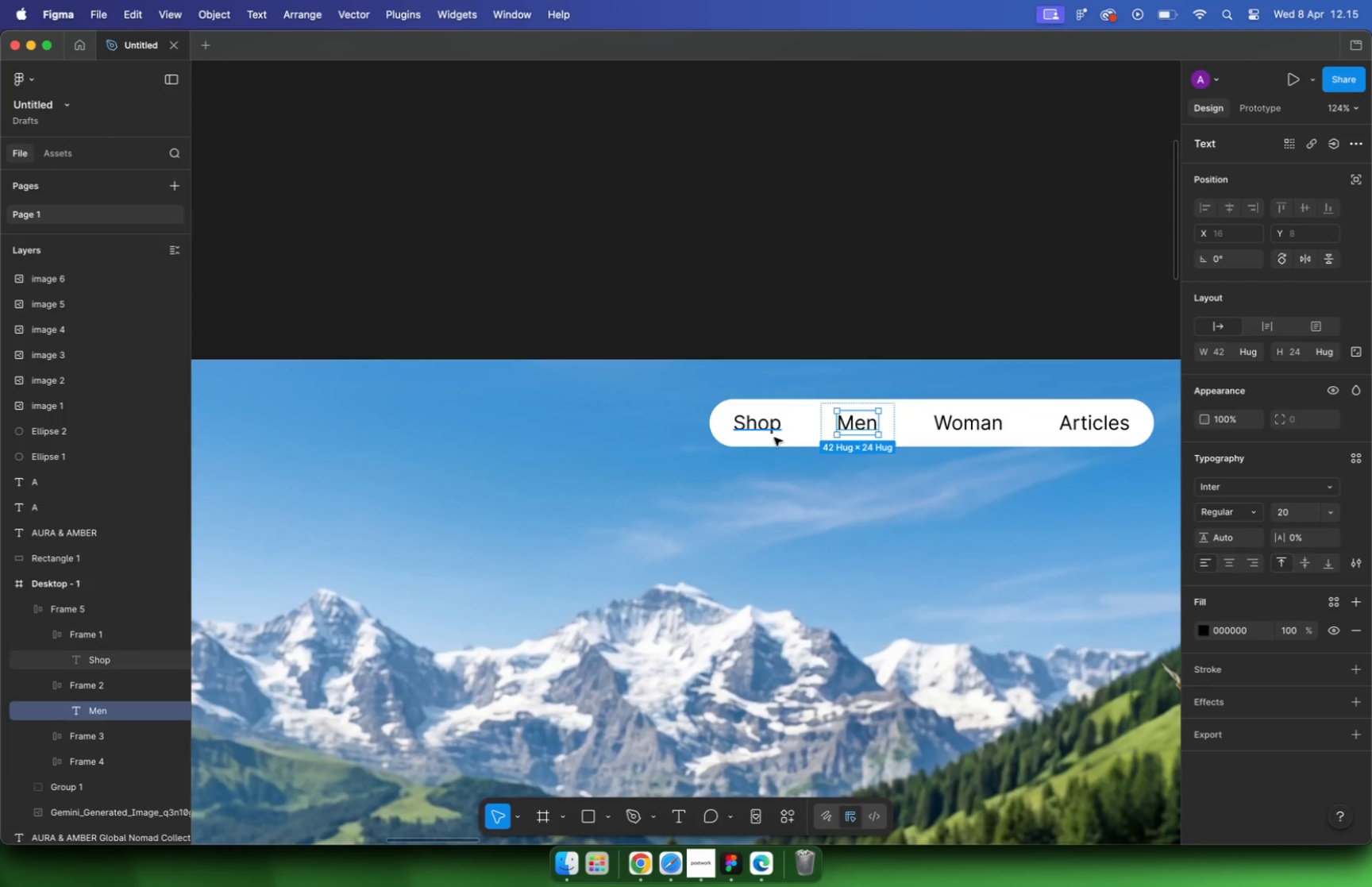 
scroll: coordinate [965, 419], scroll_direction: up, amount: 5.0
 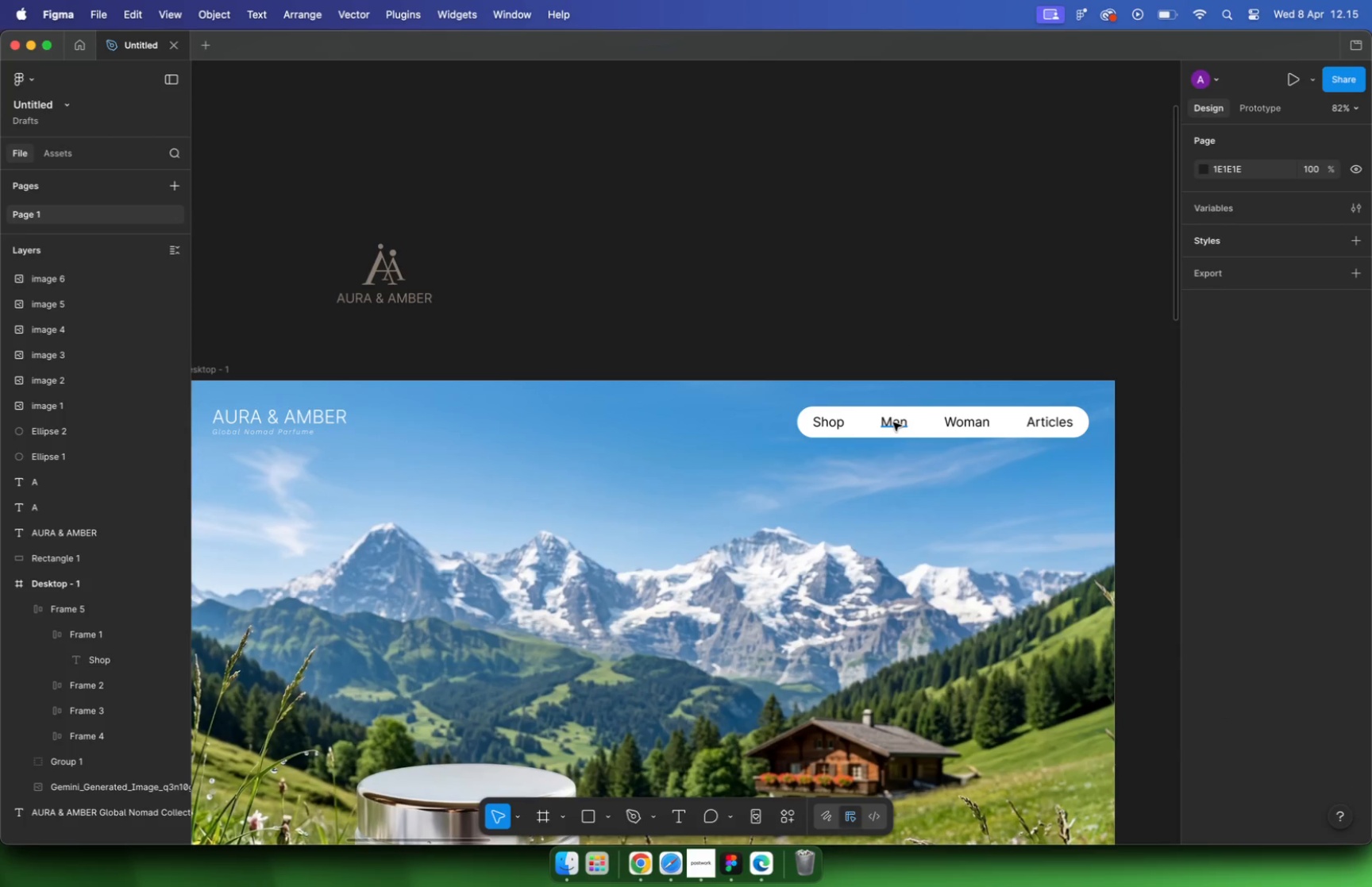 
left_click([771, 430])
 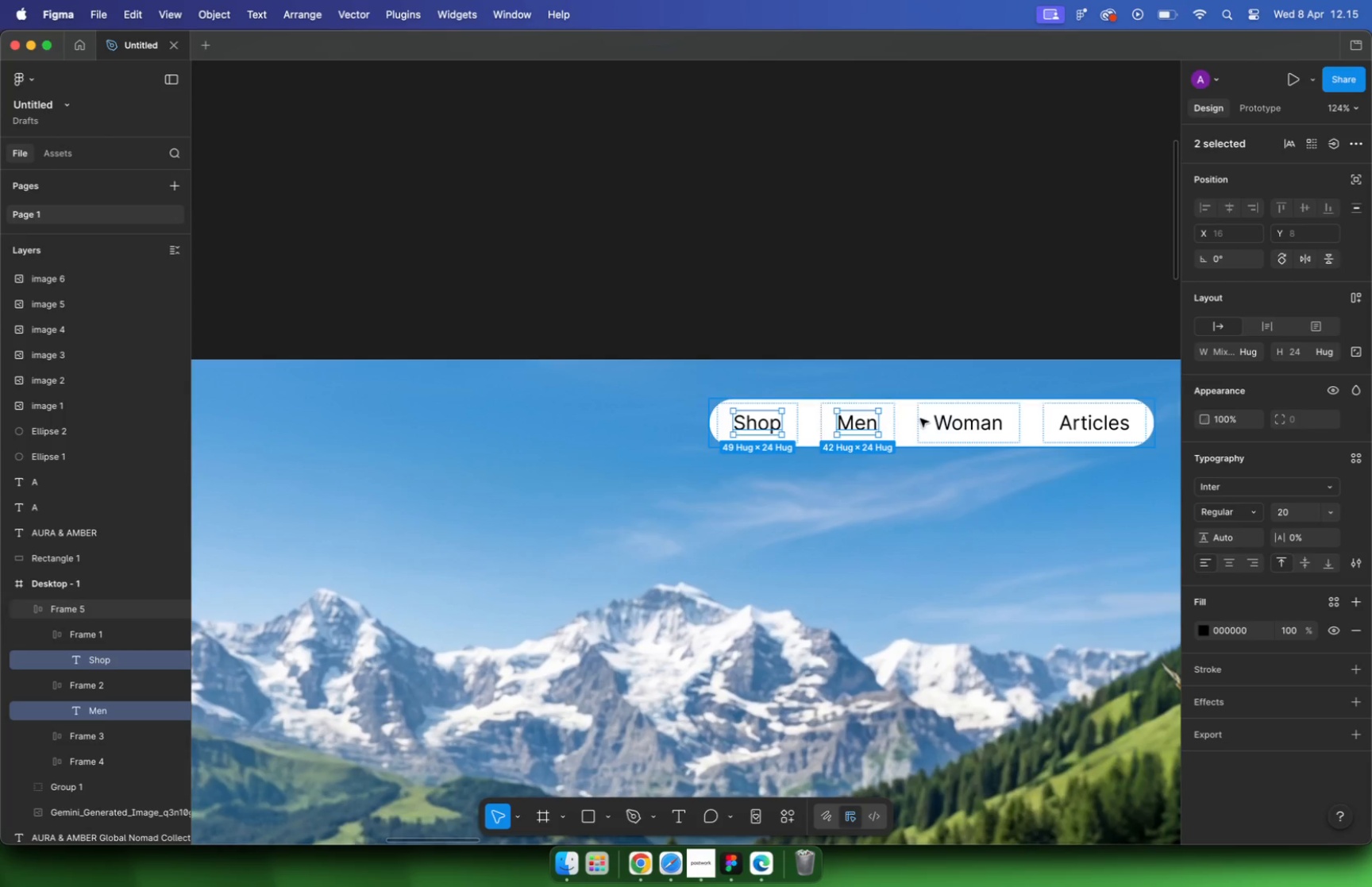 
left_click([946, 423])
 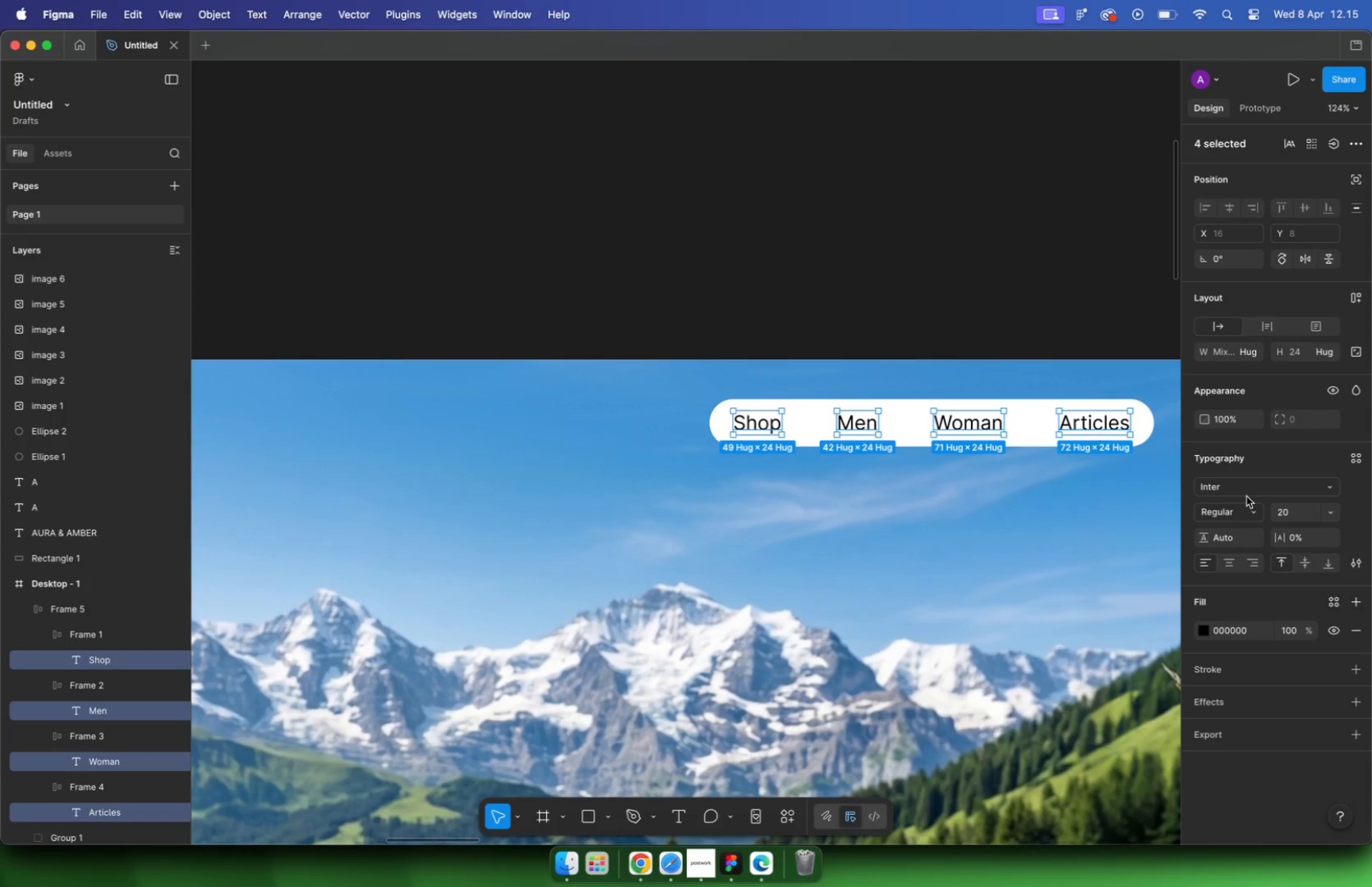 
type(16)
 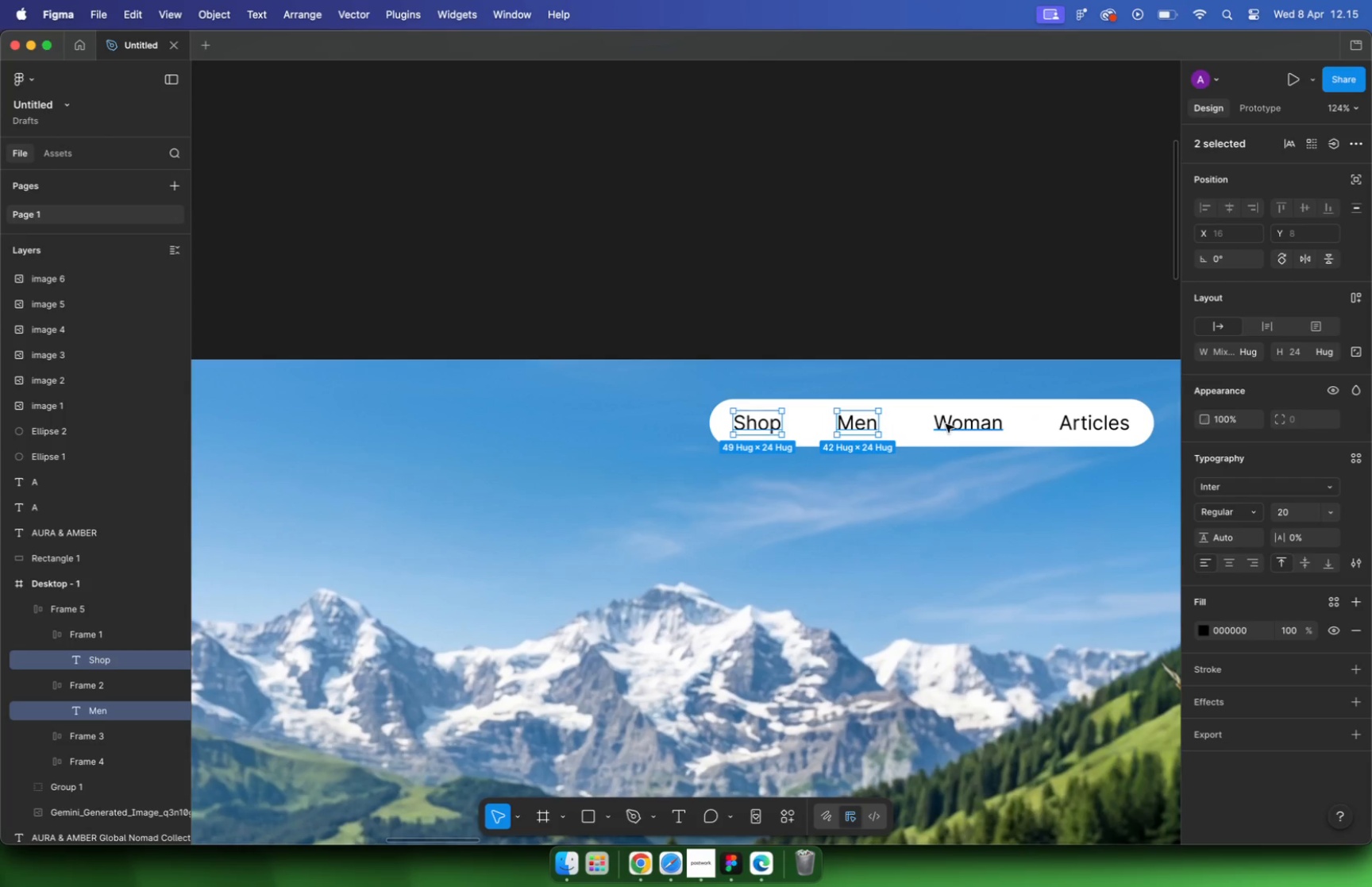 
key(Enter)
 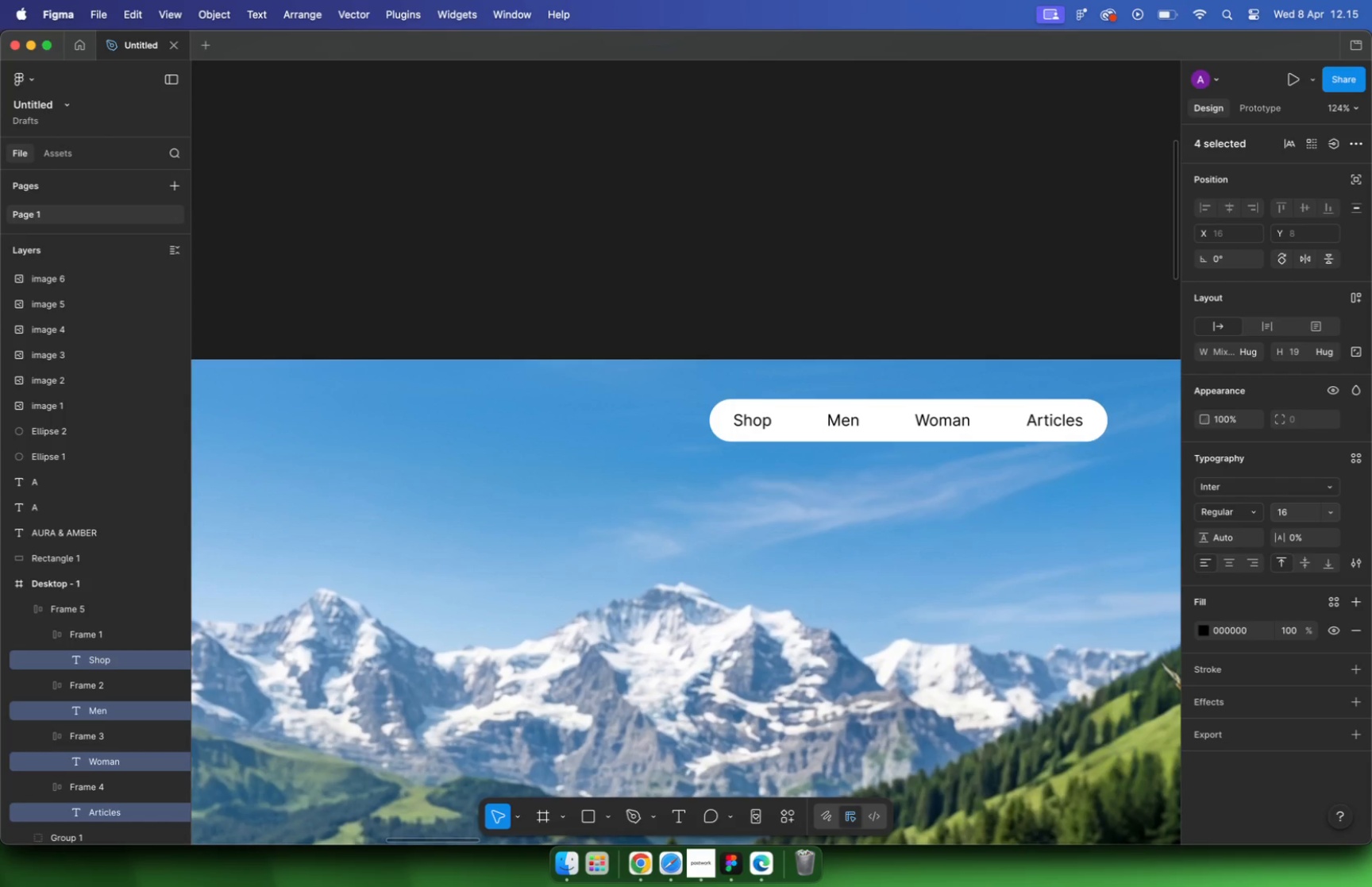 
hold_key(key=CommandLeft, duration=1.94)
scroll: coordinate [875, 360], scroll_direction: down, amount: 6.0
 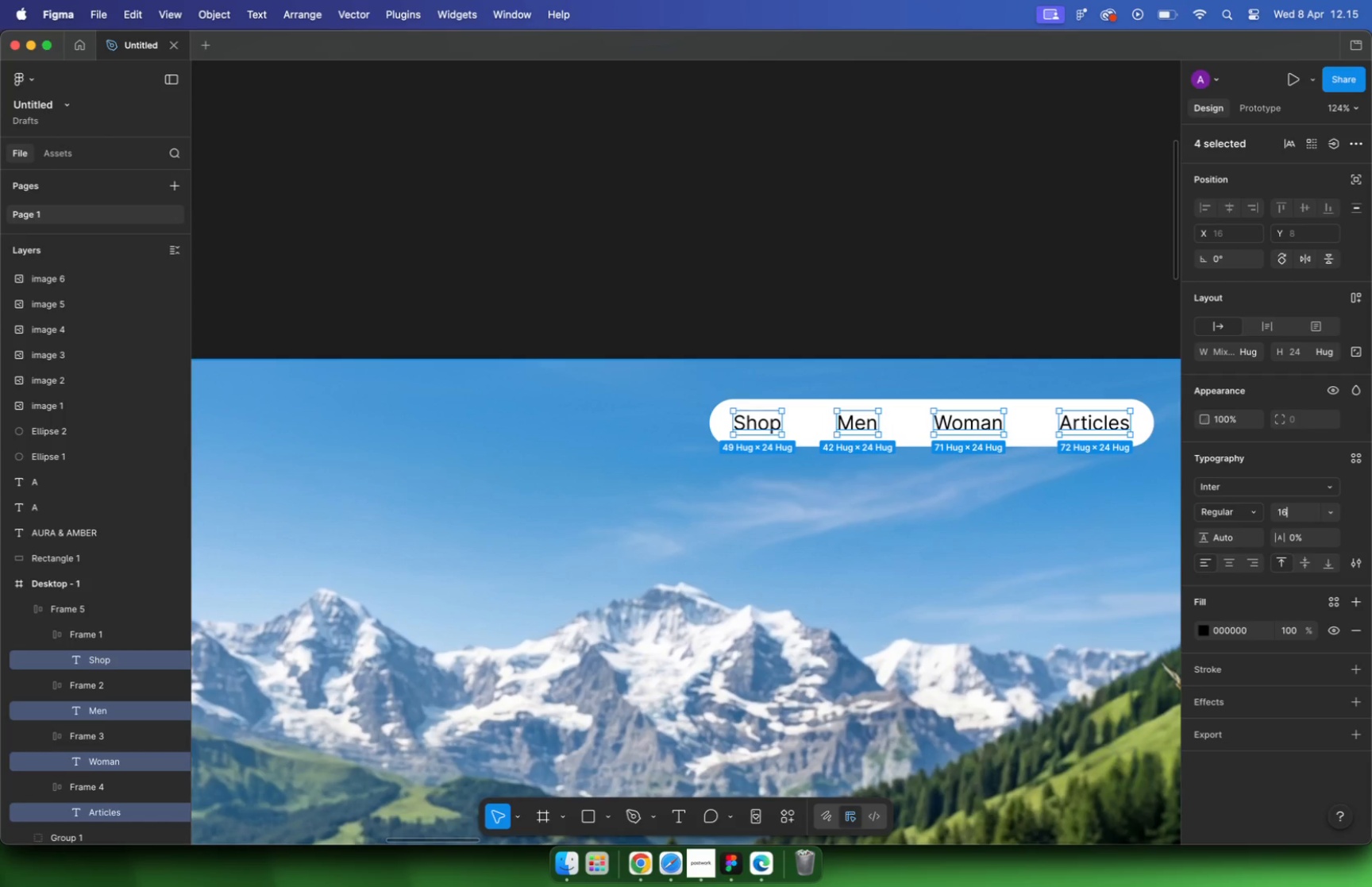 
scroll: coordinate [874, 363], scroll_direction: up, amount: 2.0
 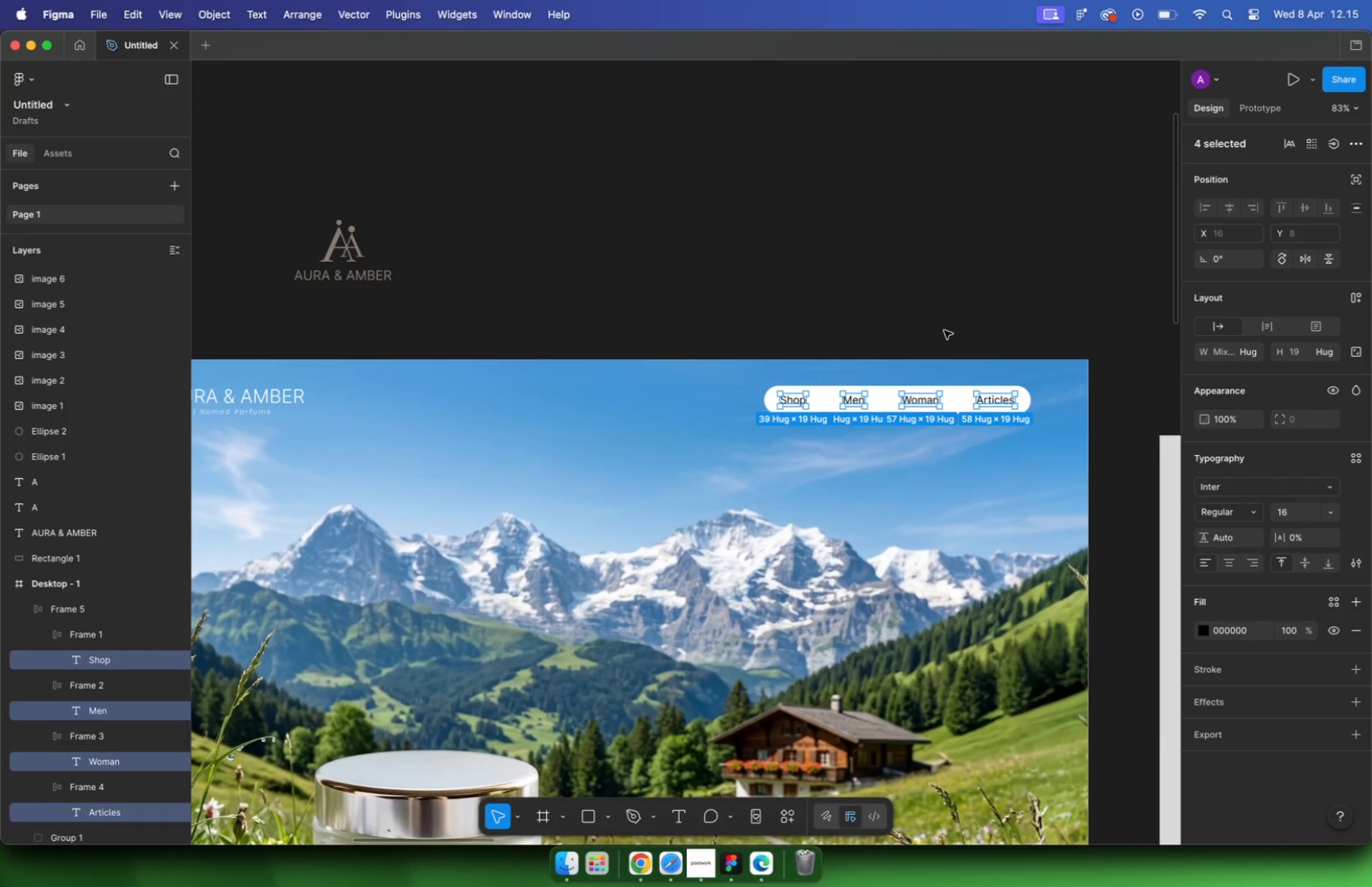 
left_click([960, 384])
 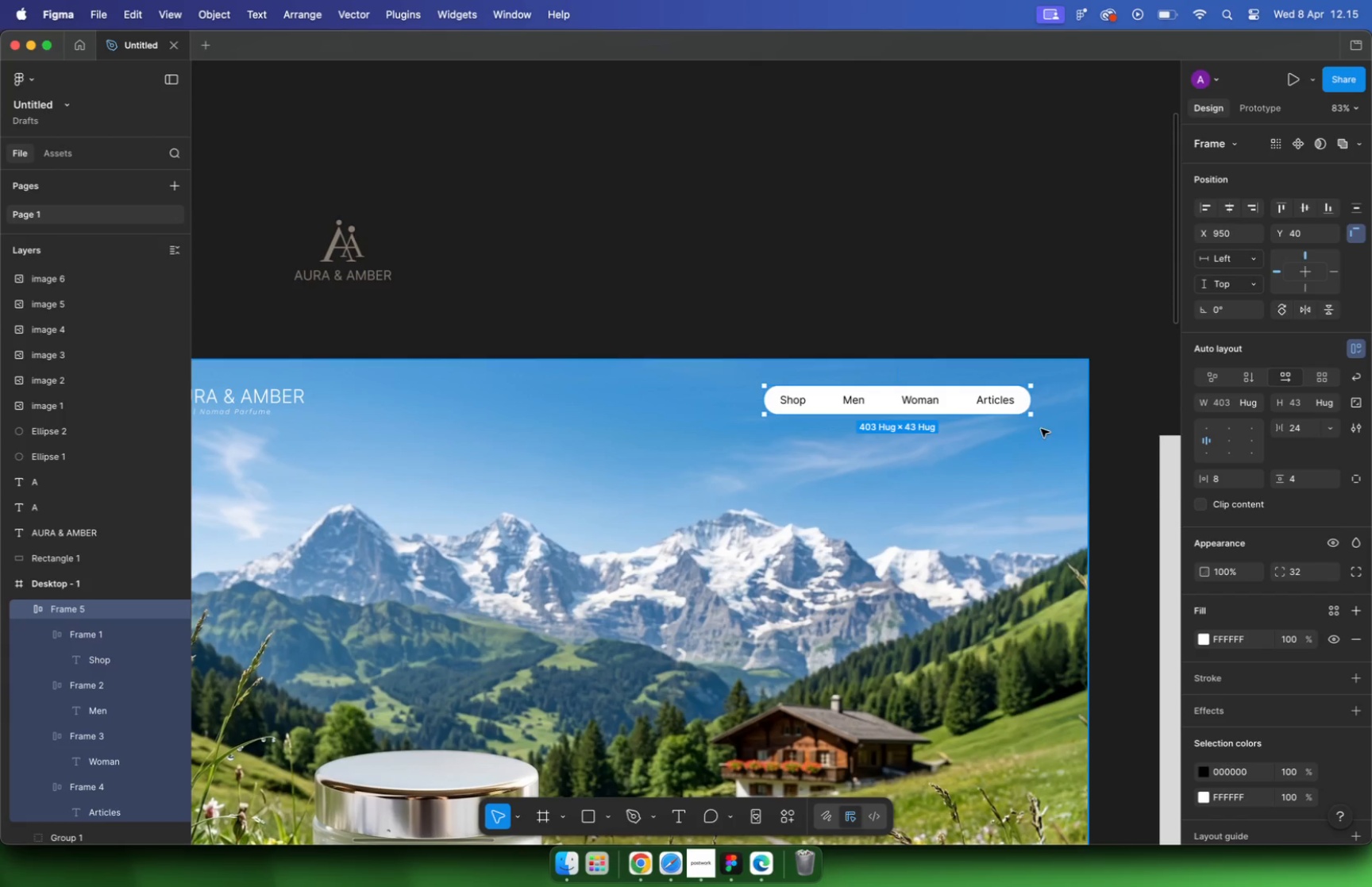 
left_click([1298, 486])
 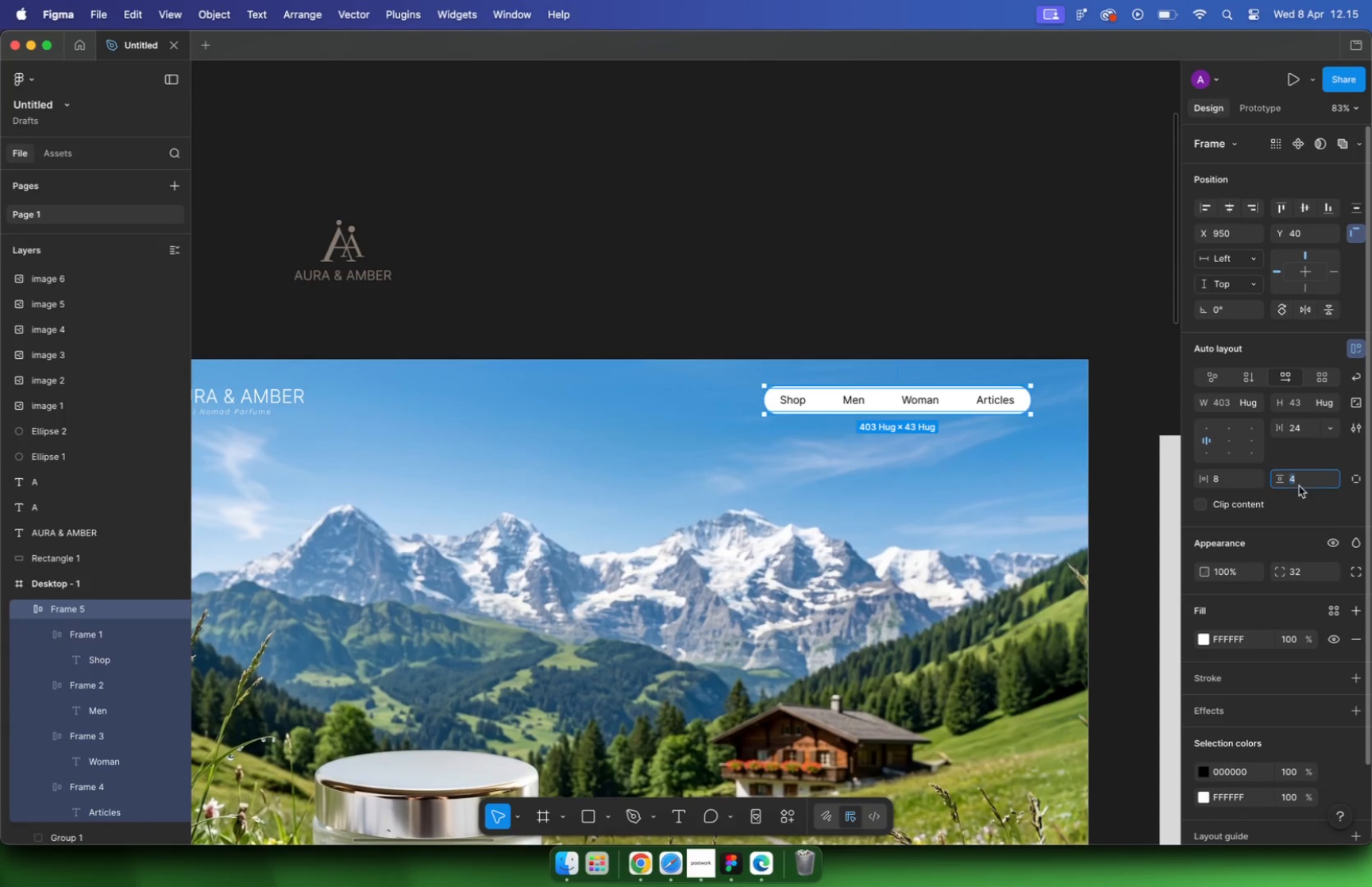 
type(12)
 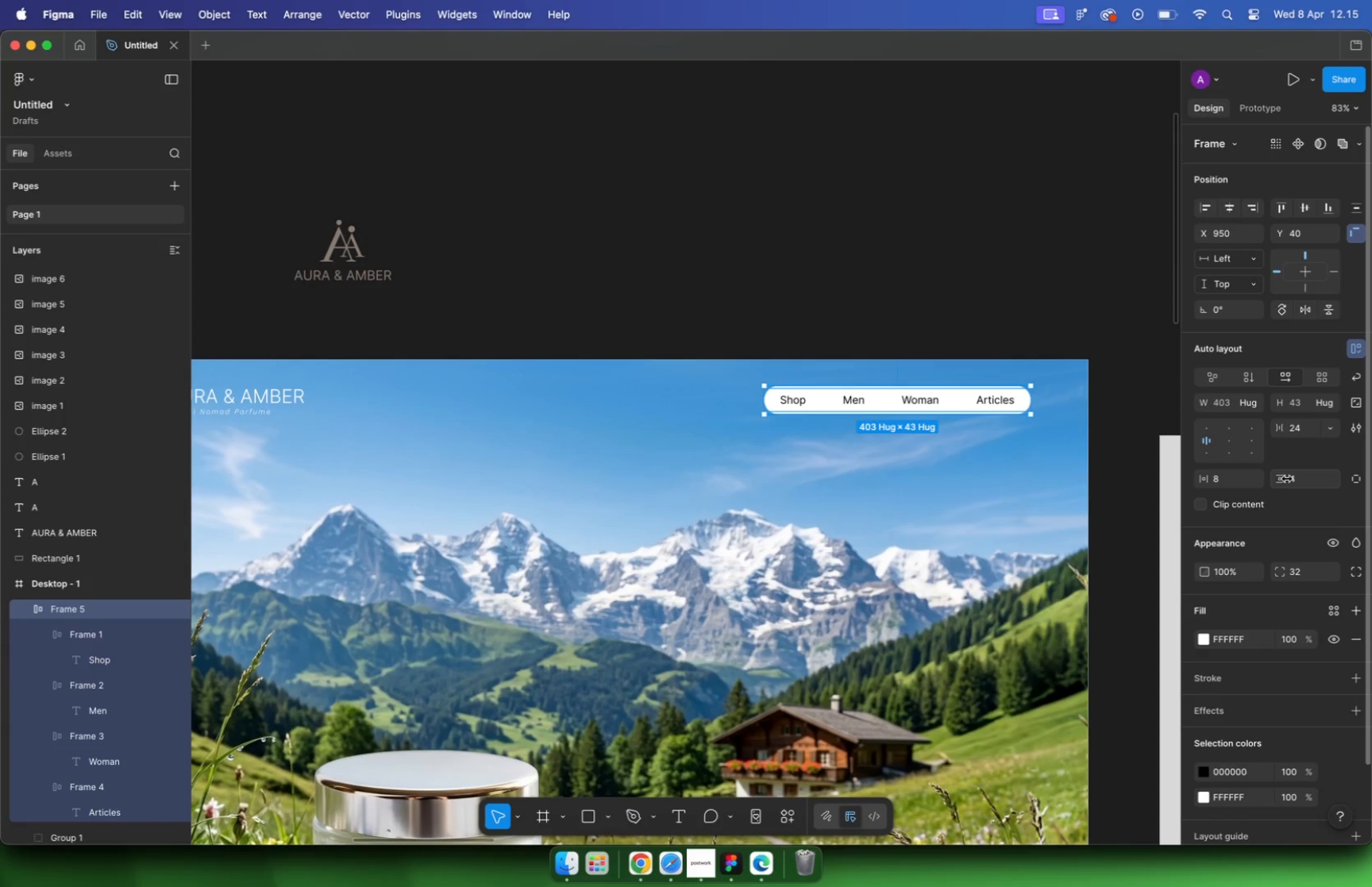 
key(Enter)
 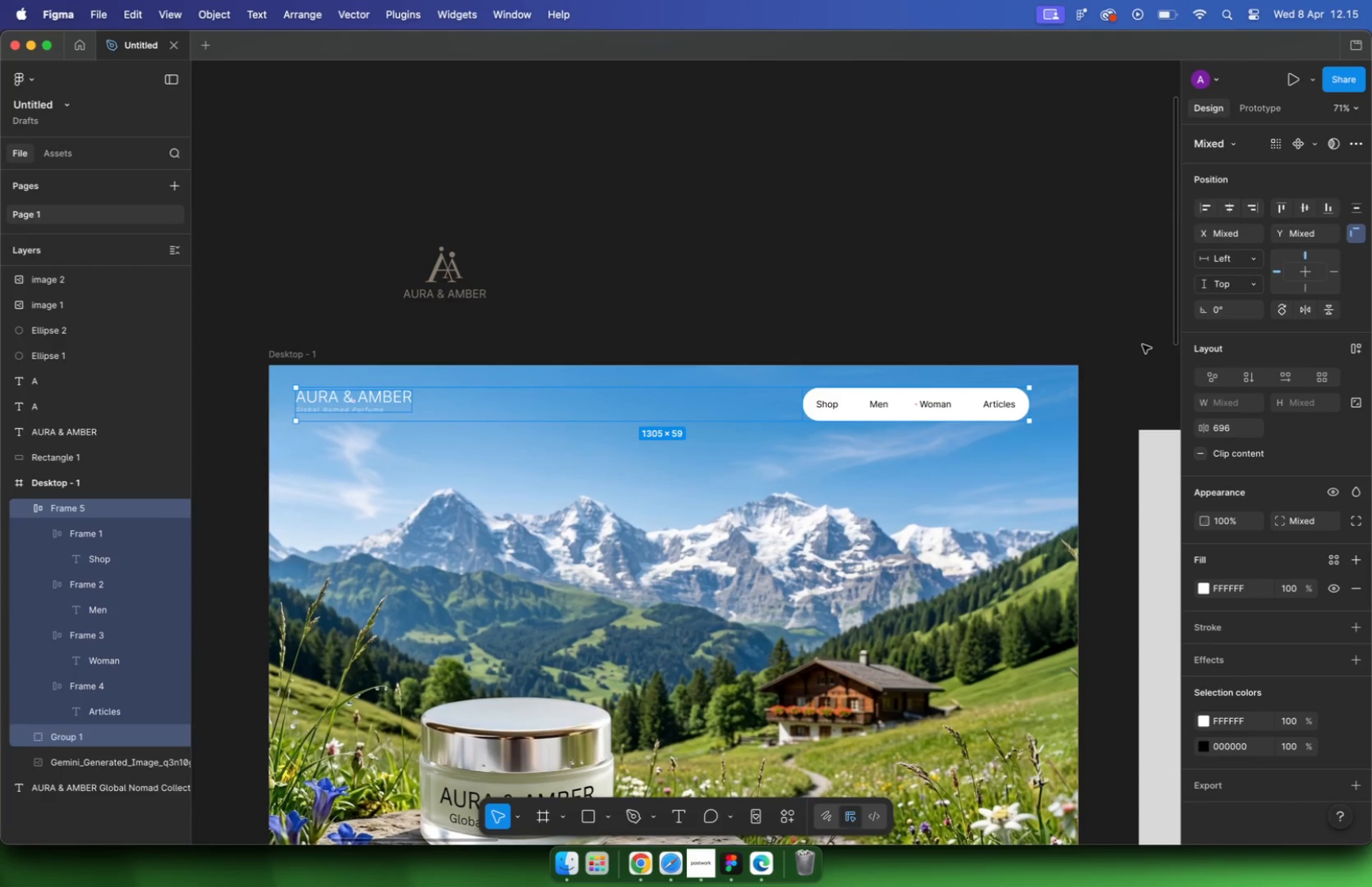 
hold_key(key=CommandLeft, duration=0.48)
scroll: coordinate [1022, 399], scroll_direction: down, amount: 2.0
 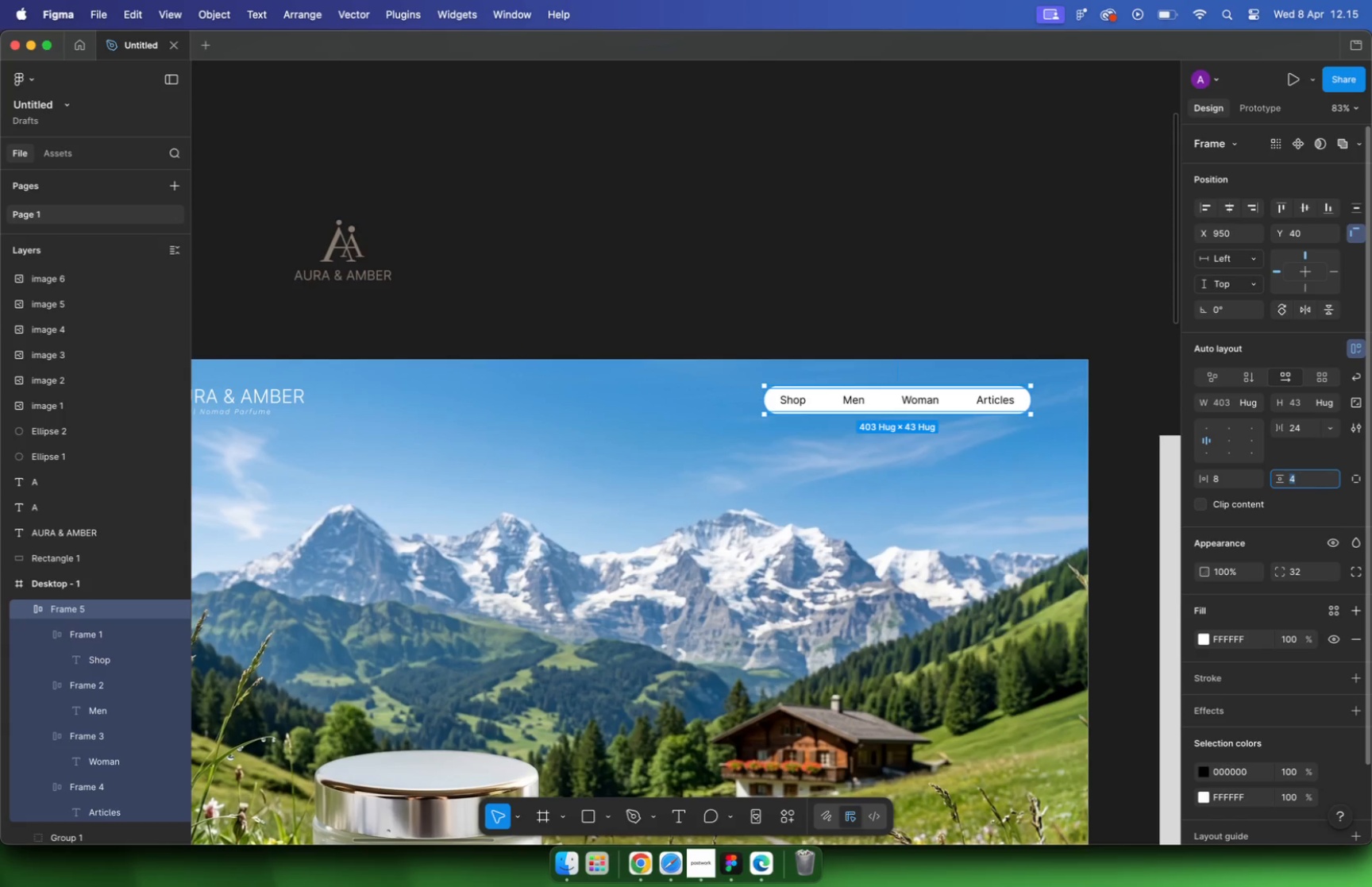 
hold_key(key=ShiftLeft, duration=0.8)
 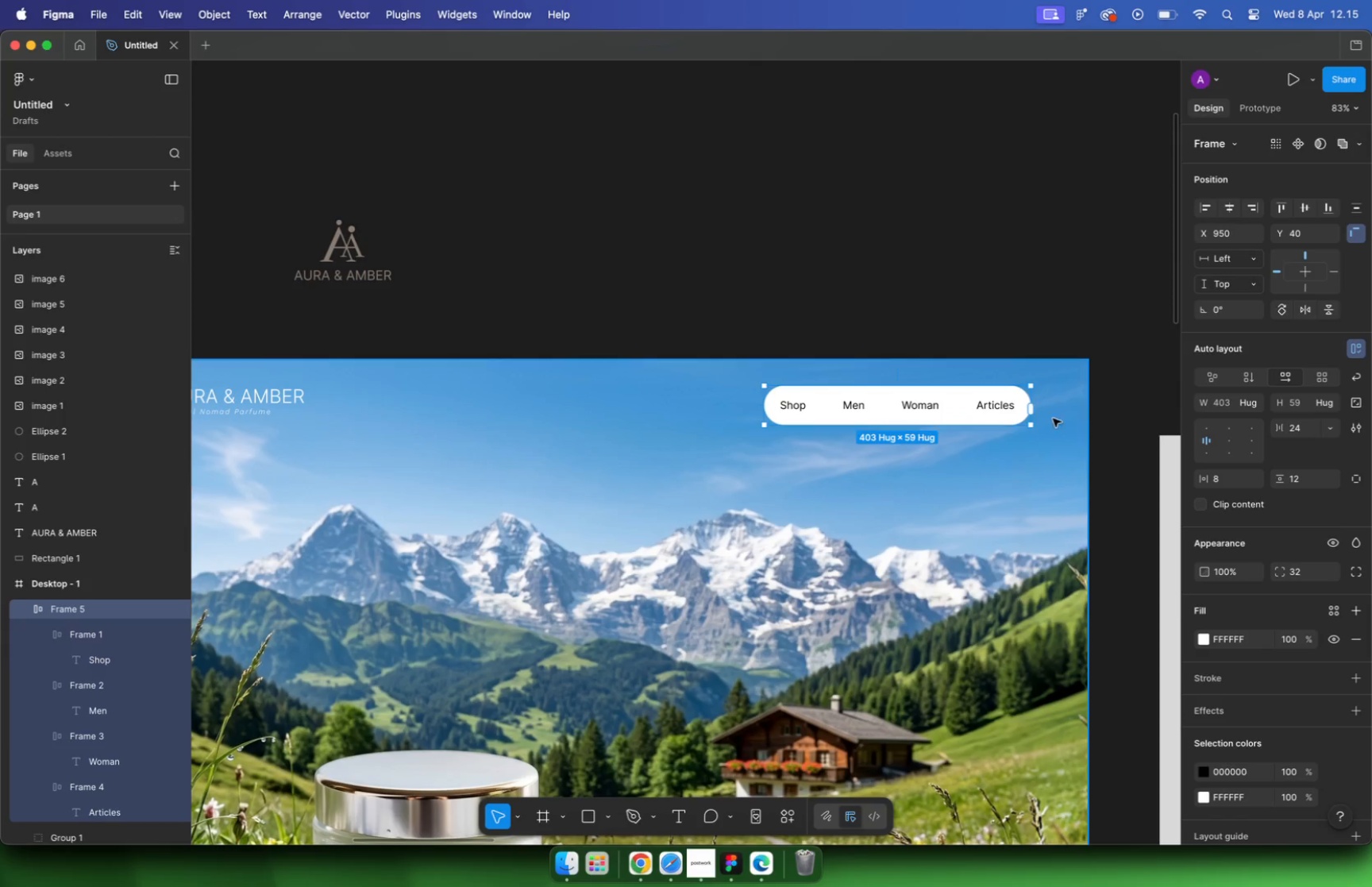 
left_click([1302, 209])
 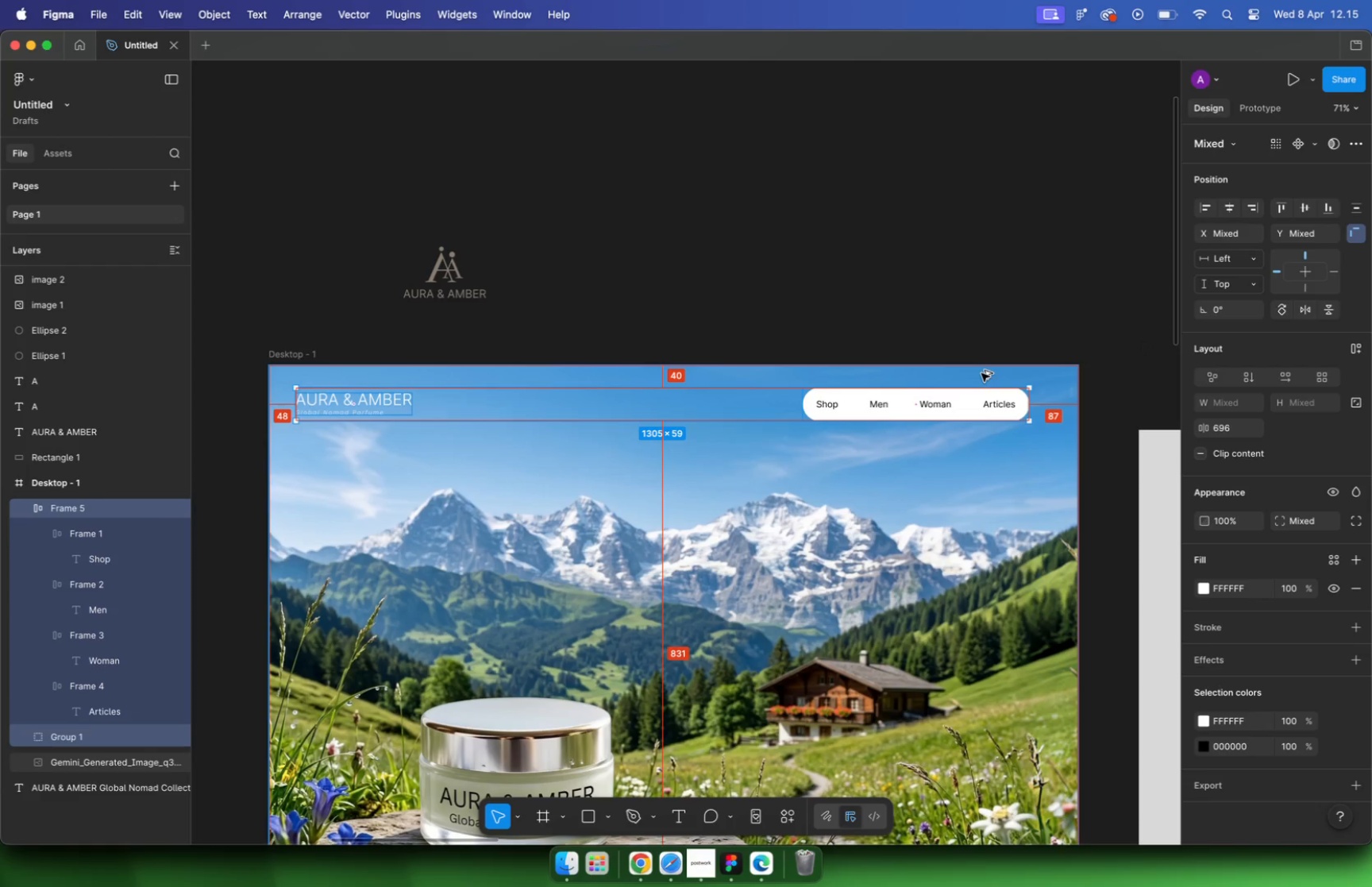 
hold_key(key=OptionLeft, duration=1.49)
 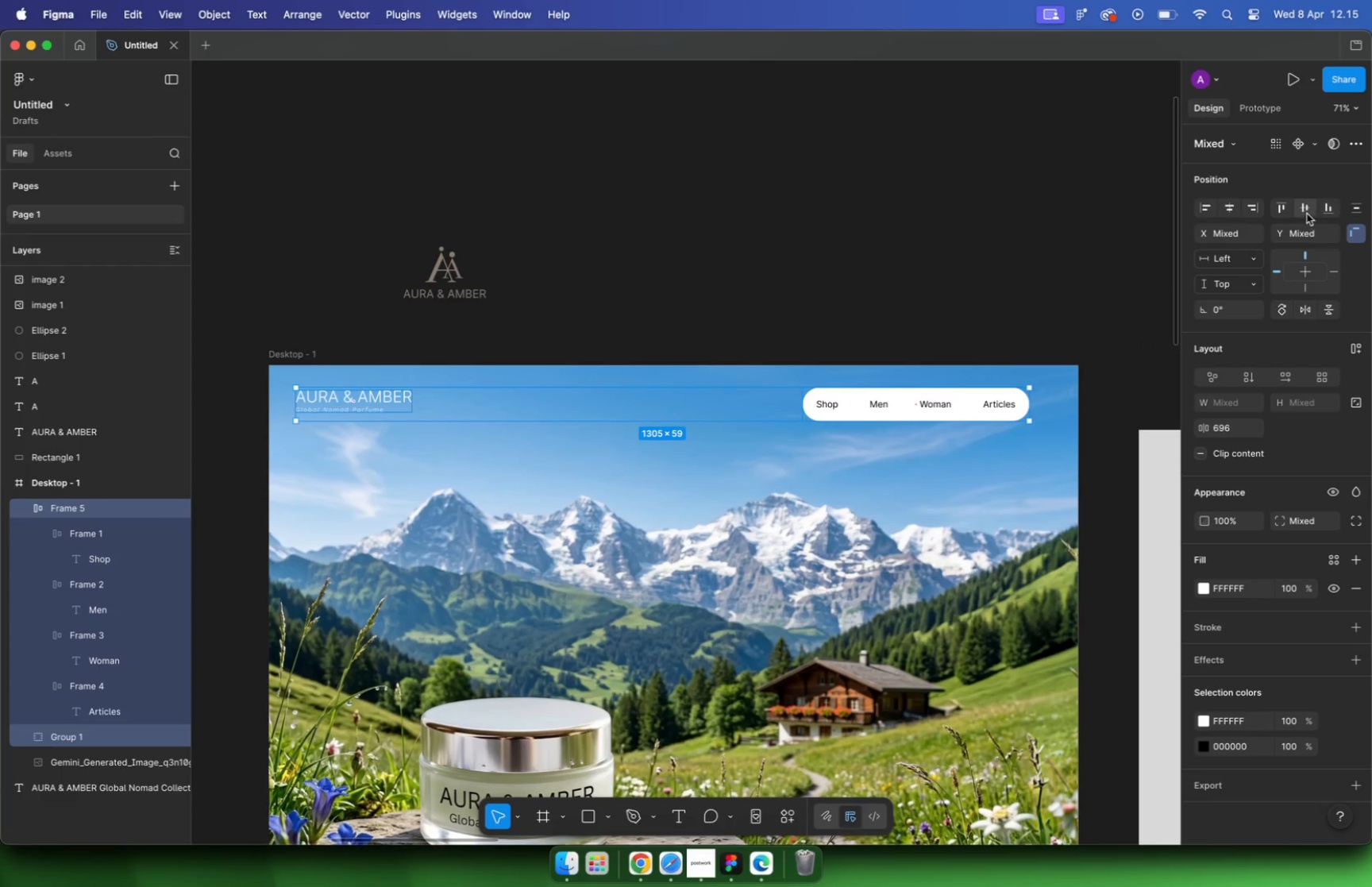 
hold_key(key=CommandLeft, duration=0.31)
scroll: coordinate [985, 373], scroll_direction: up, amount: 2.0
 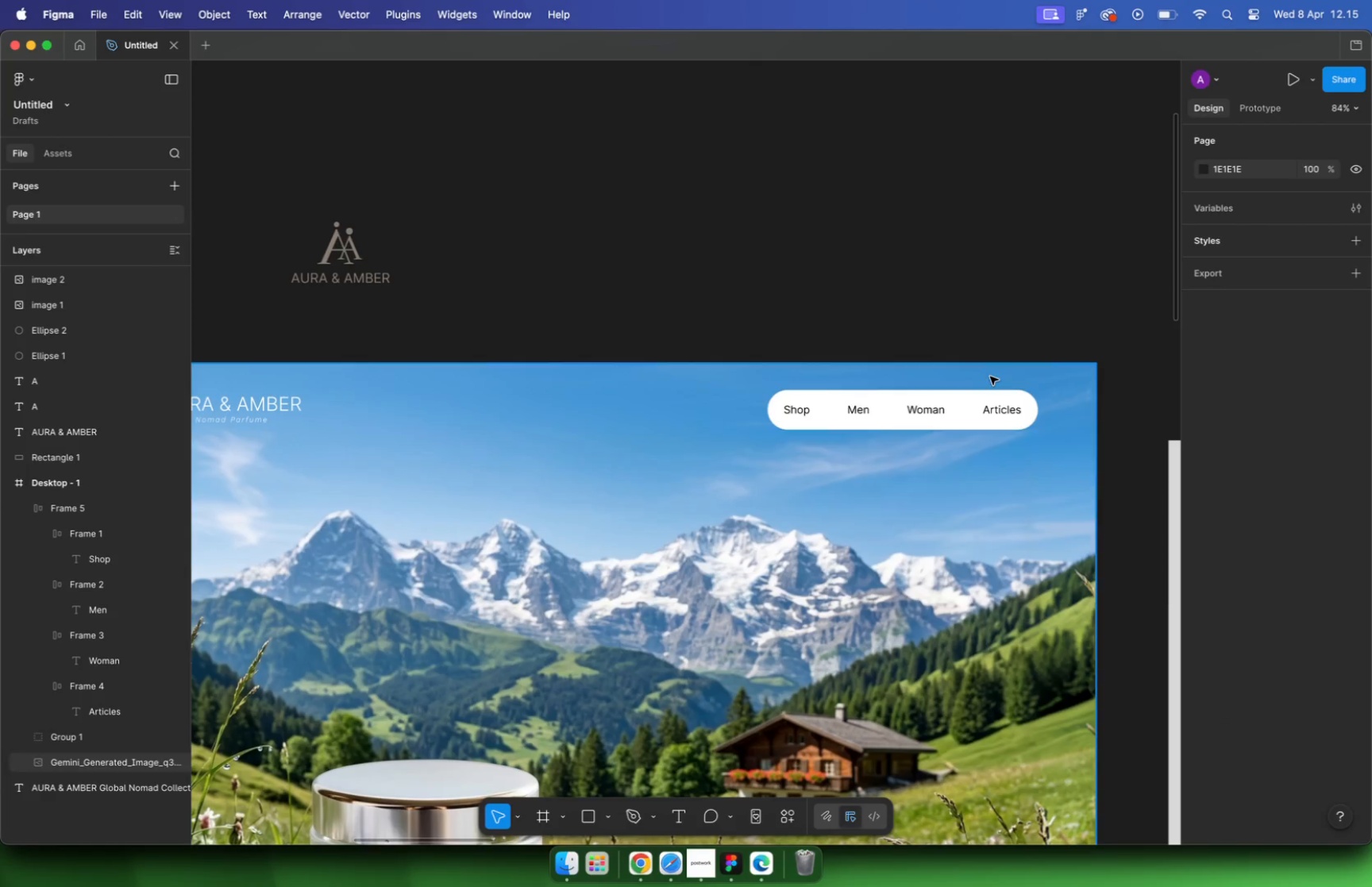 
left_click([1034, 412])
 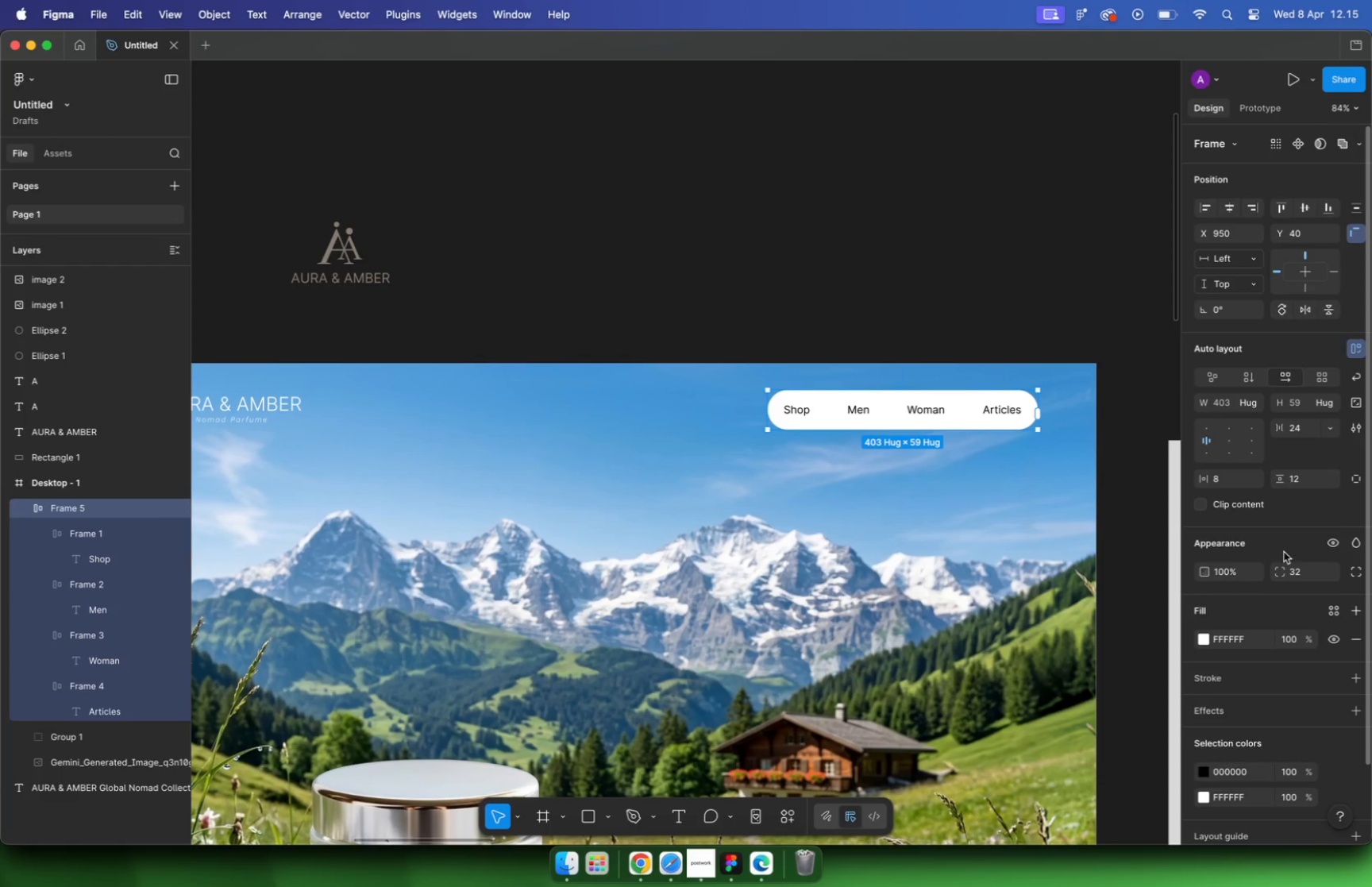 
left_click([1228, 480])
 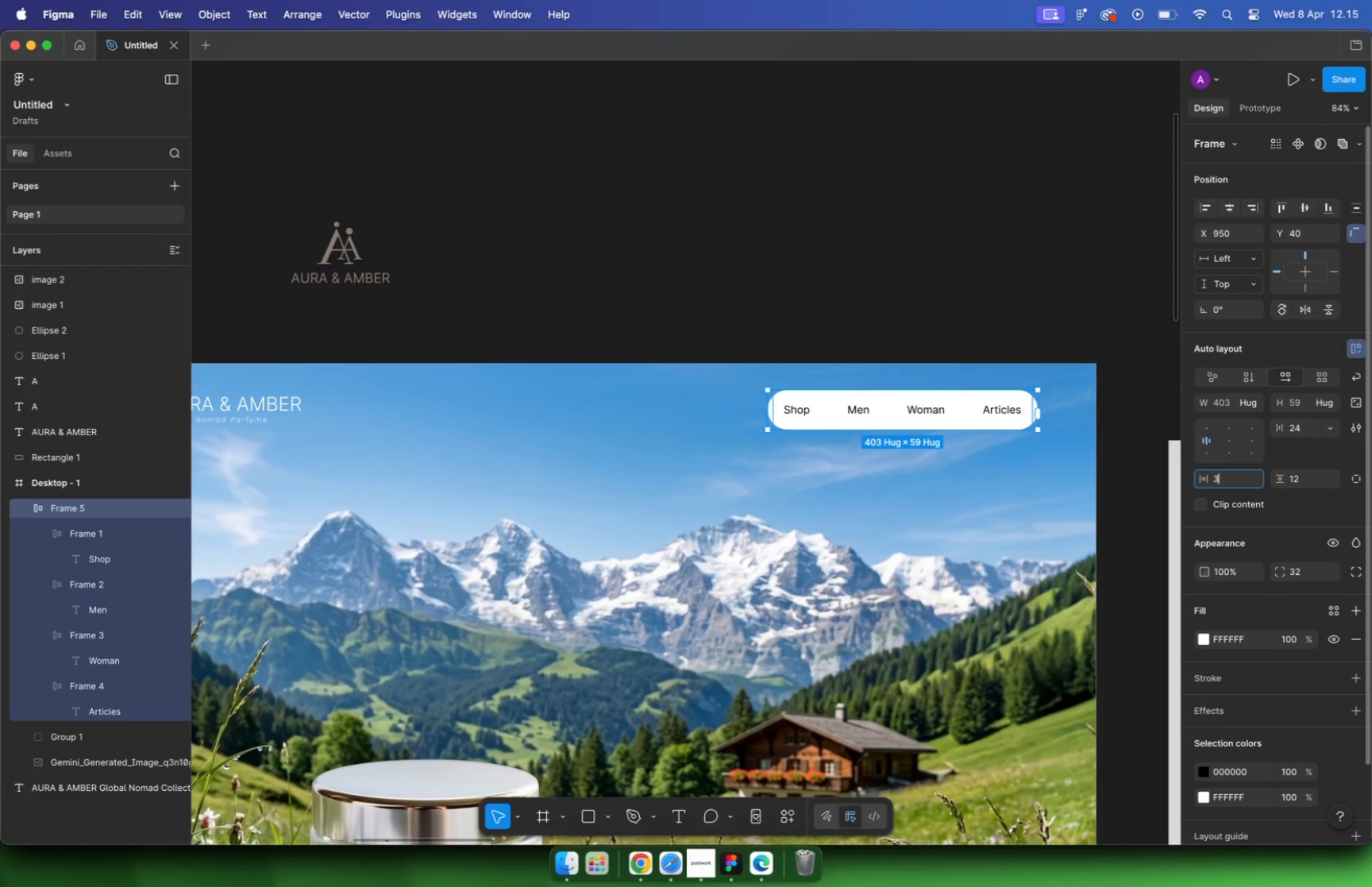 
type(32)
 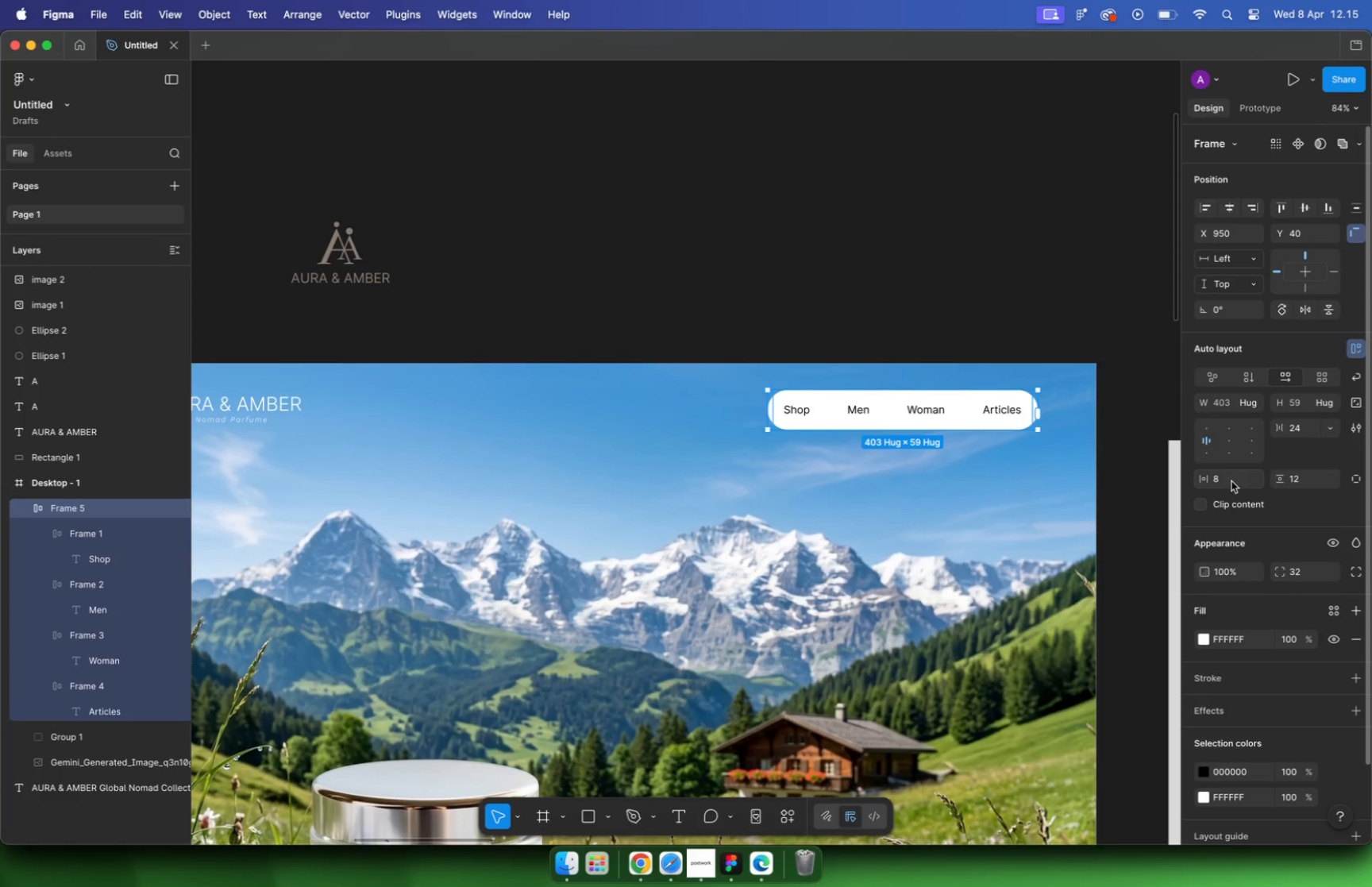 
key(Enter)
 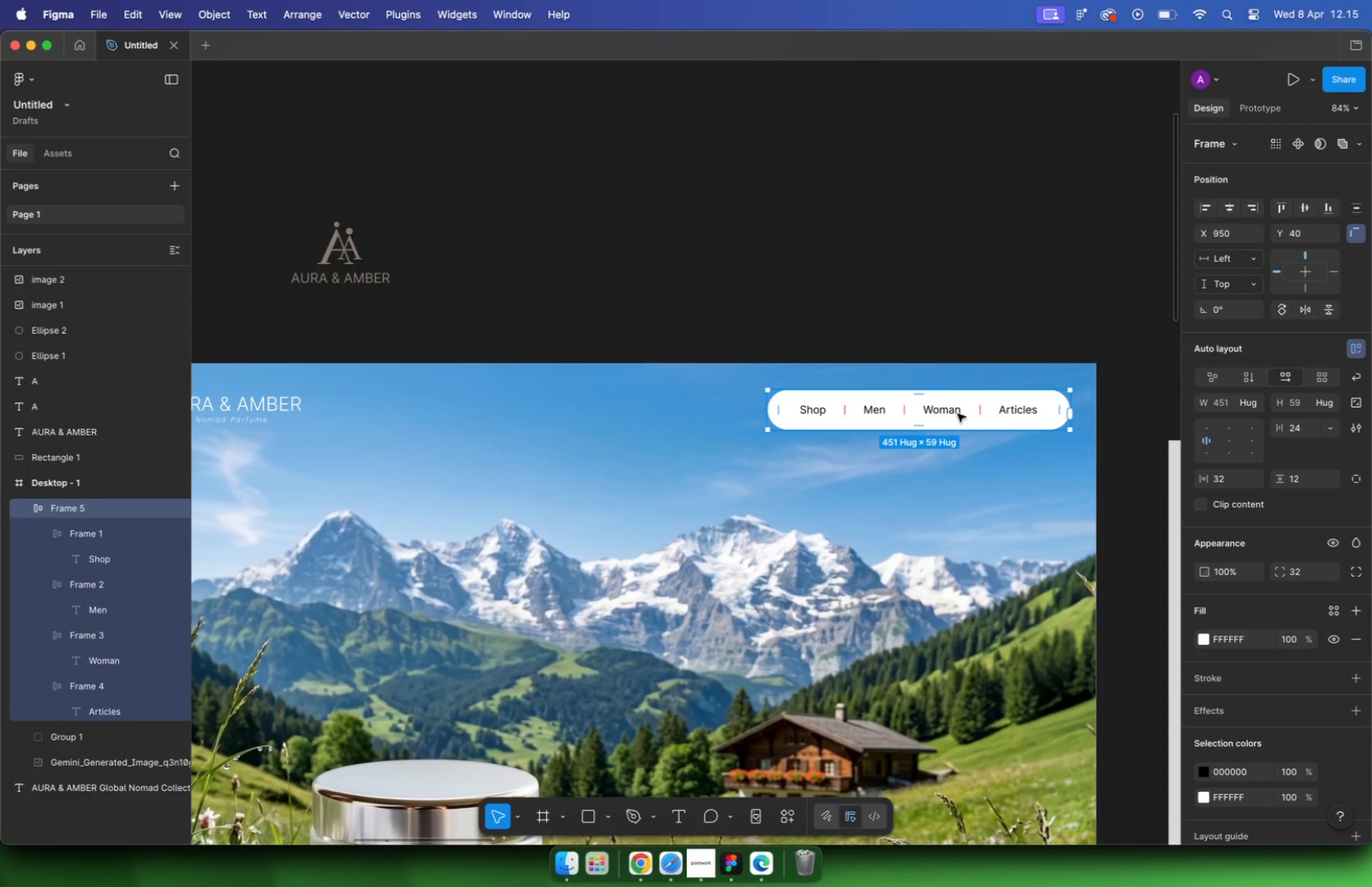 
left_click_drag(start_coordinate=[1046, 418], to_coordinate=[1032, 417])
 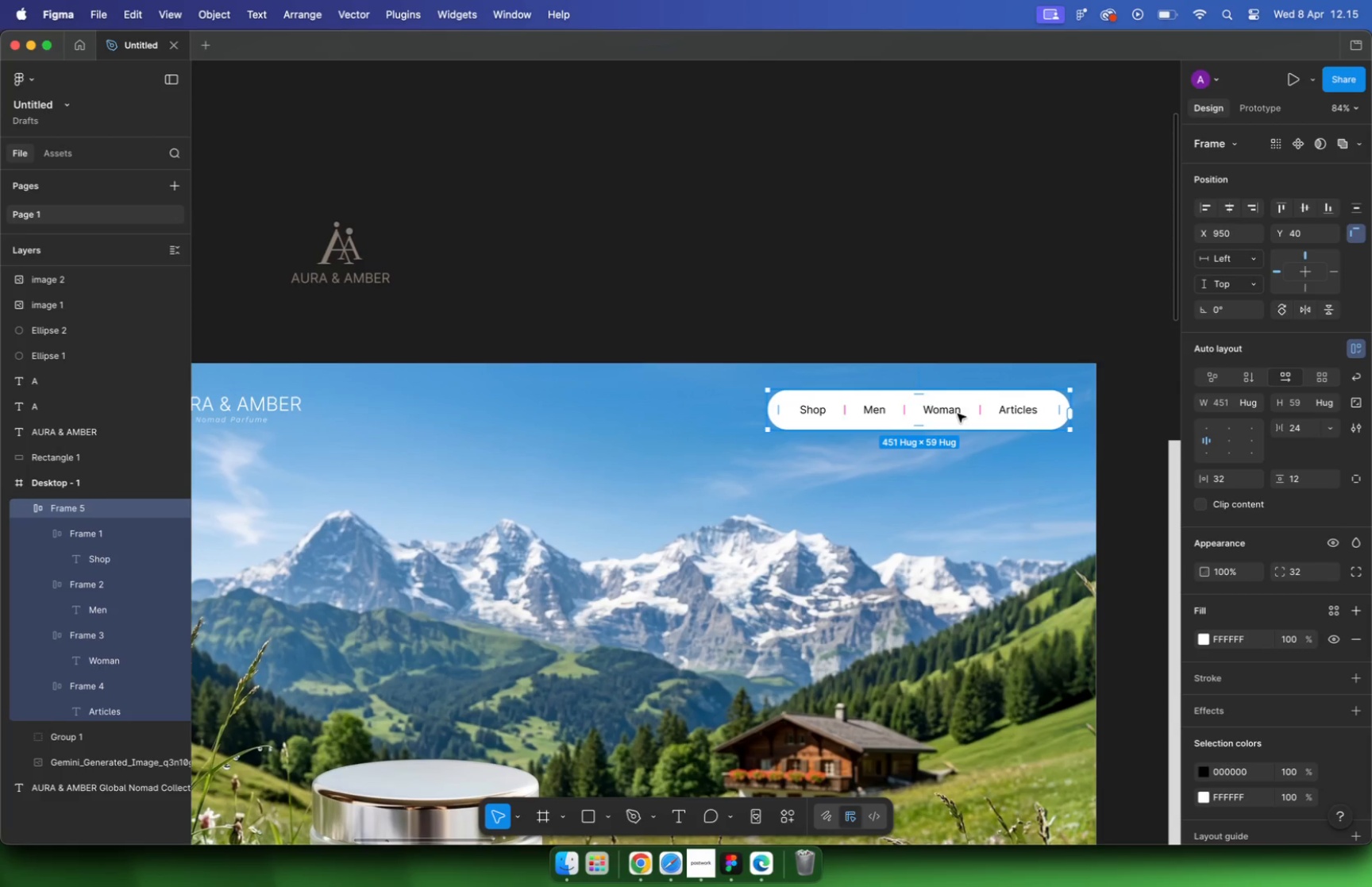 
hold_key(key=ShiftLeft, duration=1.22)
 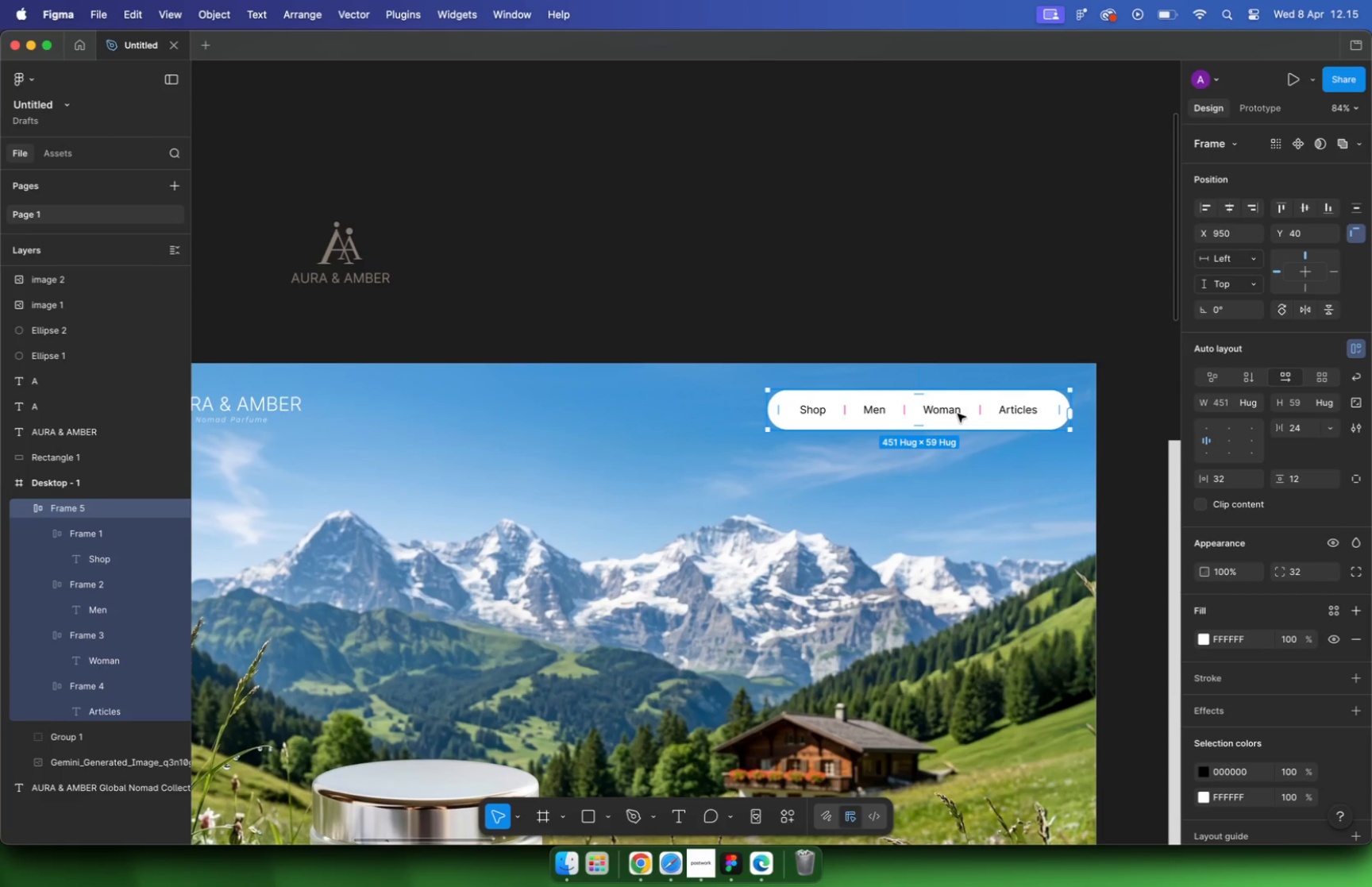 
key(Meta+CommandLeft)
 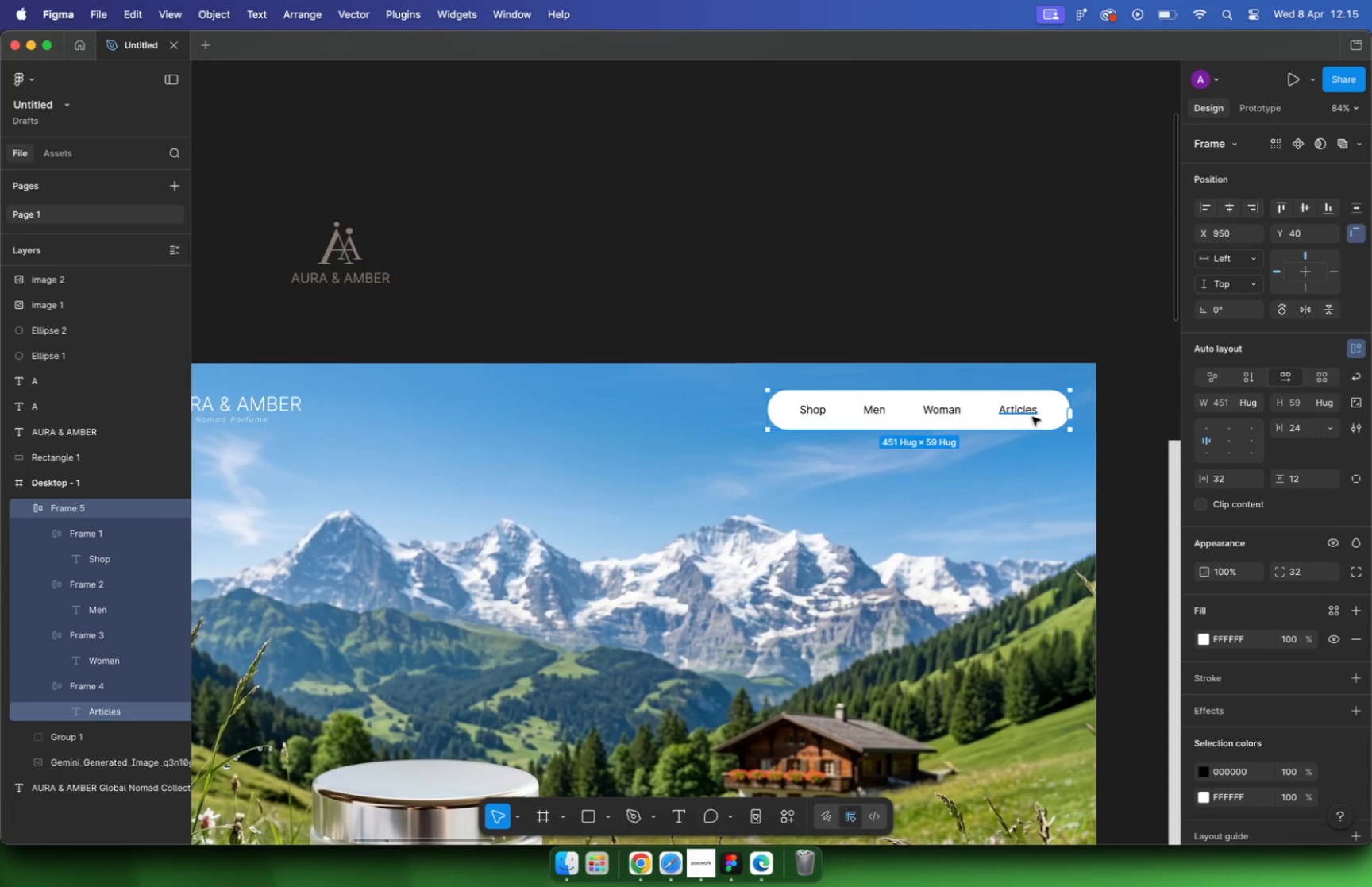 
key(Meta+Z)
 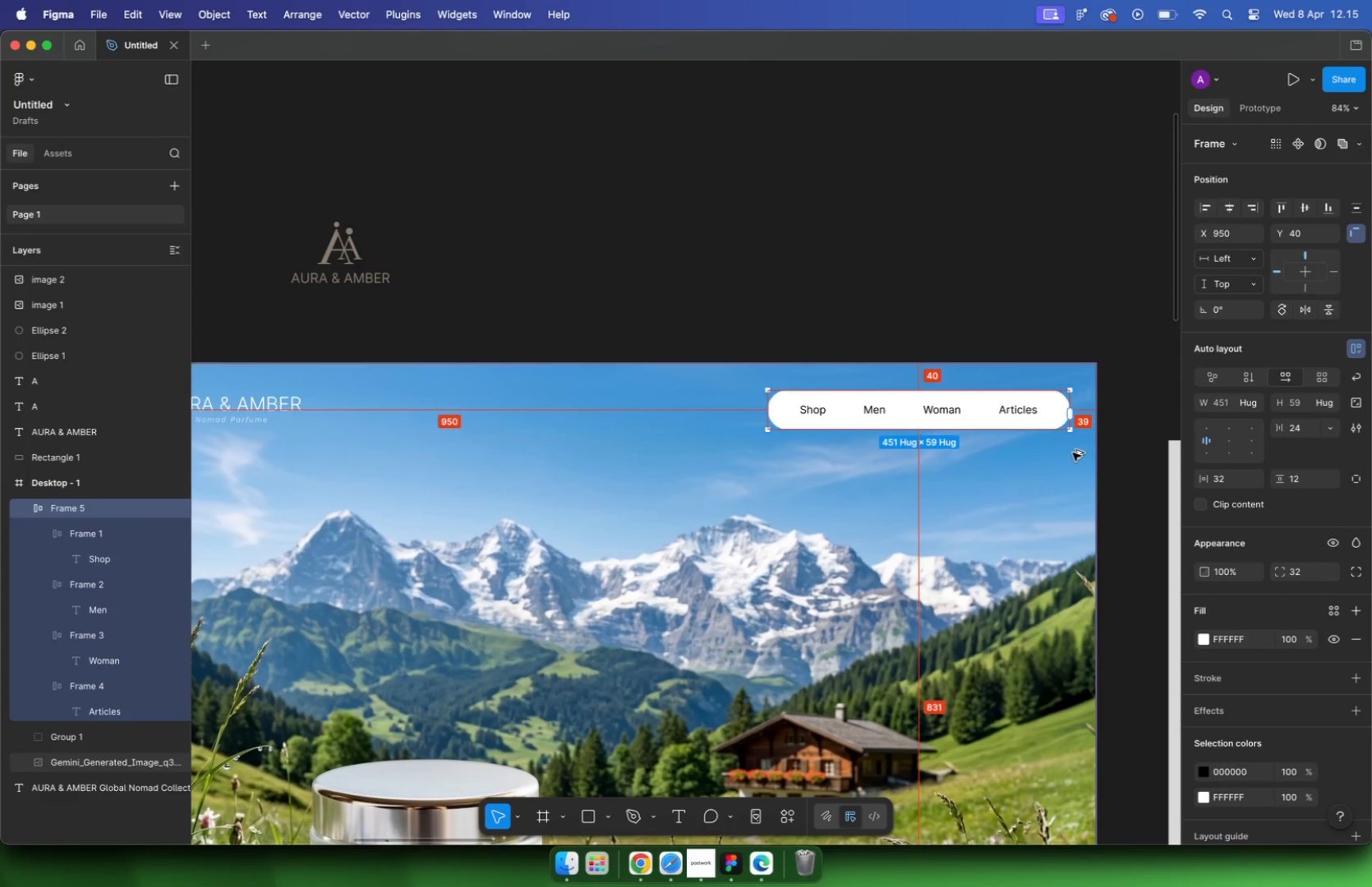 
key(Alt+ArrowLeft)
 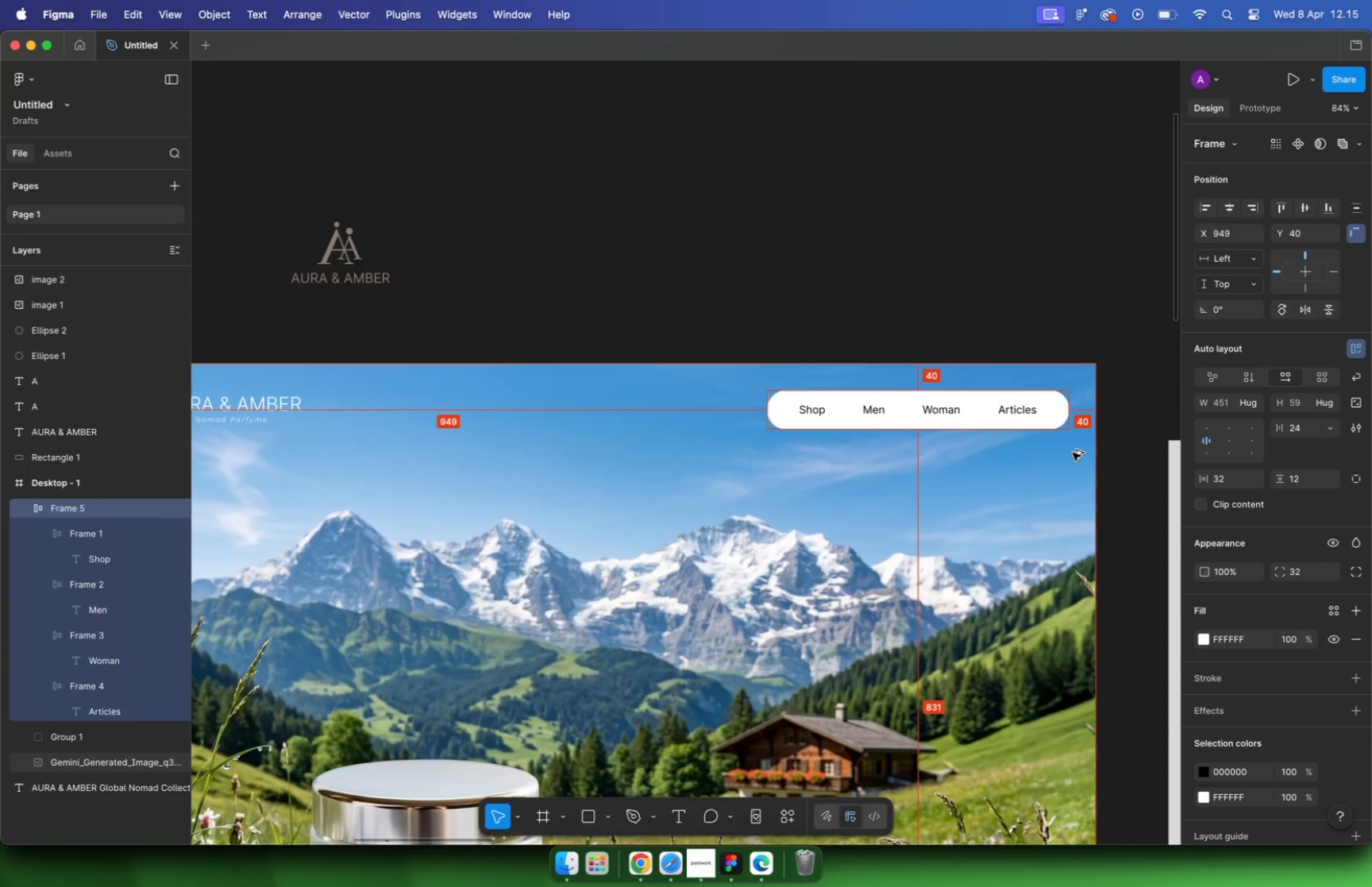 
hold_key(key=ShiftLeft, duration=0.63)
 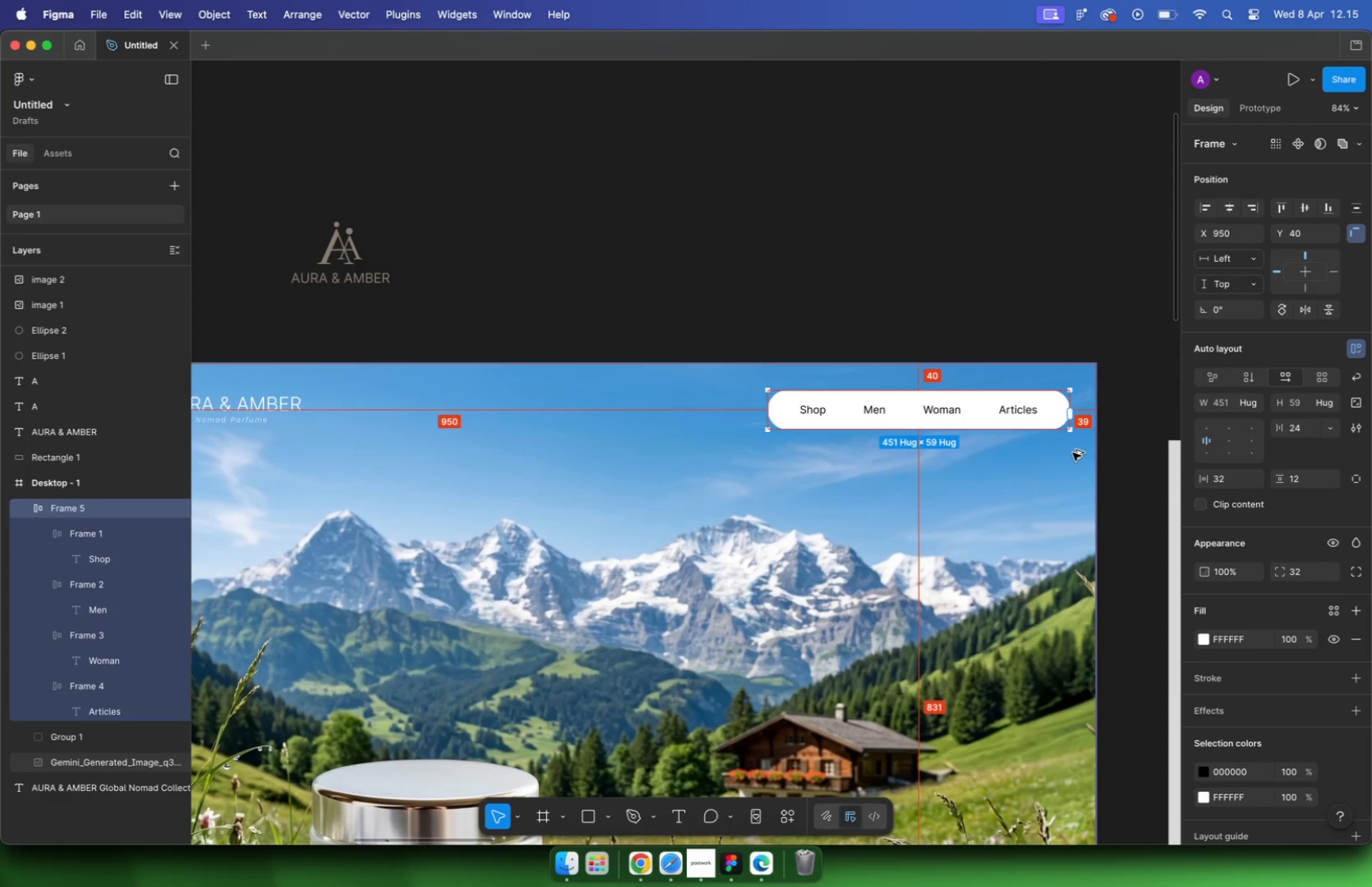 
hold_key(key=OptionLeft, duration=0.54)
scroll: coordinate [1060, 434], scroll_direction: down, amount: 2.0
 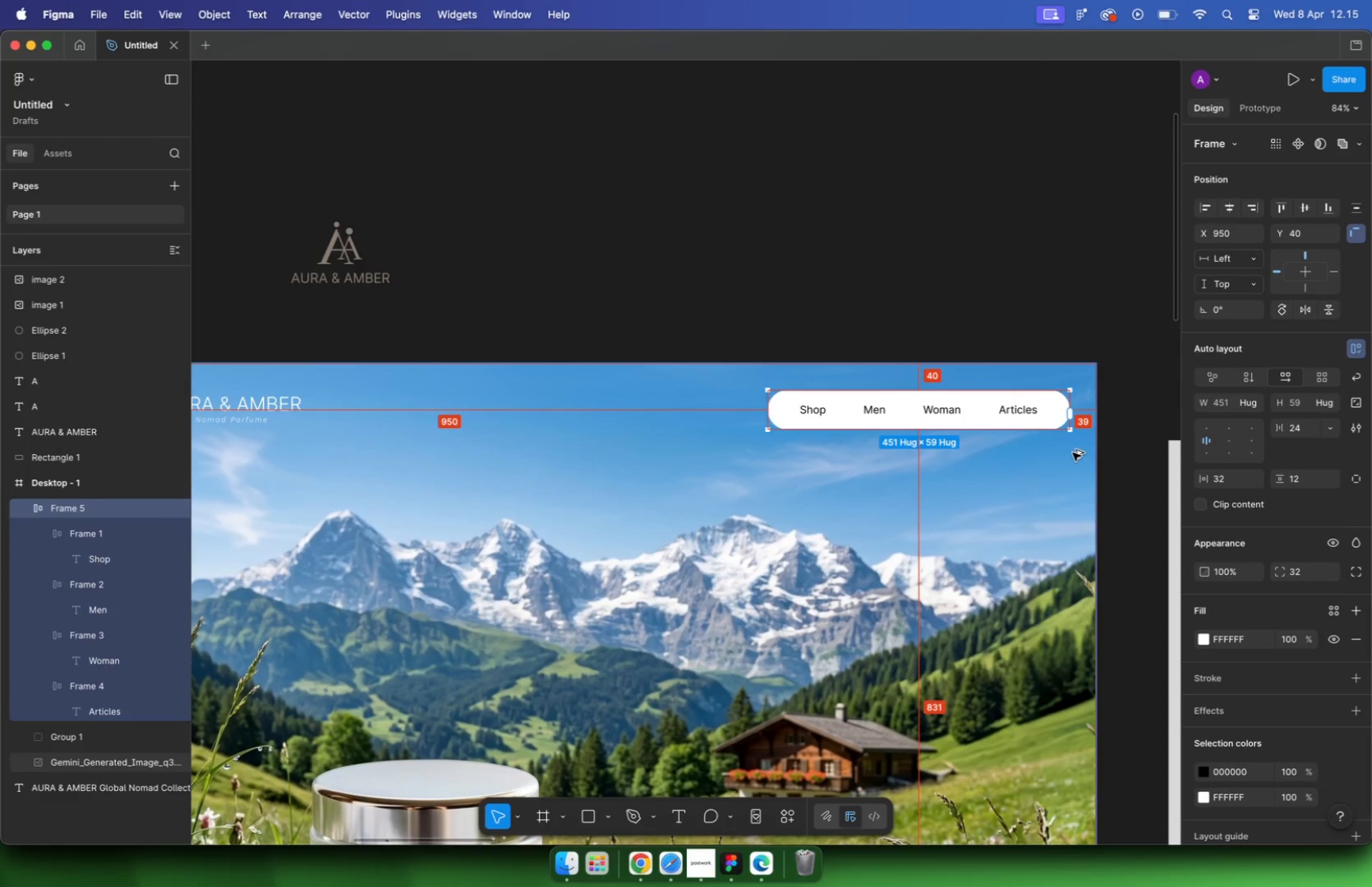 
key(Meta+CommandLeft)
 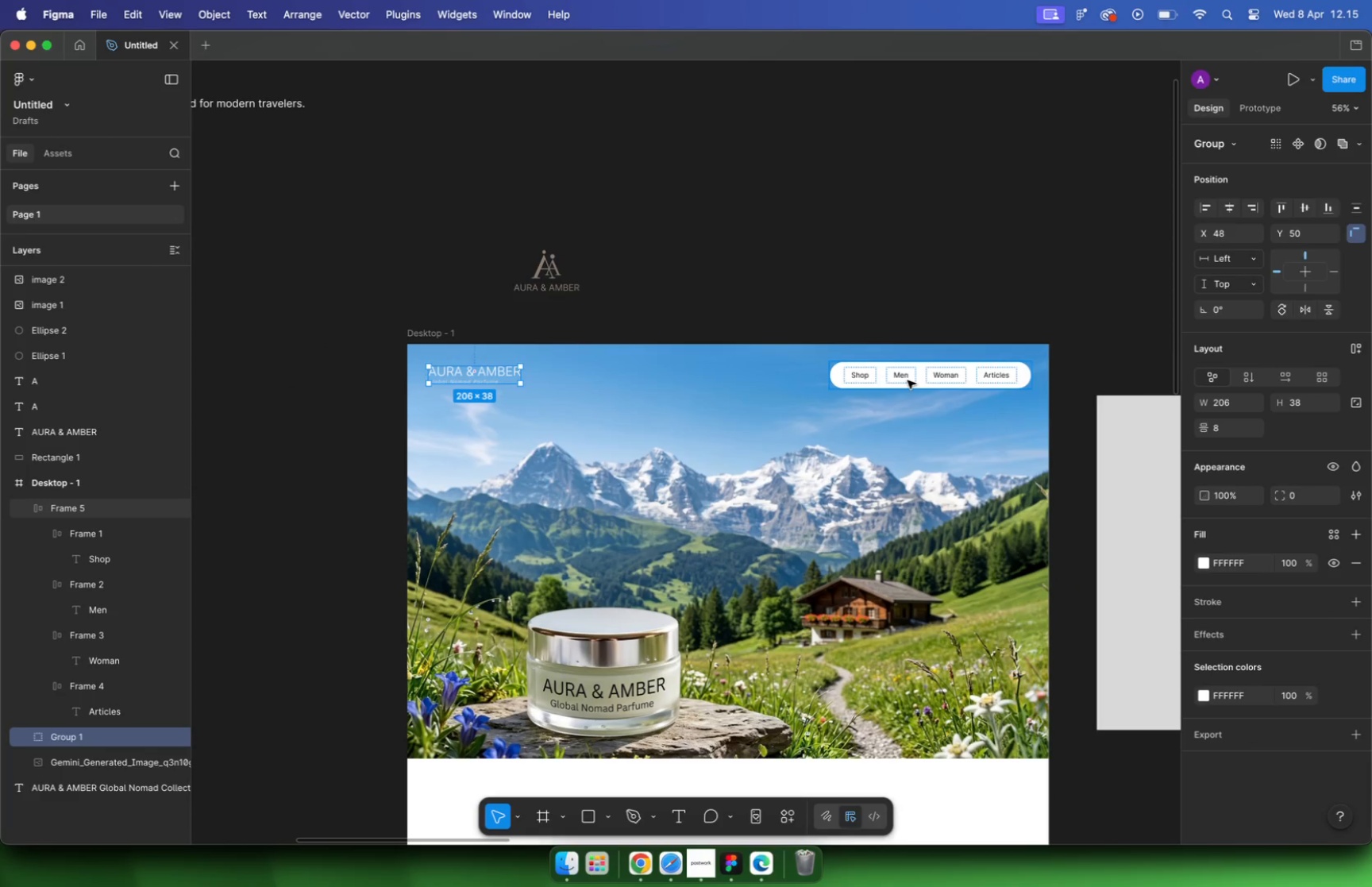 
scroll: coordinate [954, 418], scroll_direction: down, amount: 4.0
 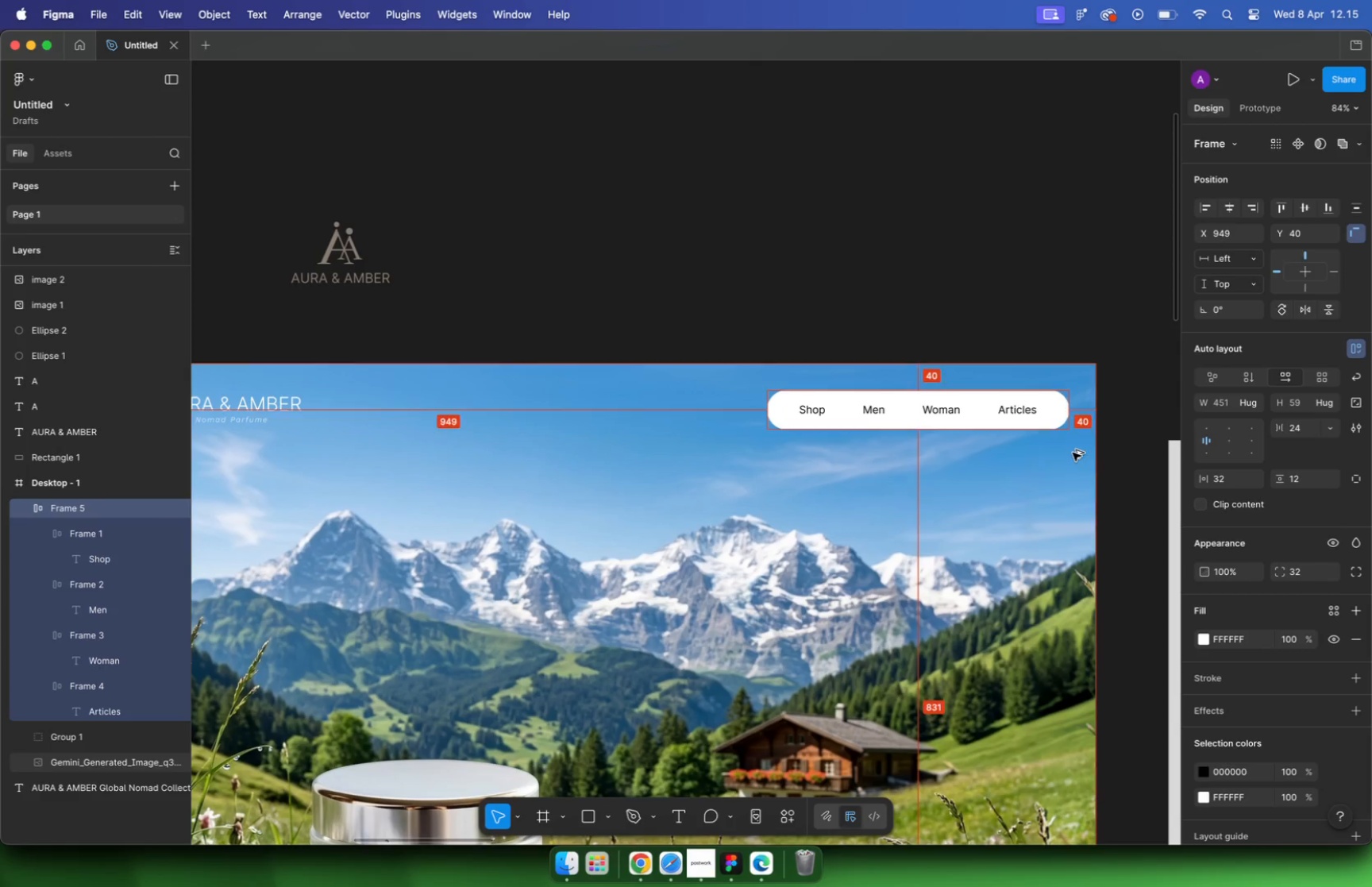 
hold_key(key=ShiftLeft, duration=1.26)
left_click([913, 380])
 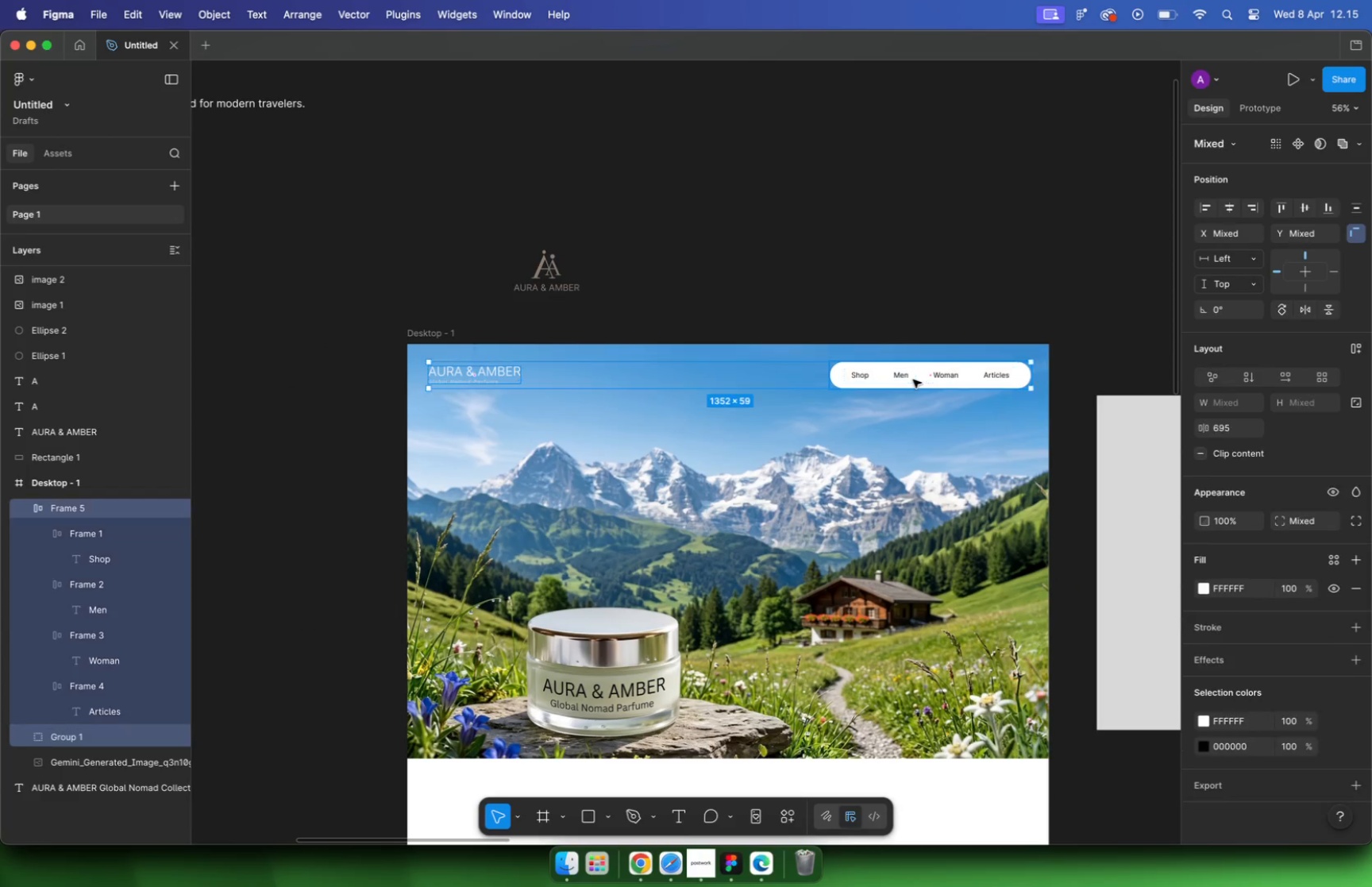 
left_click([989, 295])
 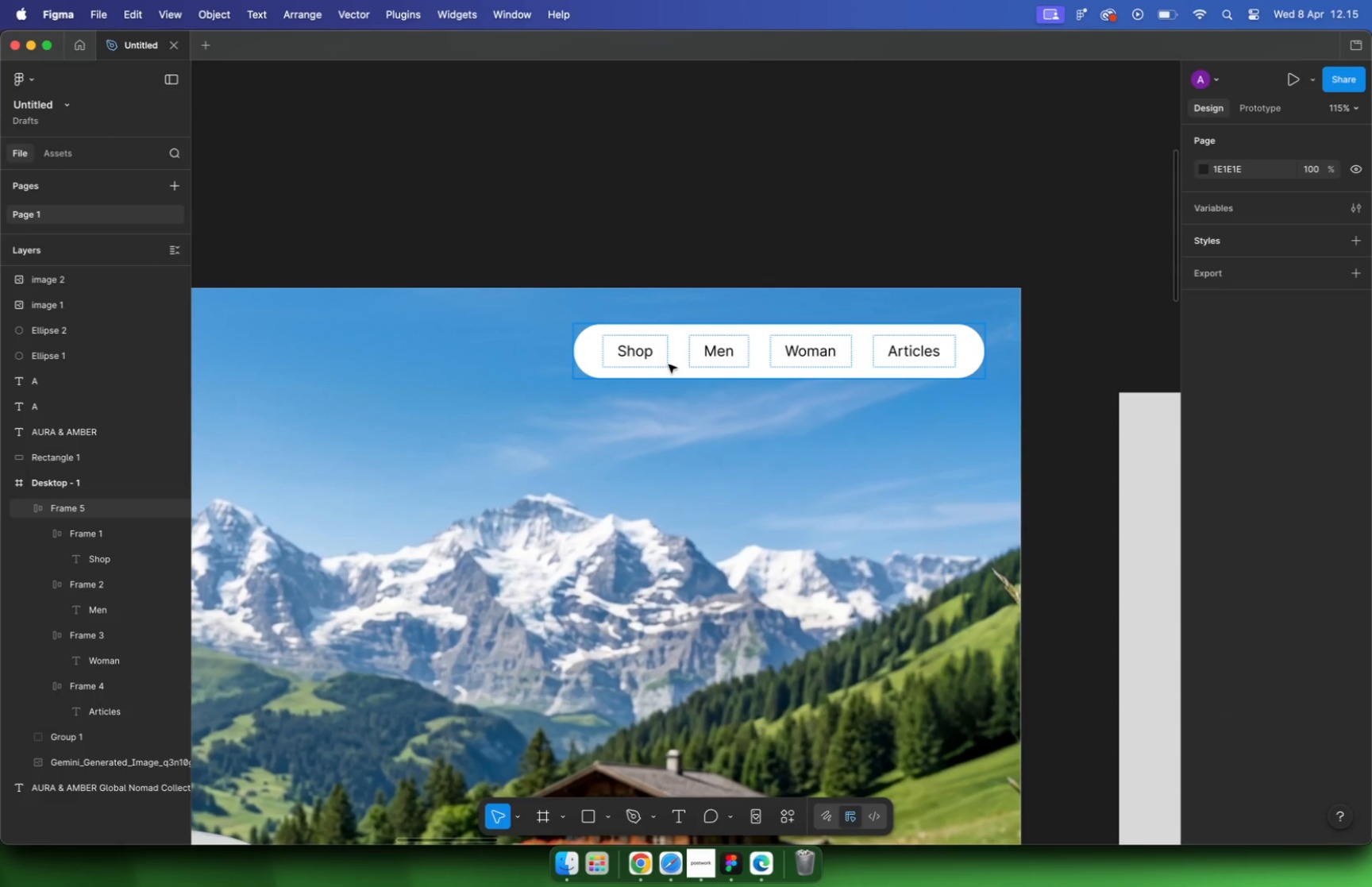 
hold_key(key=CommandLeft, duration=0.56)
scroll: coordinate [1074, 399], scroll_direction: up, amount: 9.0
 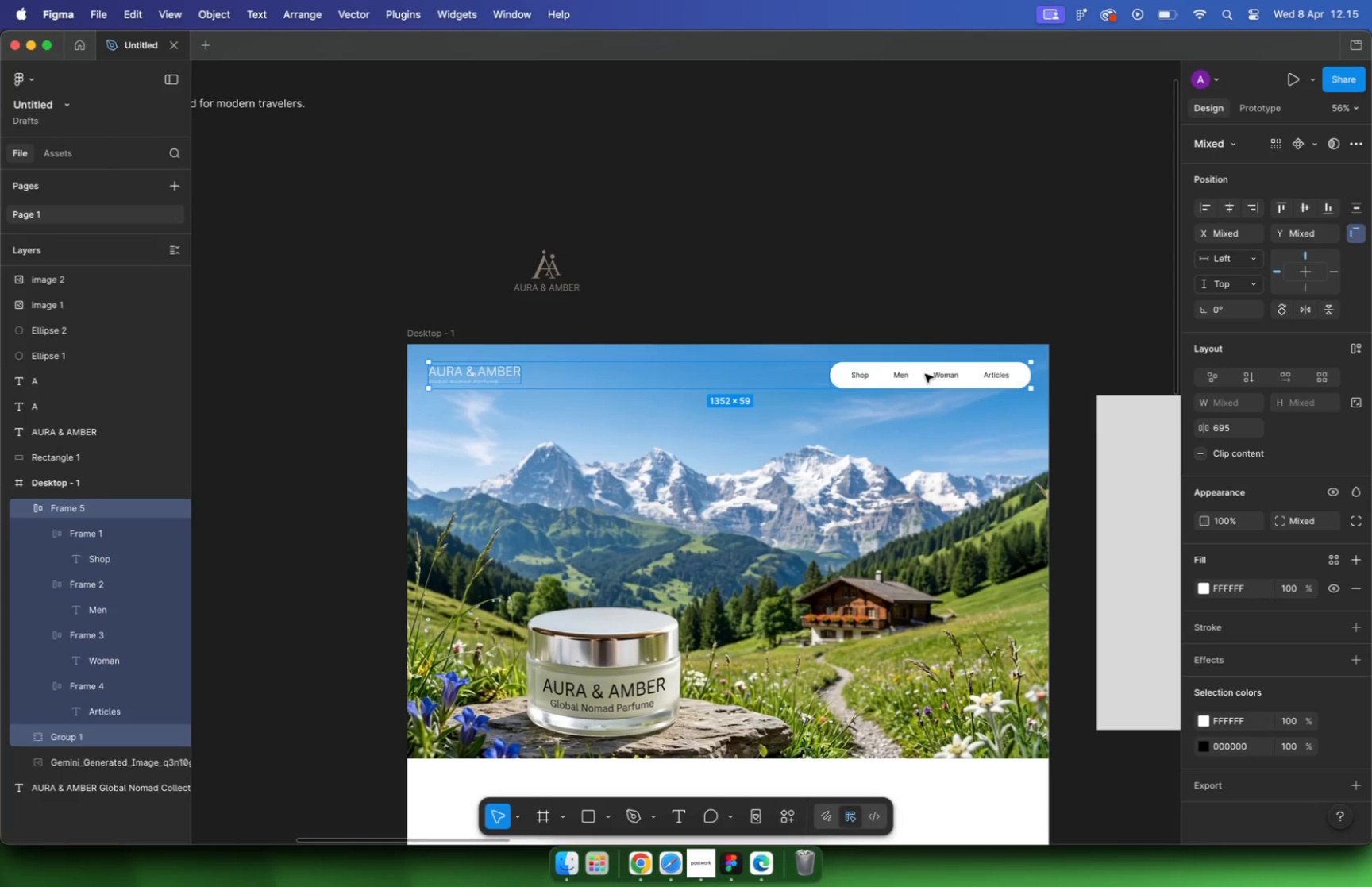 
double_click([663, 357])
 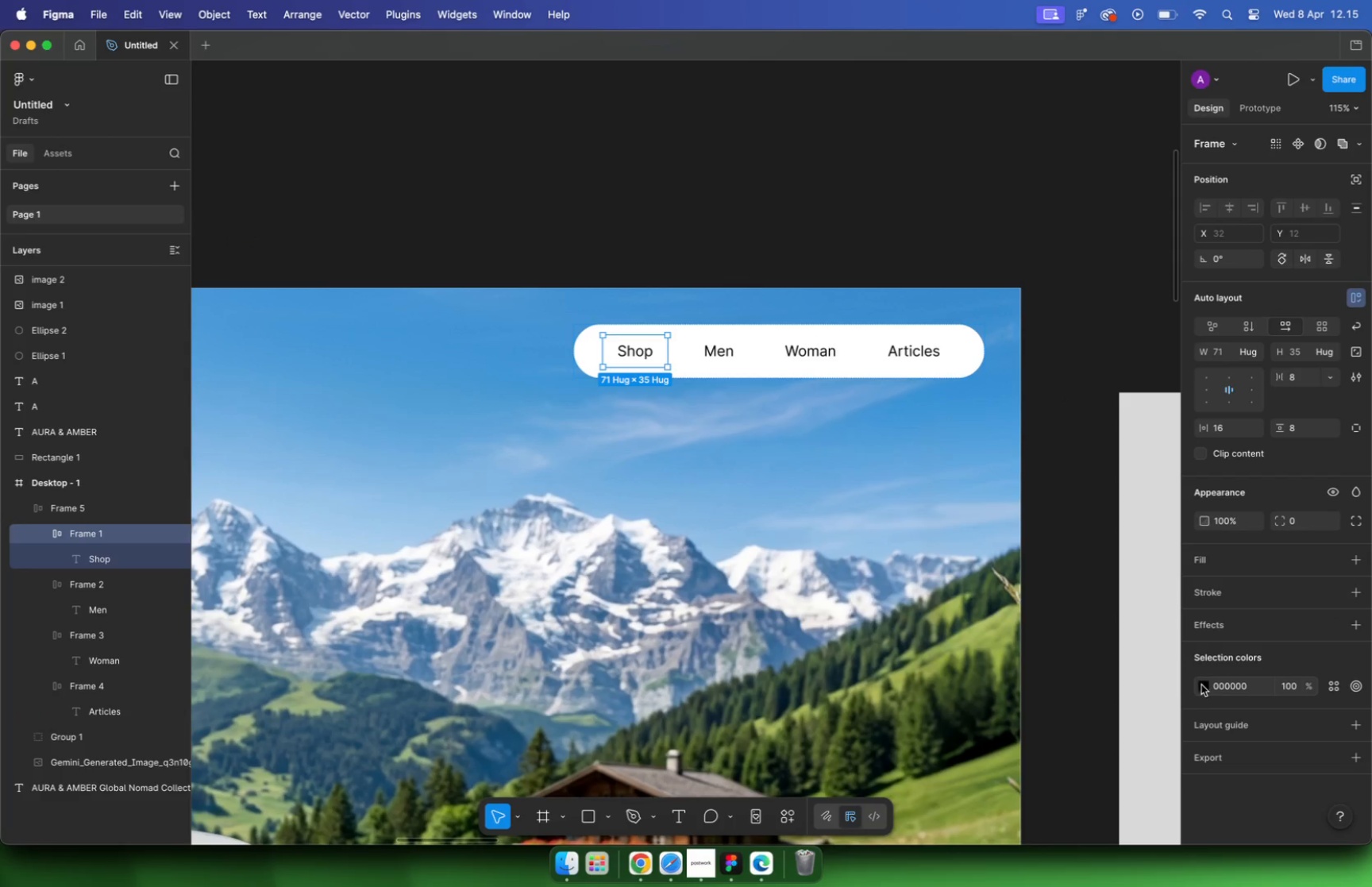 
left_click([1065, 481])
 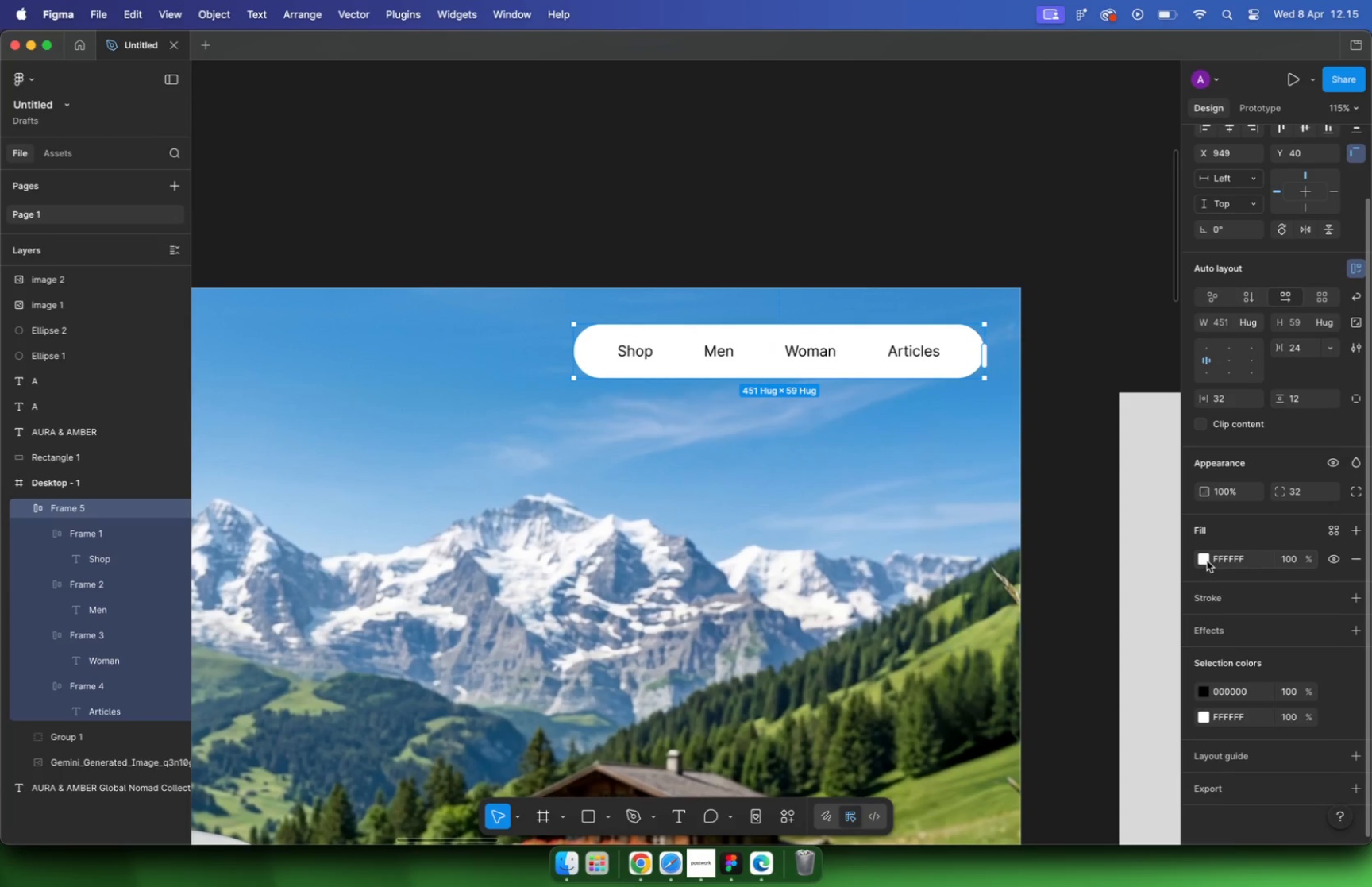 
scroll: coordinate [1267, 581], scroll_direction: down, amount: 9.0
 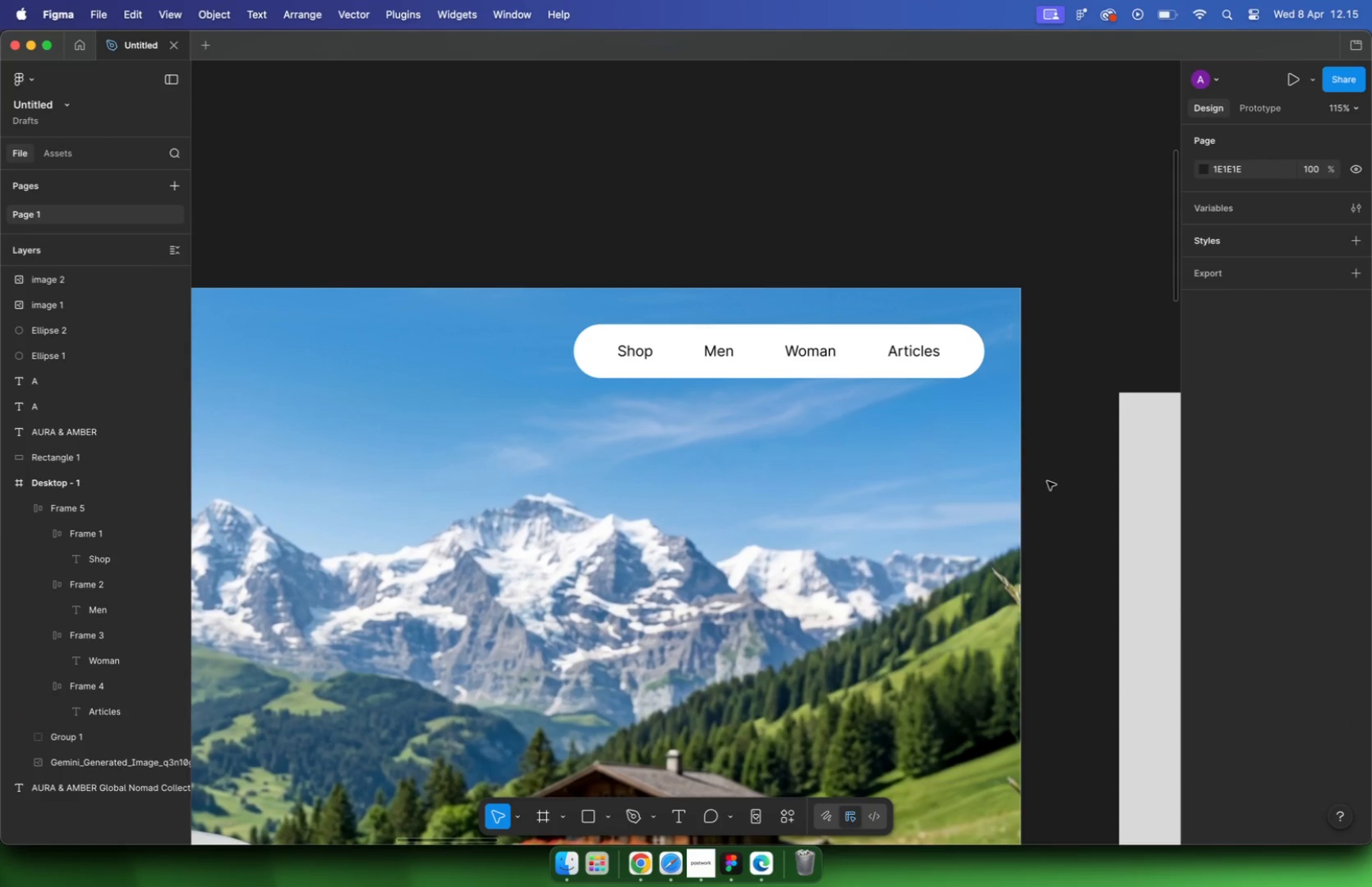 
double_click([1290, 561])
 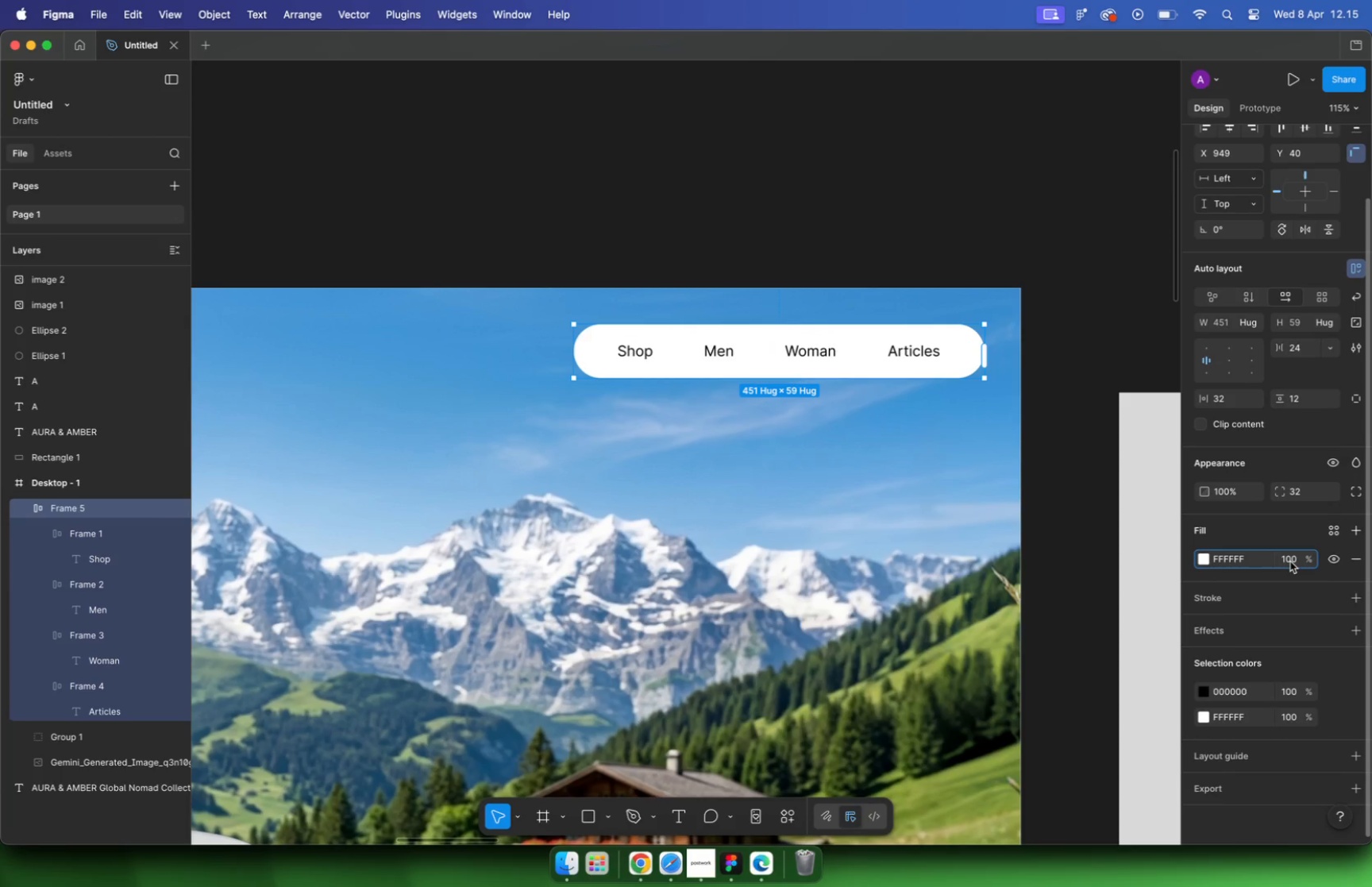 
key(Backspace)
 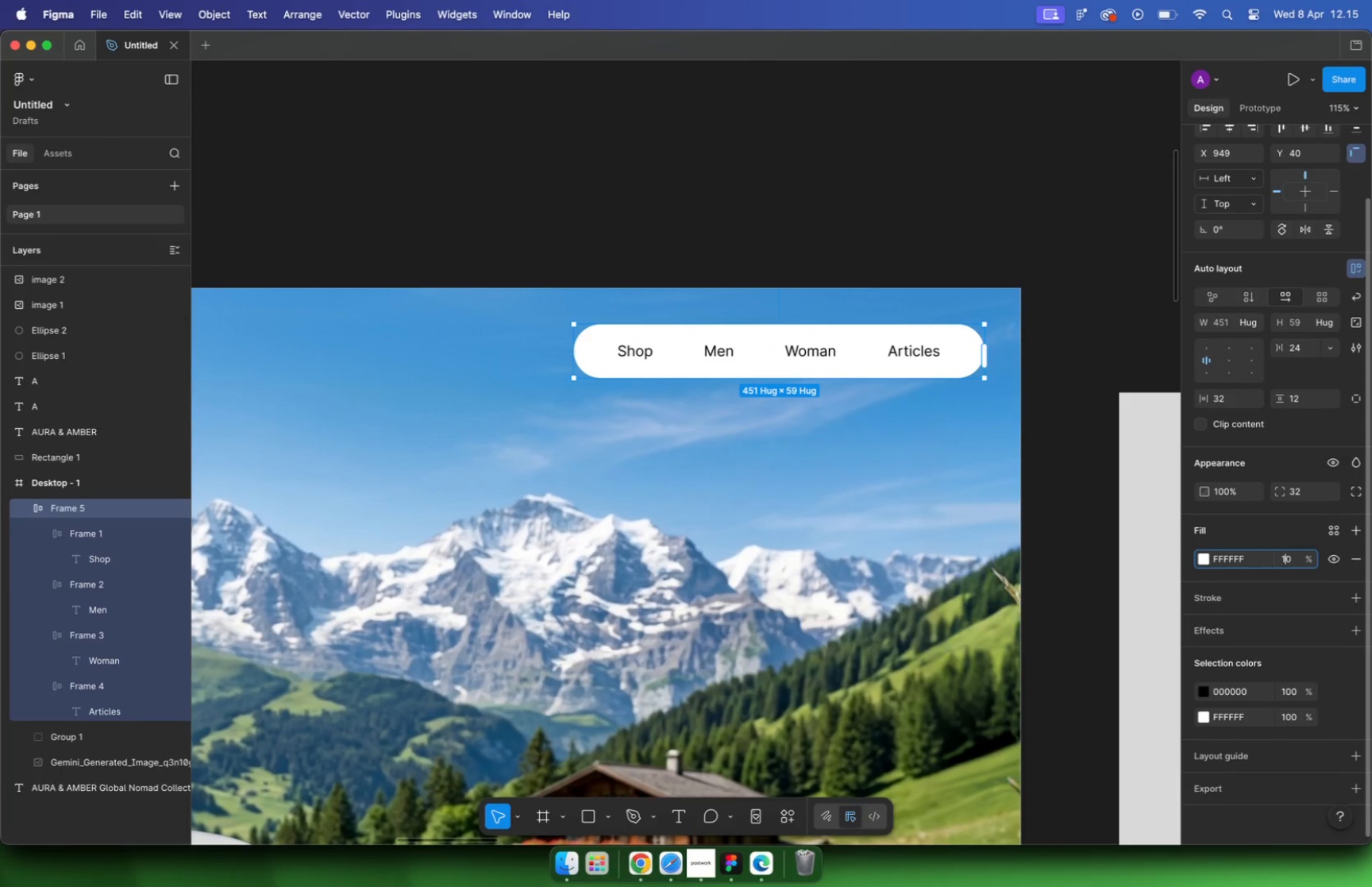 
key(Backspace)
 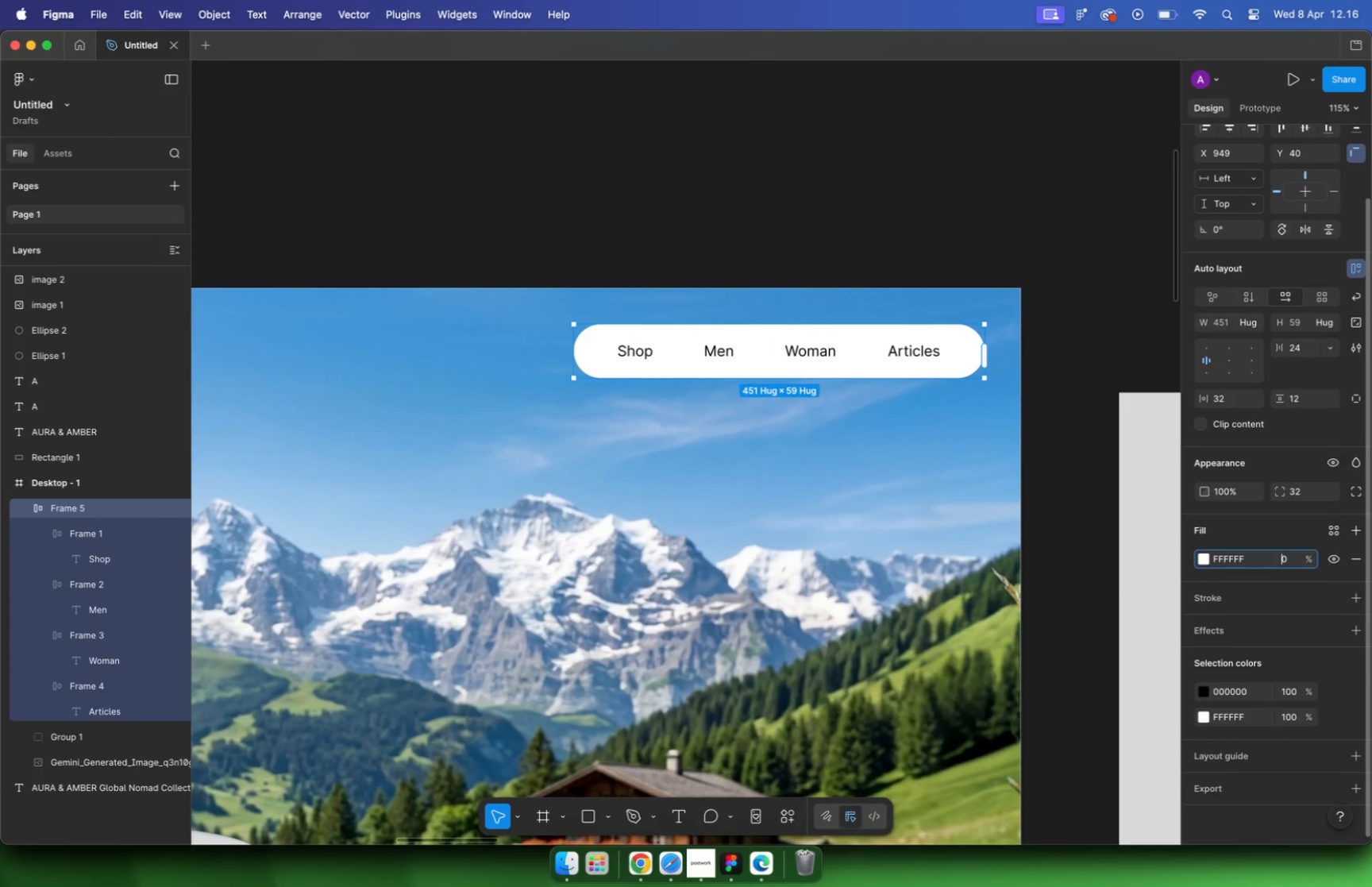 
key(Backspace)
 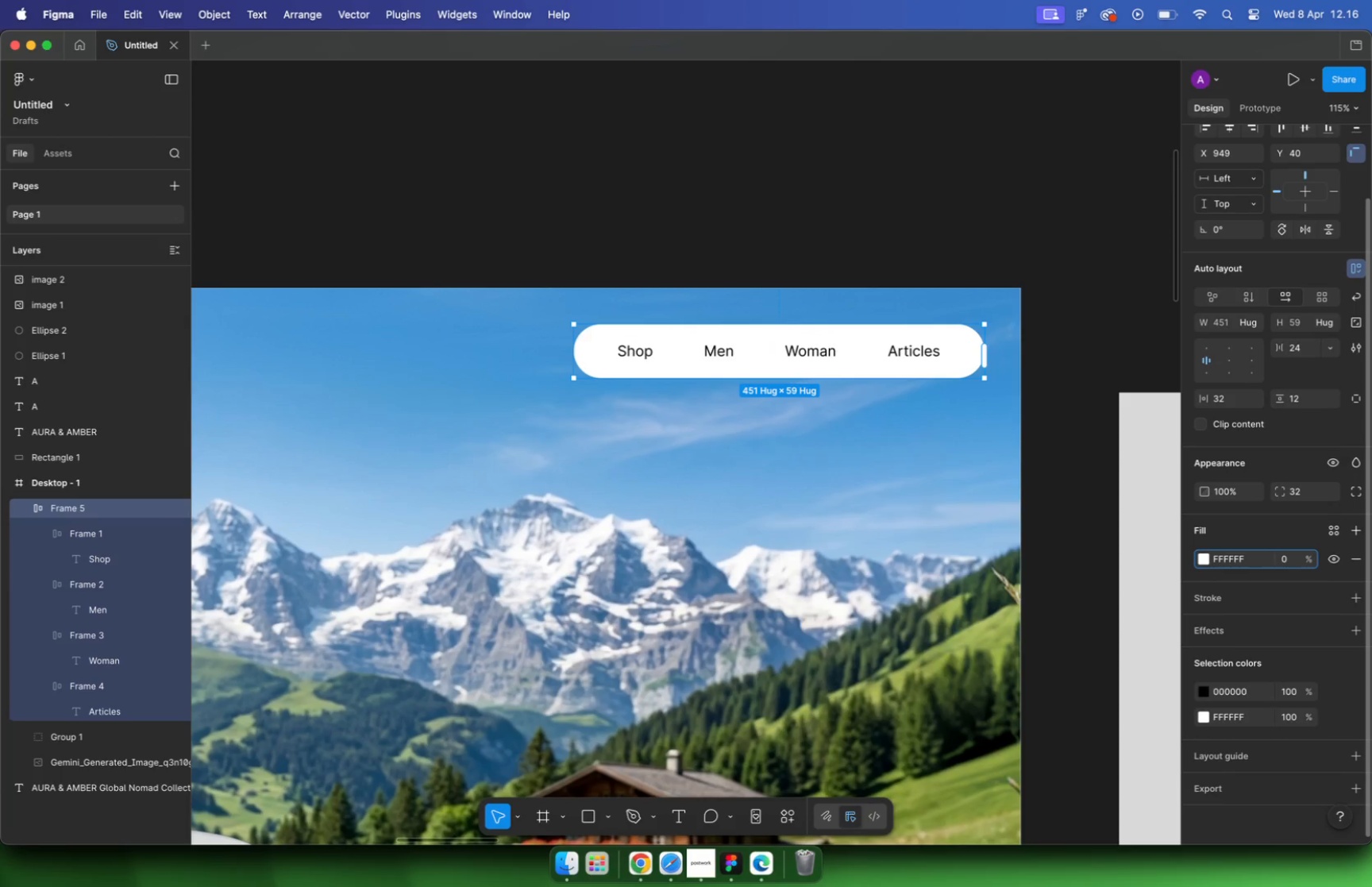 
key(5)
 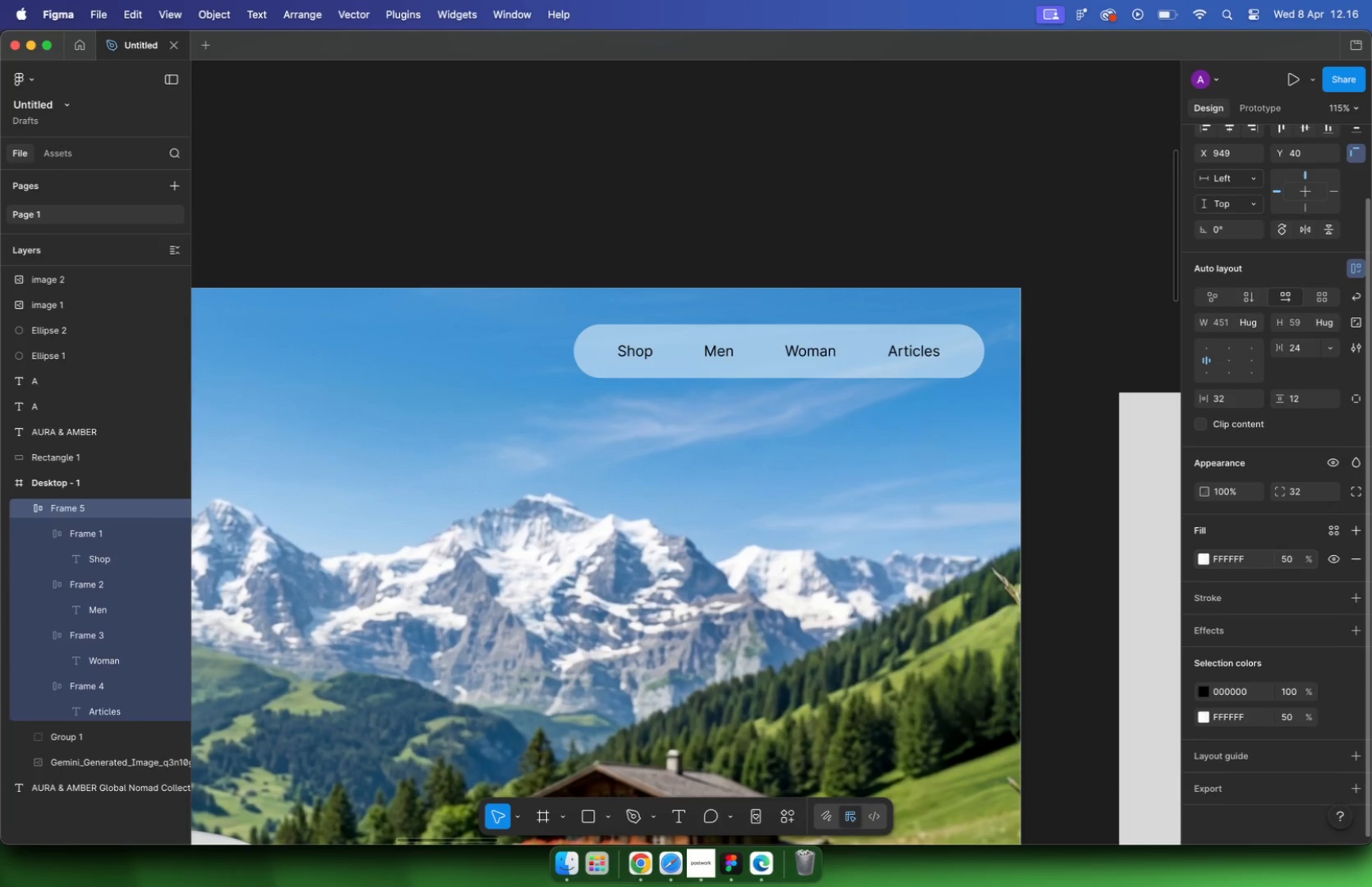 
key(Enter)
 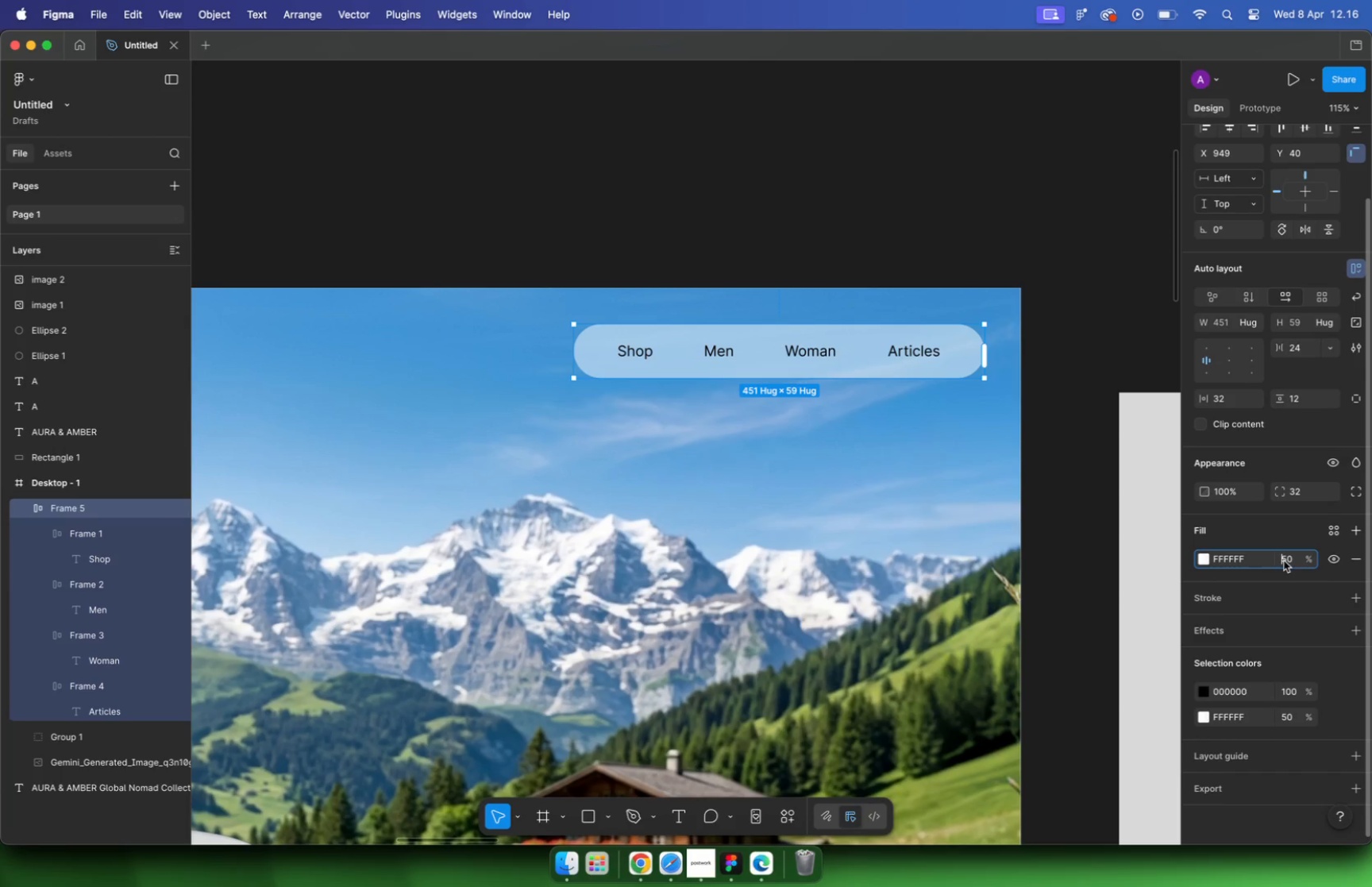 
left_click([1288, 558])
 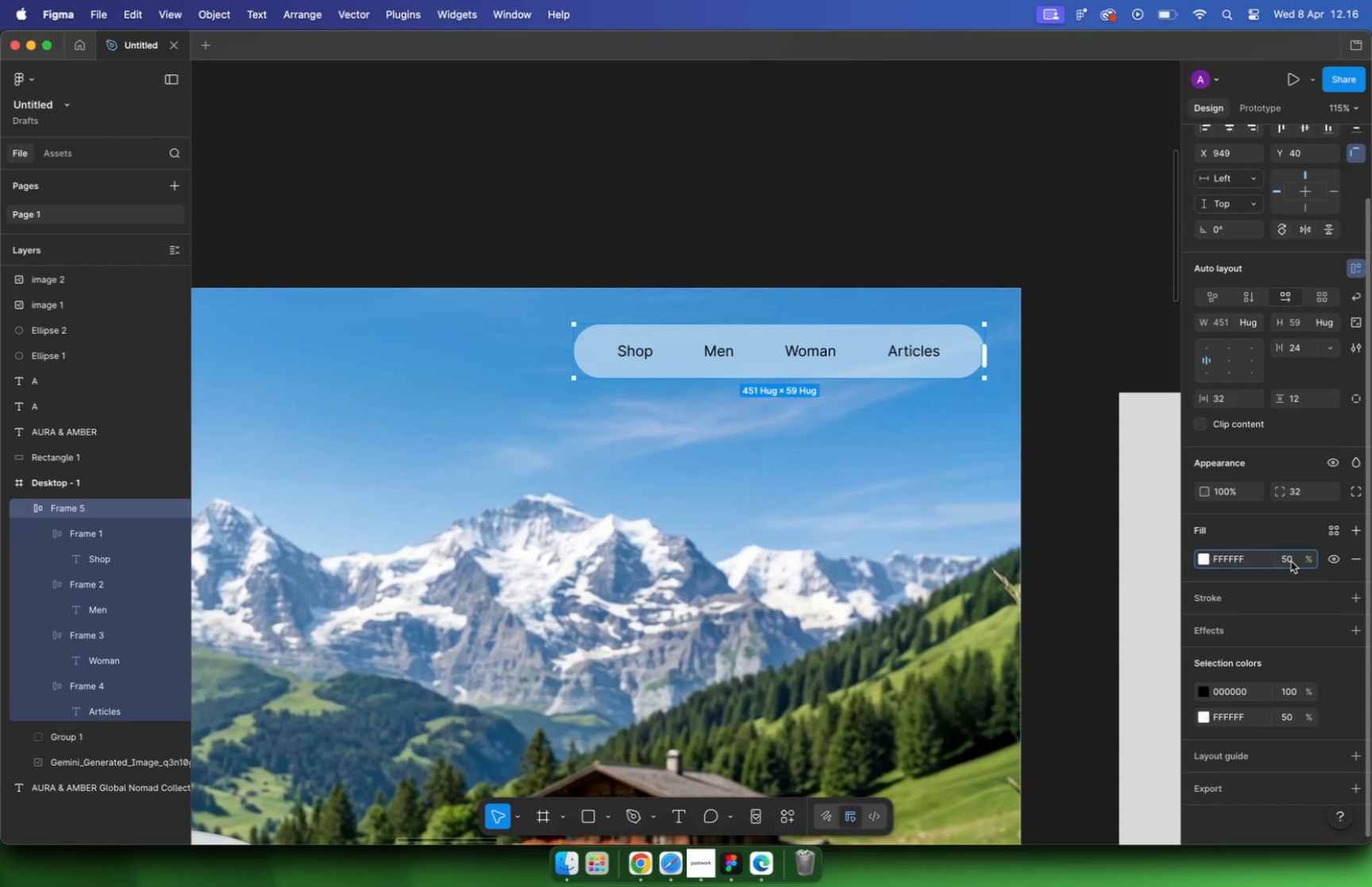 
key(Backspace)
 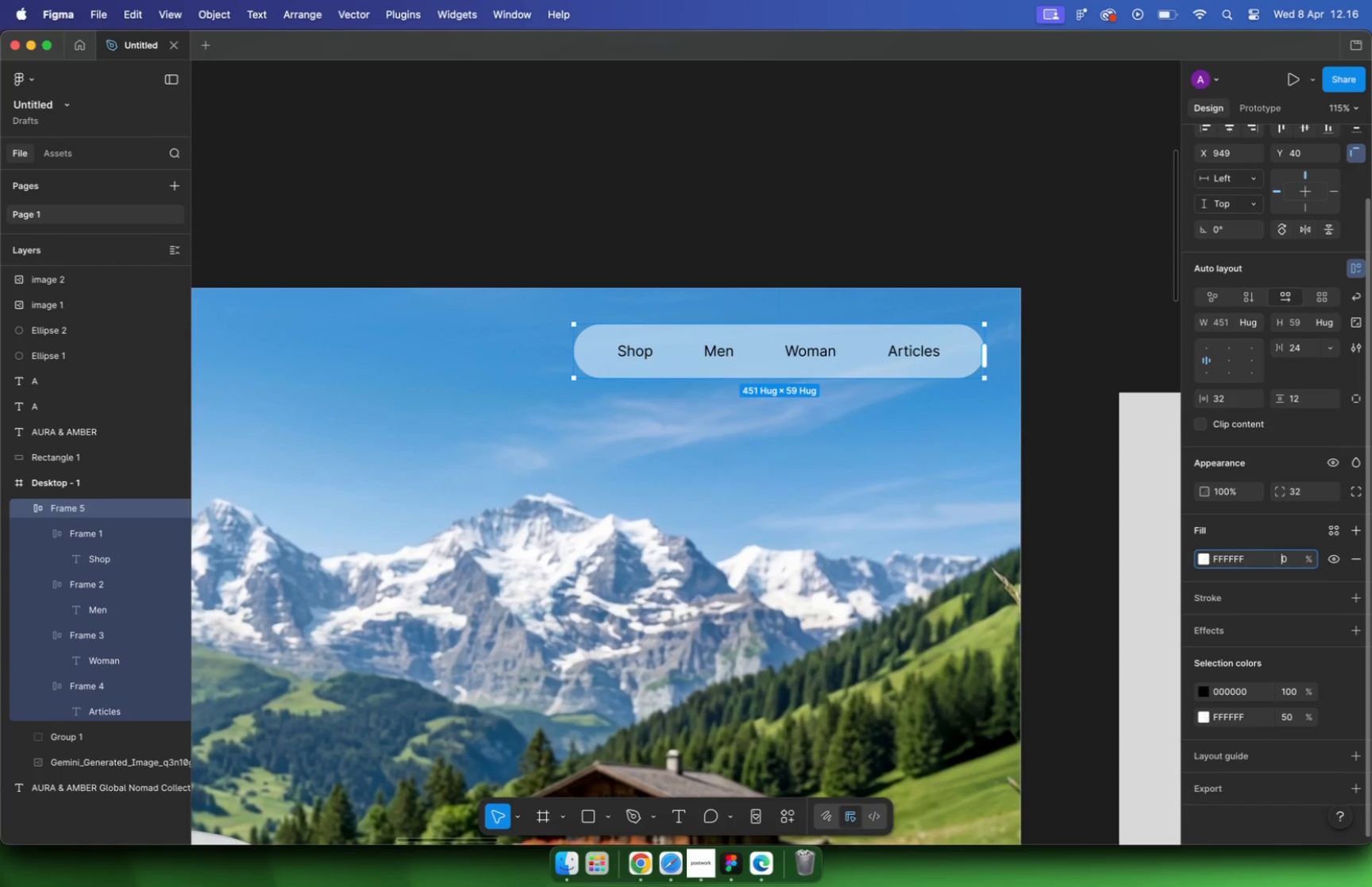 
key(7)
 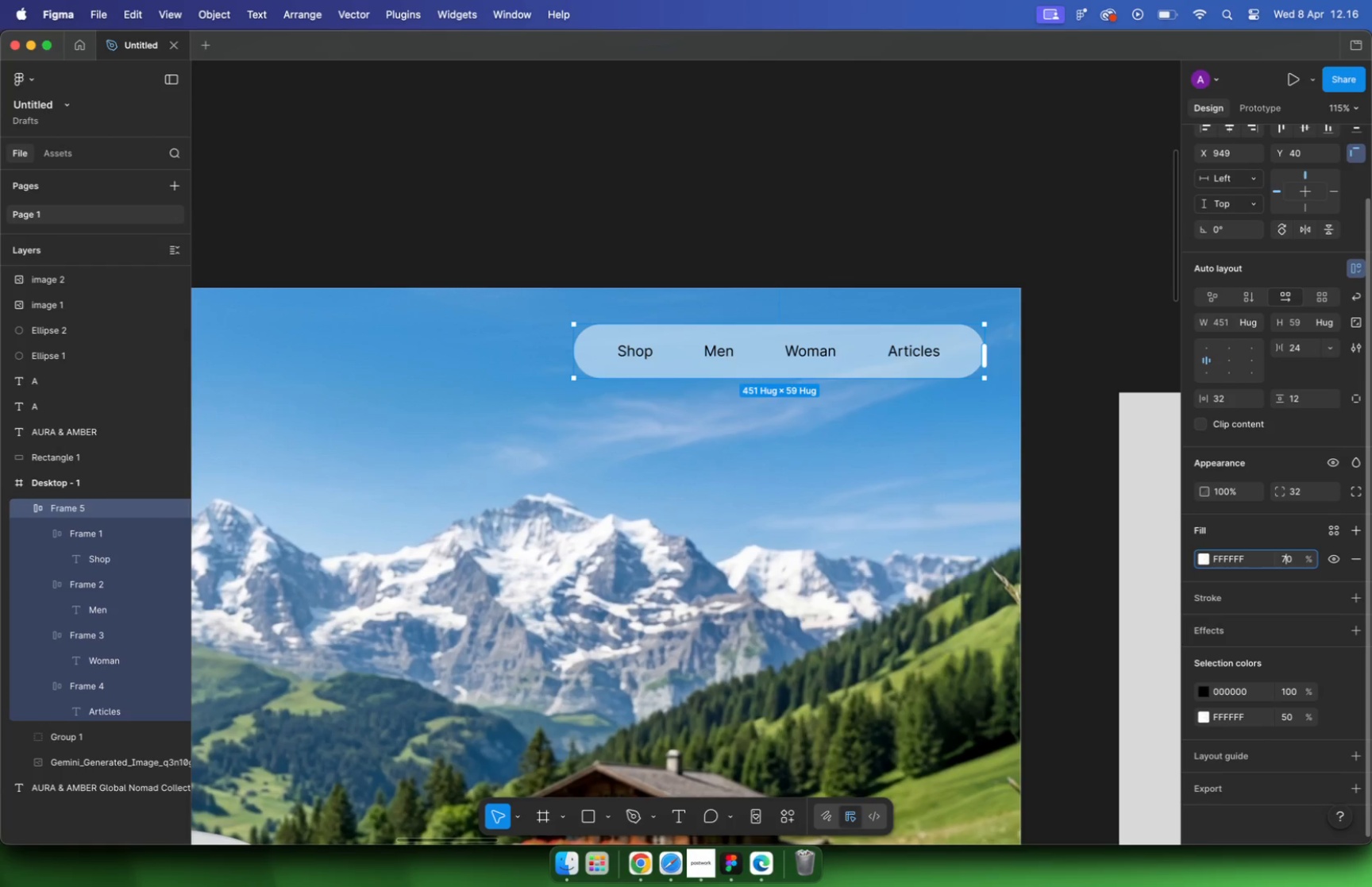 
key(Enter)
 